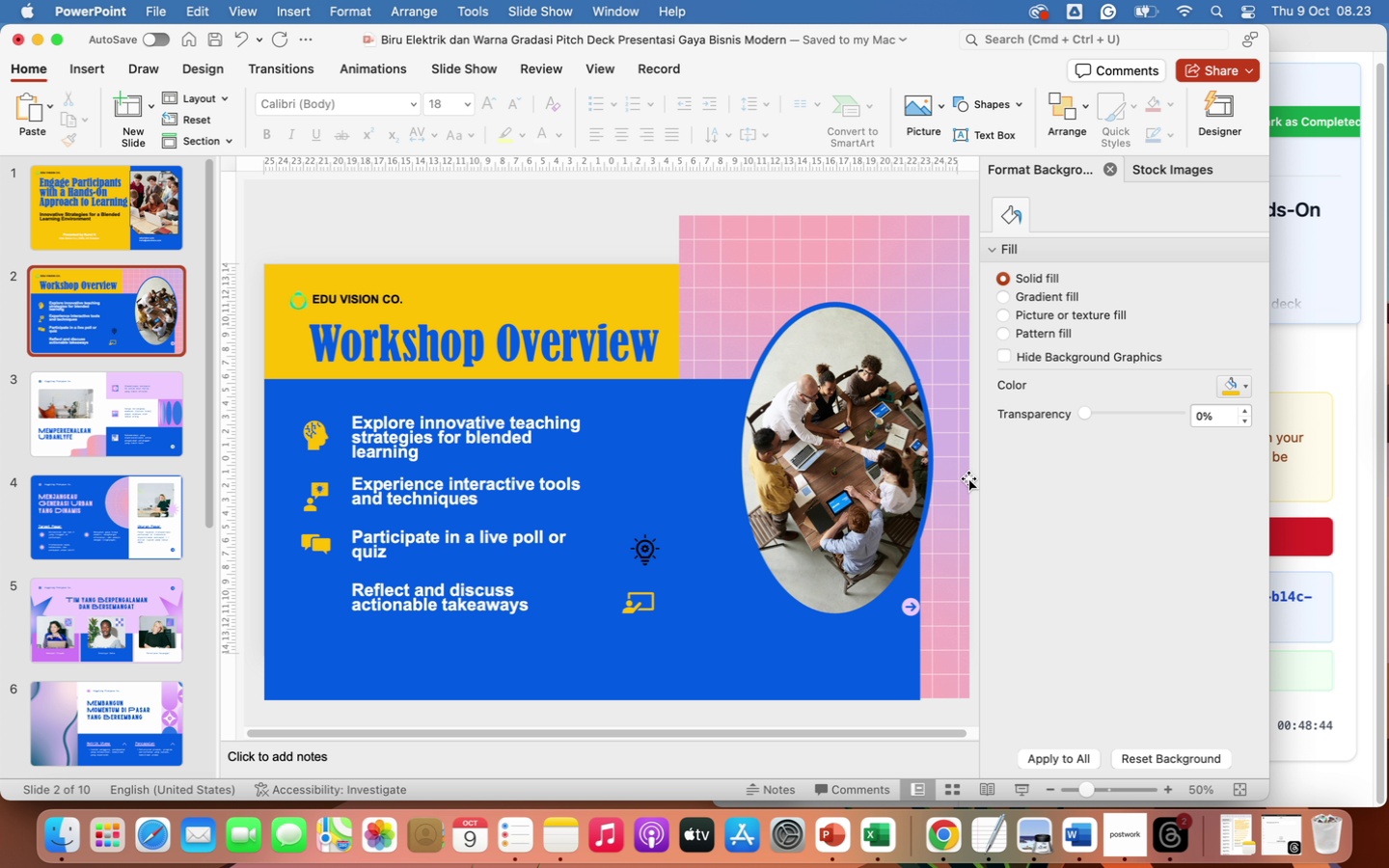 
left_click([854, 245])
 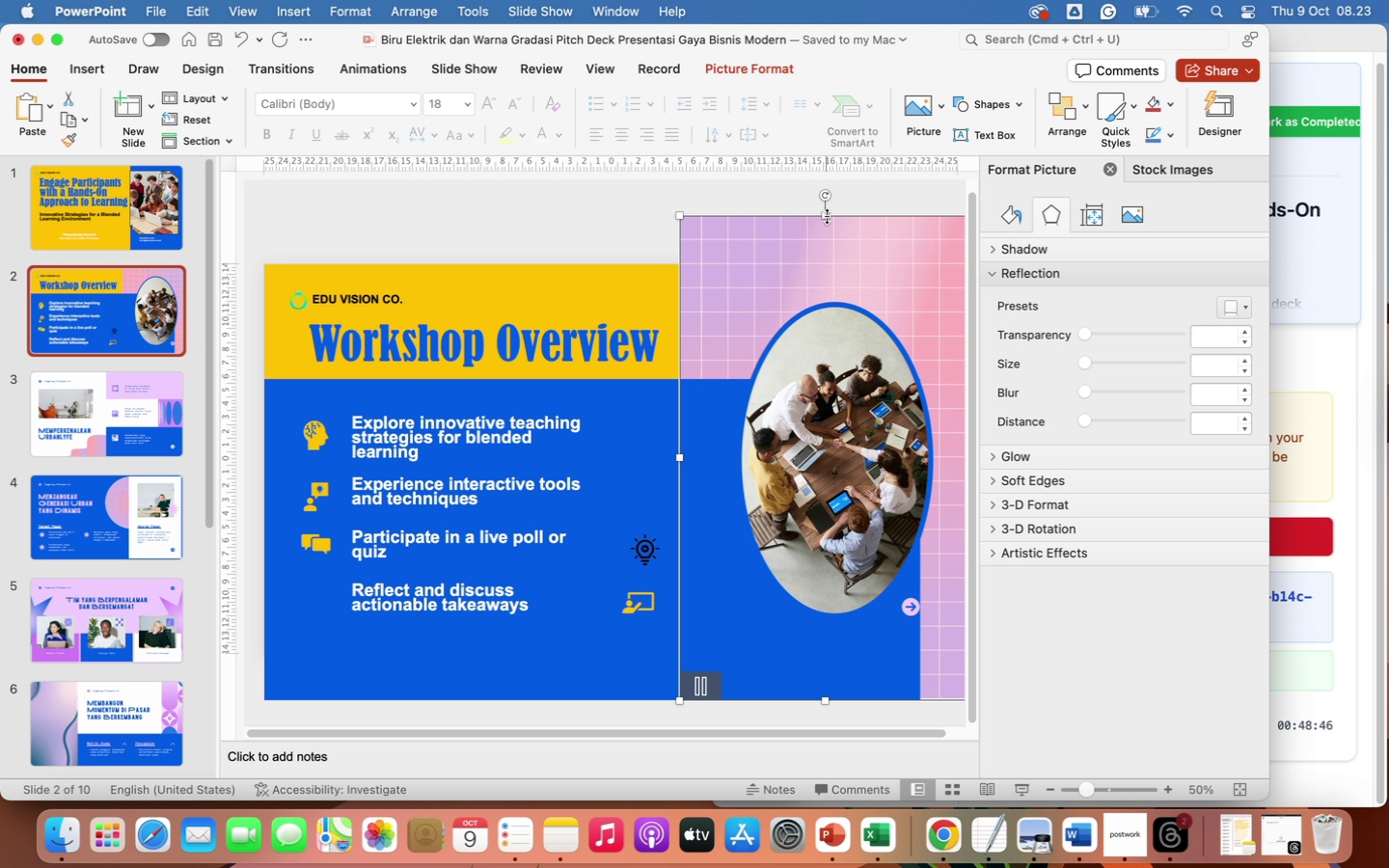 
left_click_drag(start_coordinate=[827, 214], to_coordinate=[821, 269])
 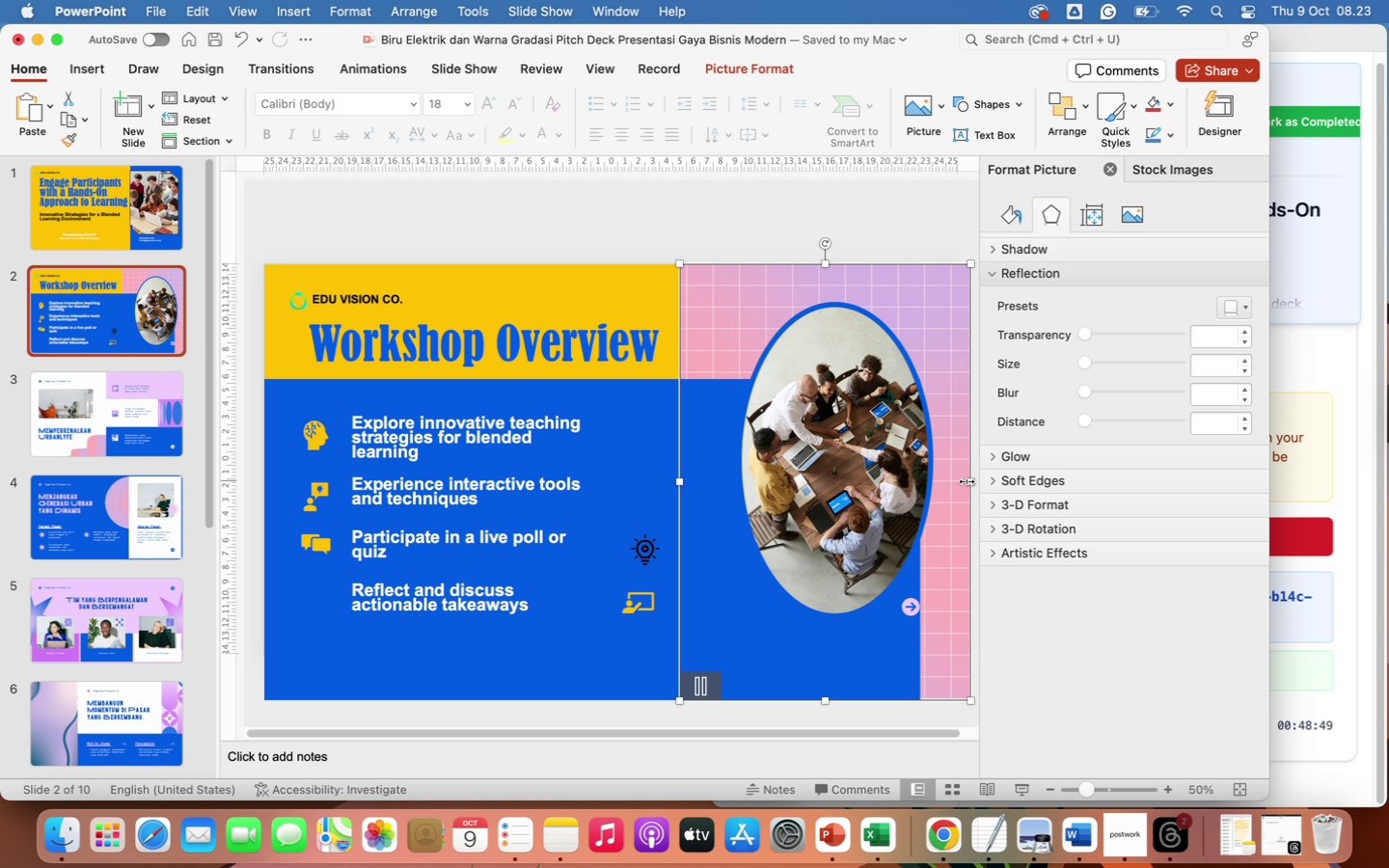 
left_click_drag(start_coordinate=[967, 482], to_coordinate=[919, 498])
 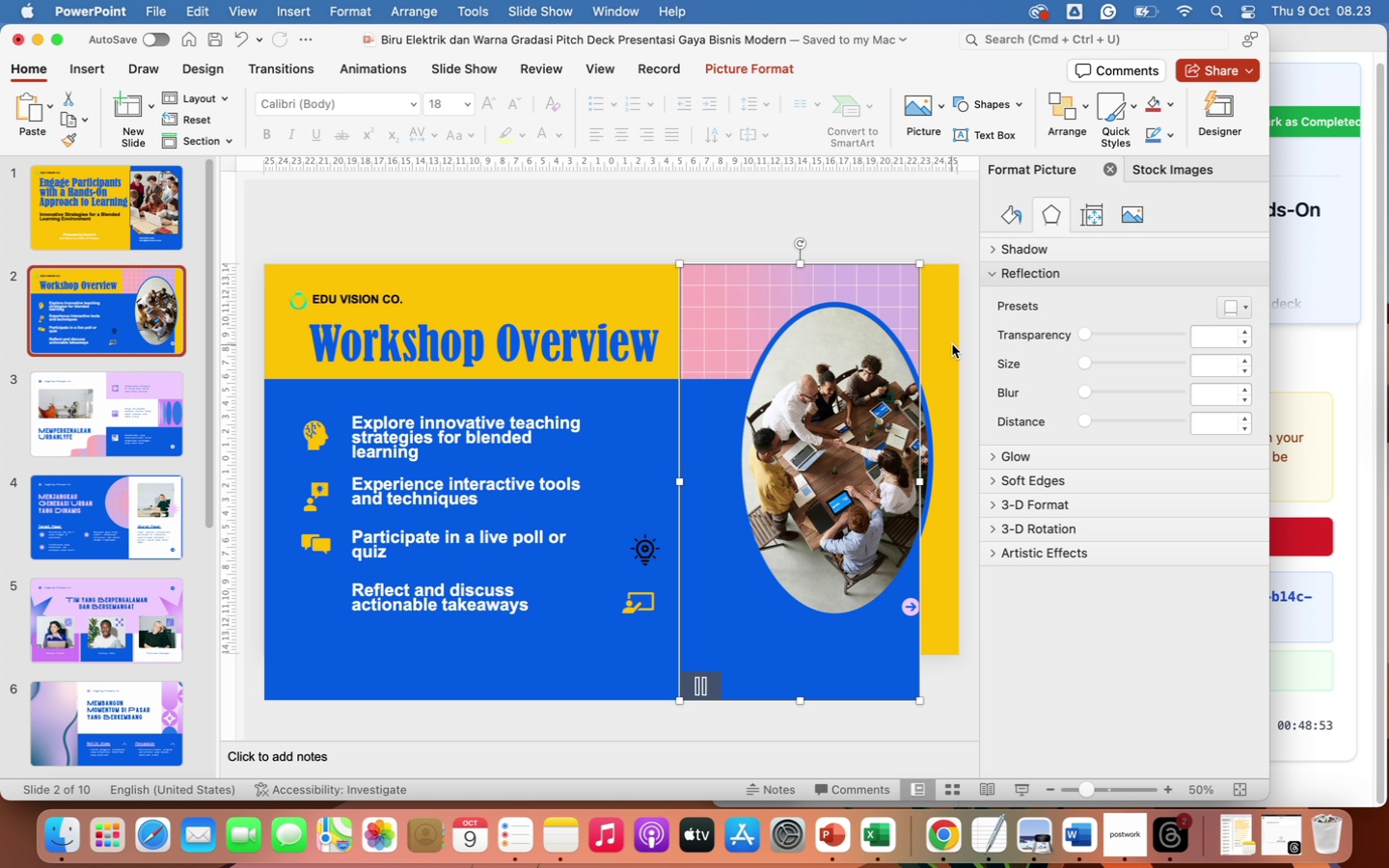 
left_click([949, 328])
 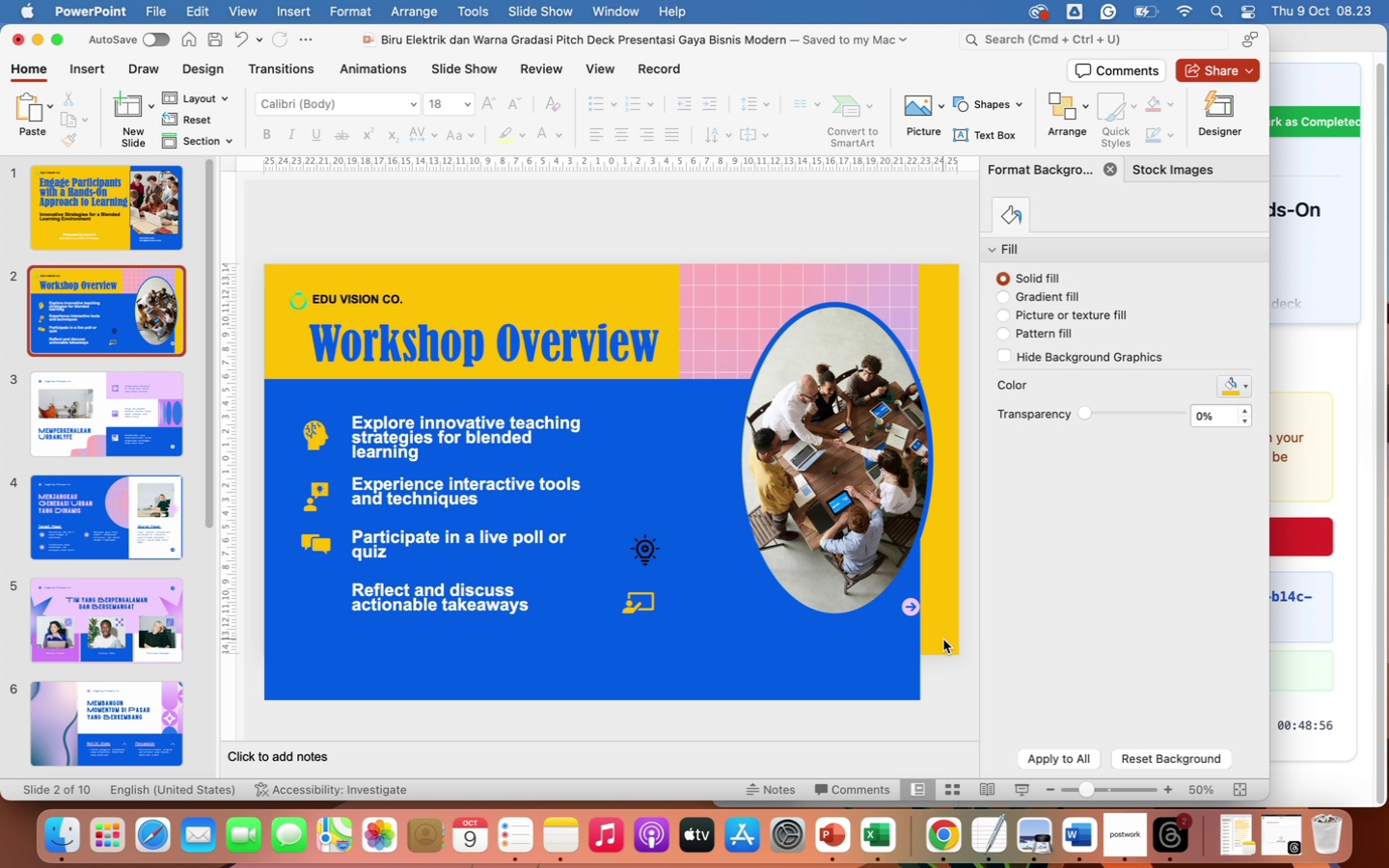 
left_click([895, 278])
 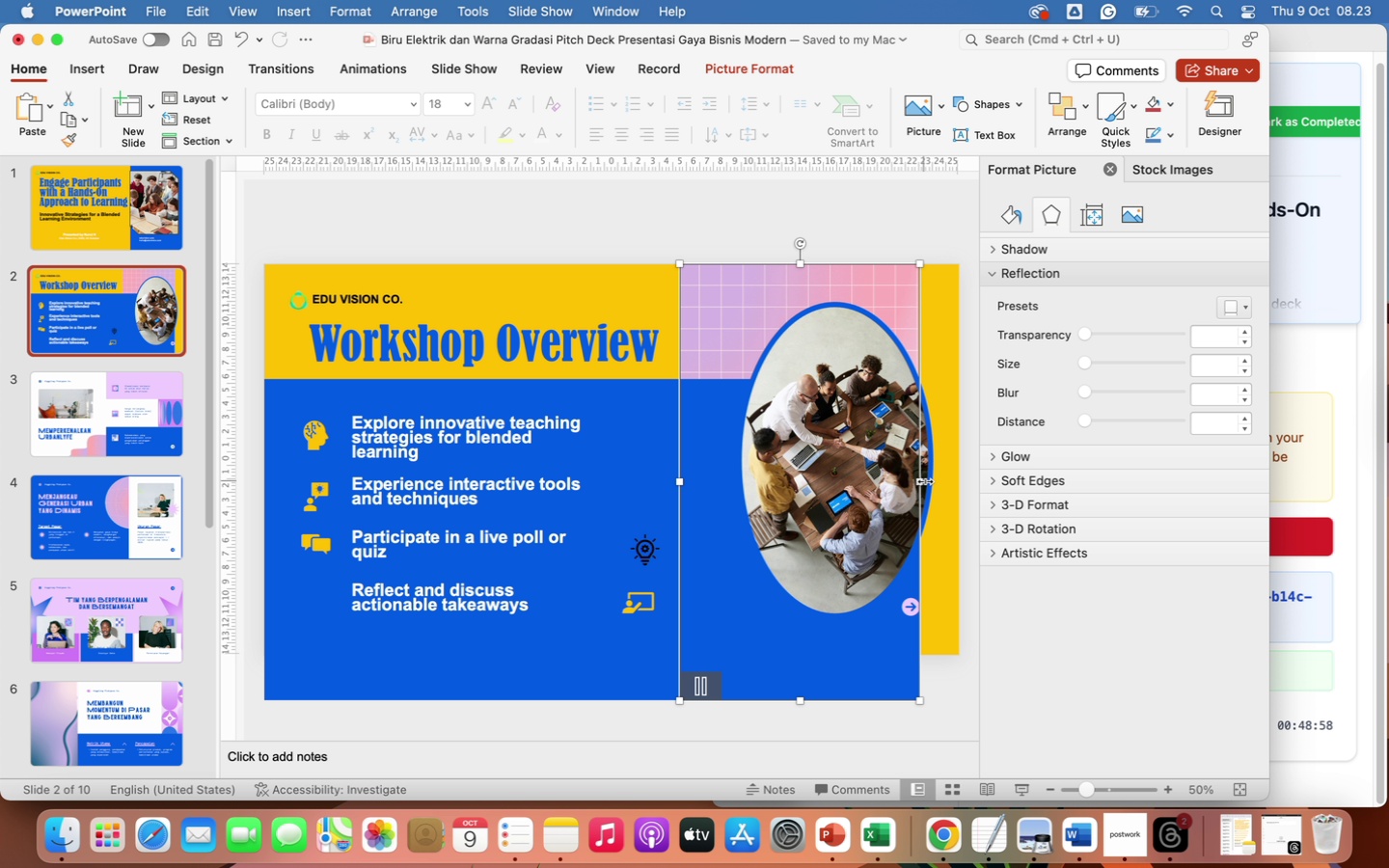 
left_click_drag(start_coordinate=[921, 481], to_coordinate=[957, 485])
 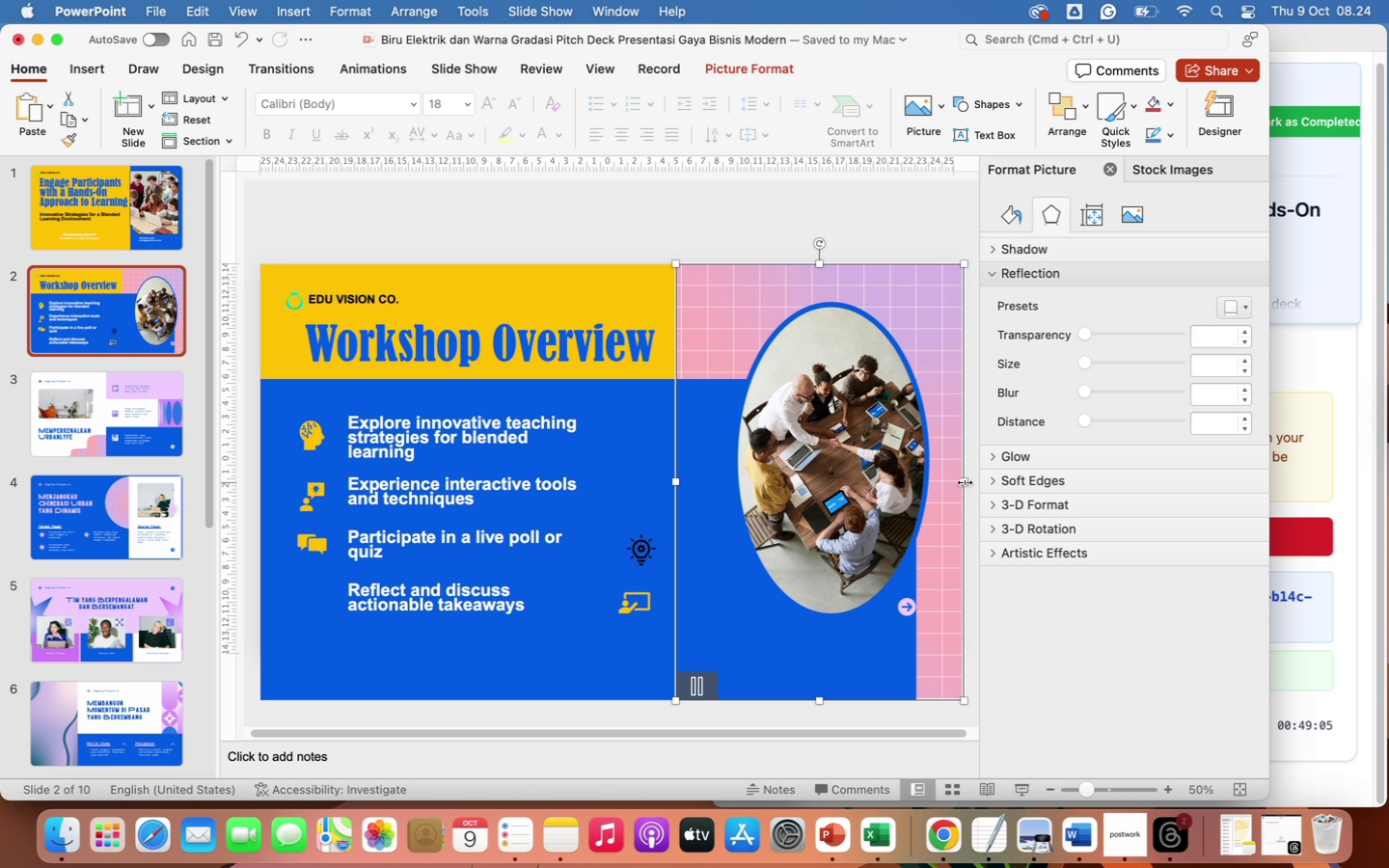 
wait(5.3)
 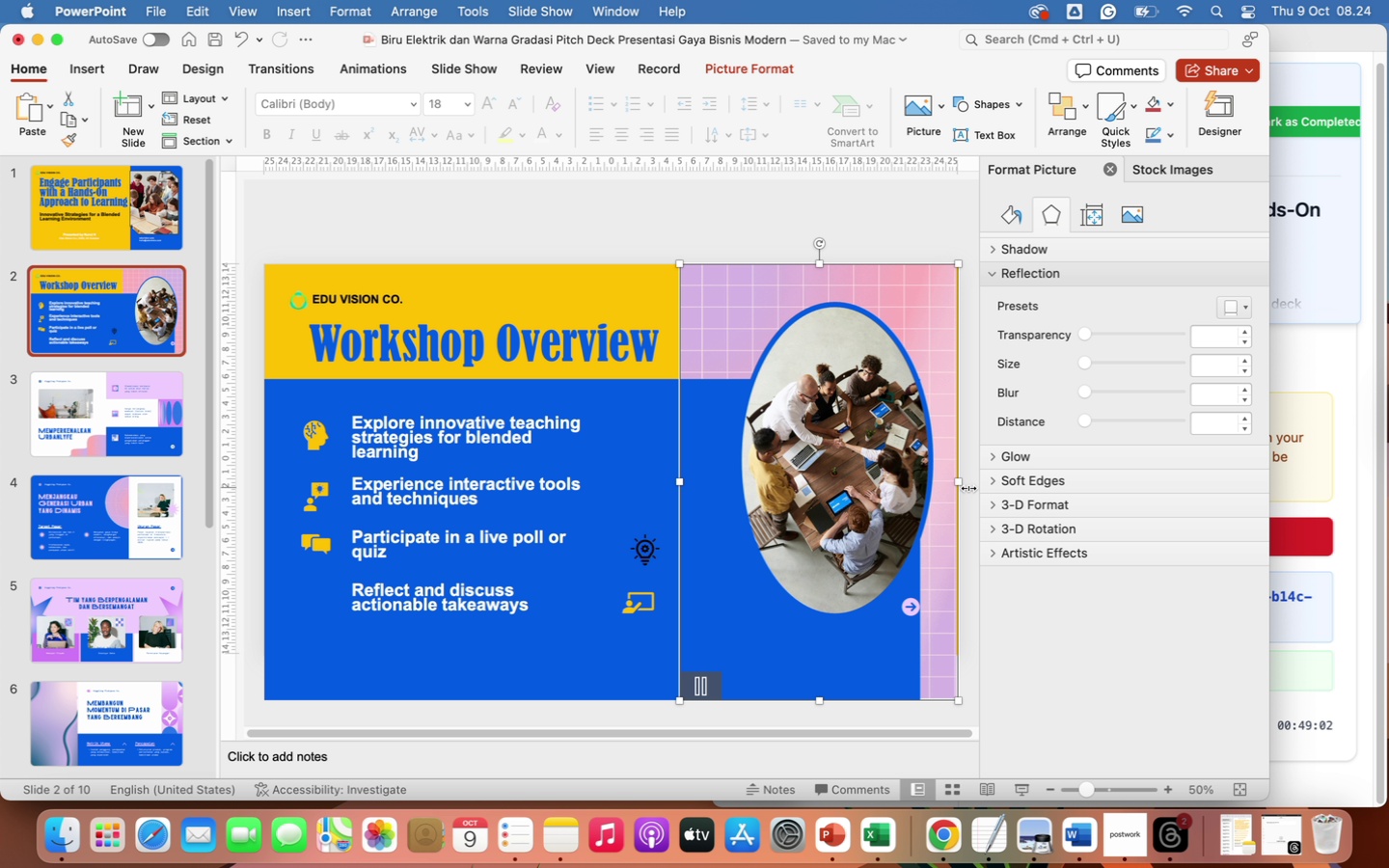 
left_click([855, 645])
 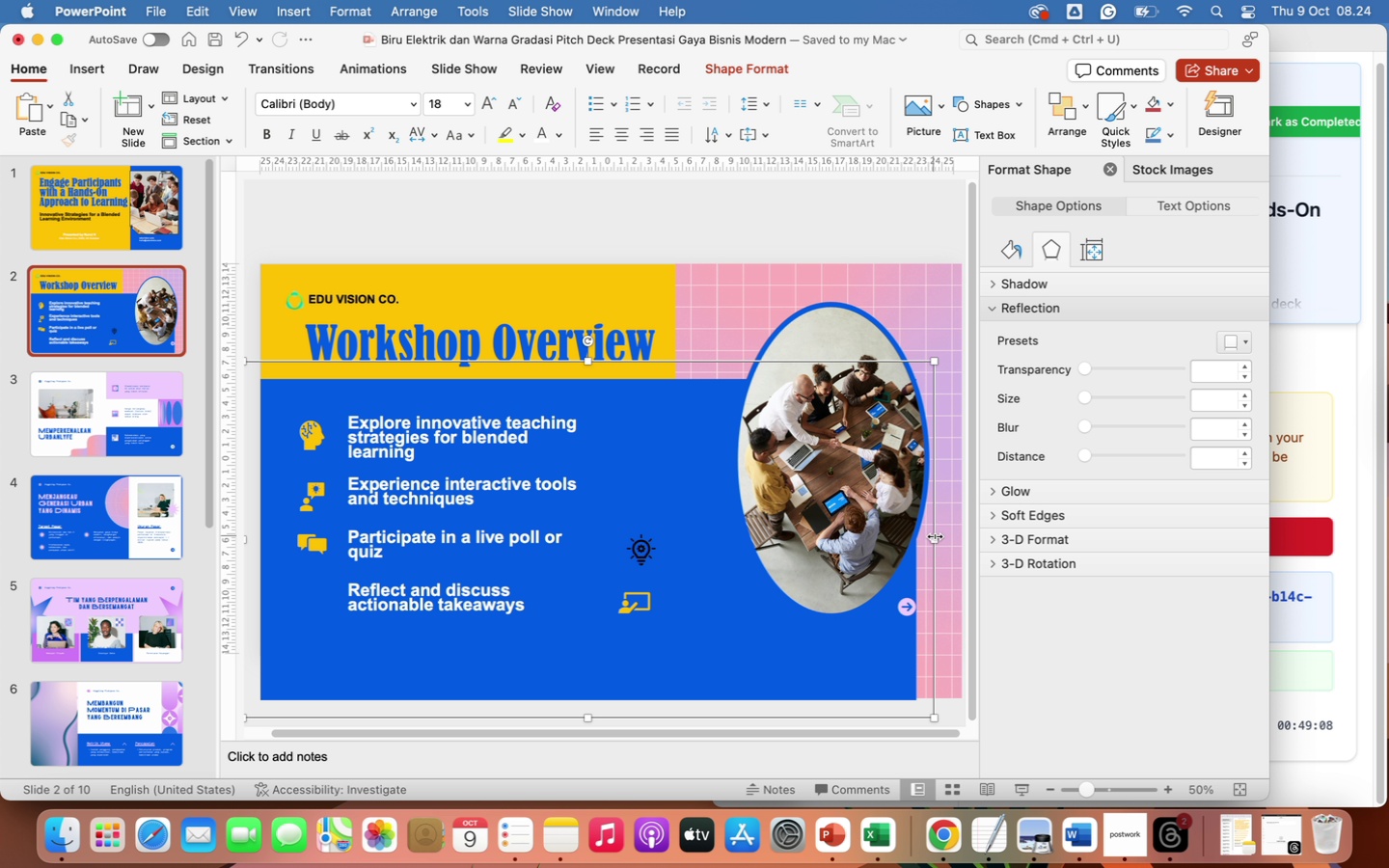 
left_click_drag(start_coordinate=[935, 538], to_coordinate=[962, 543])
 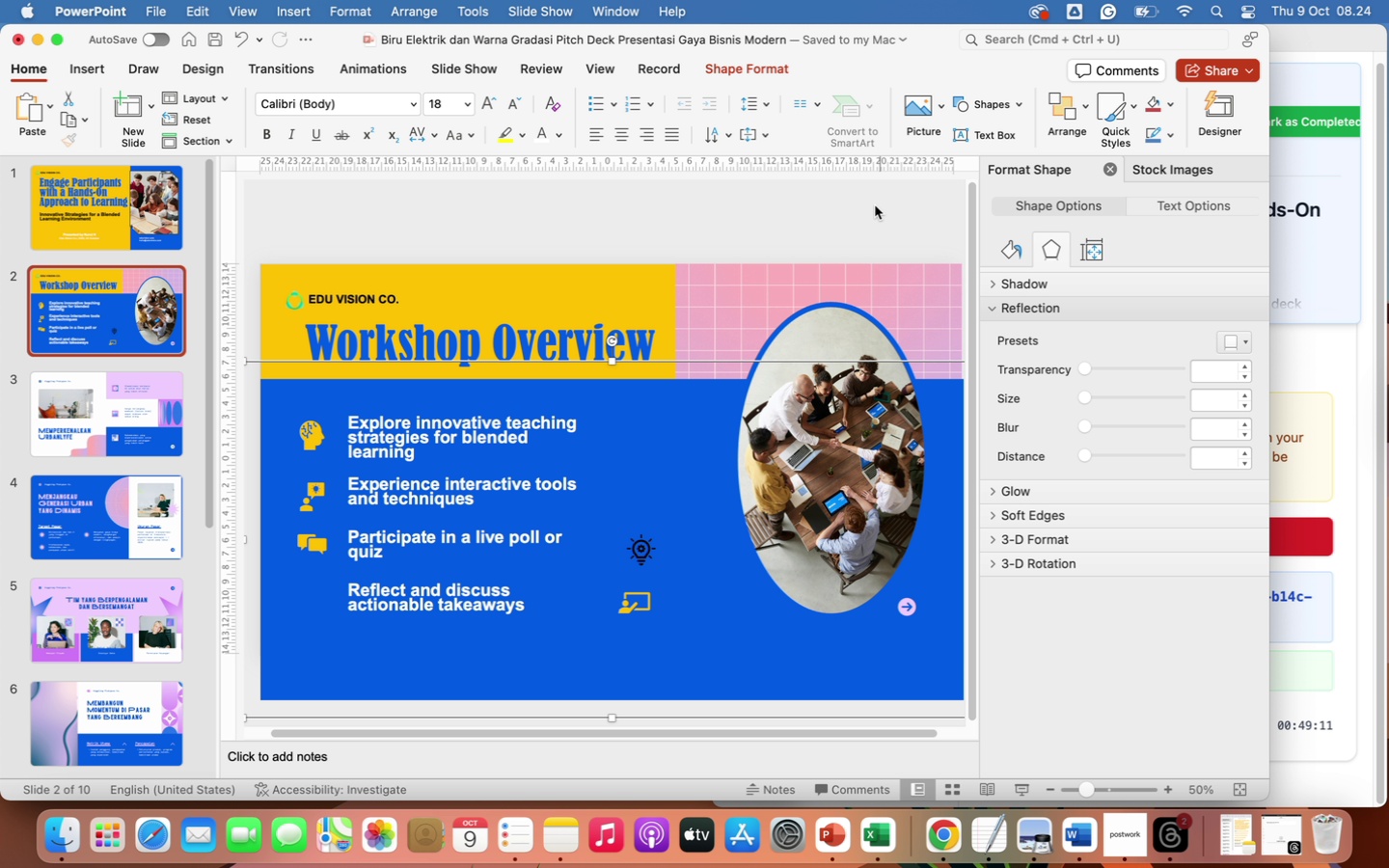 
left_click([858, 205])
 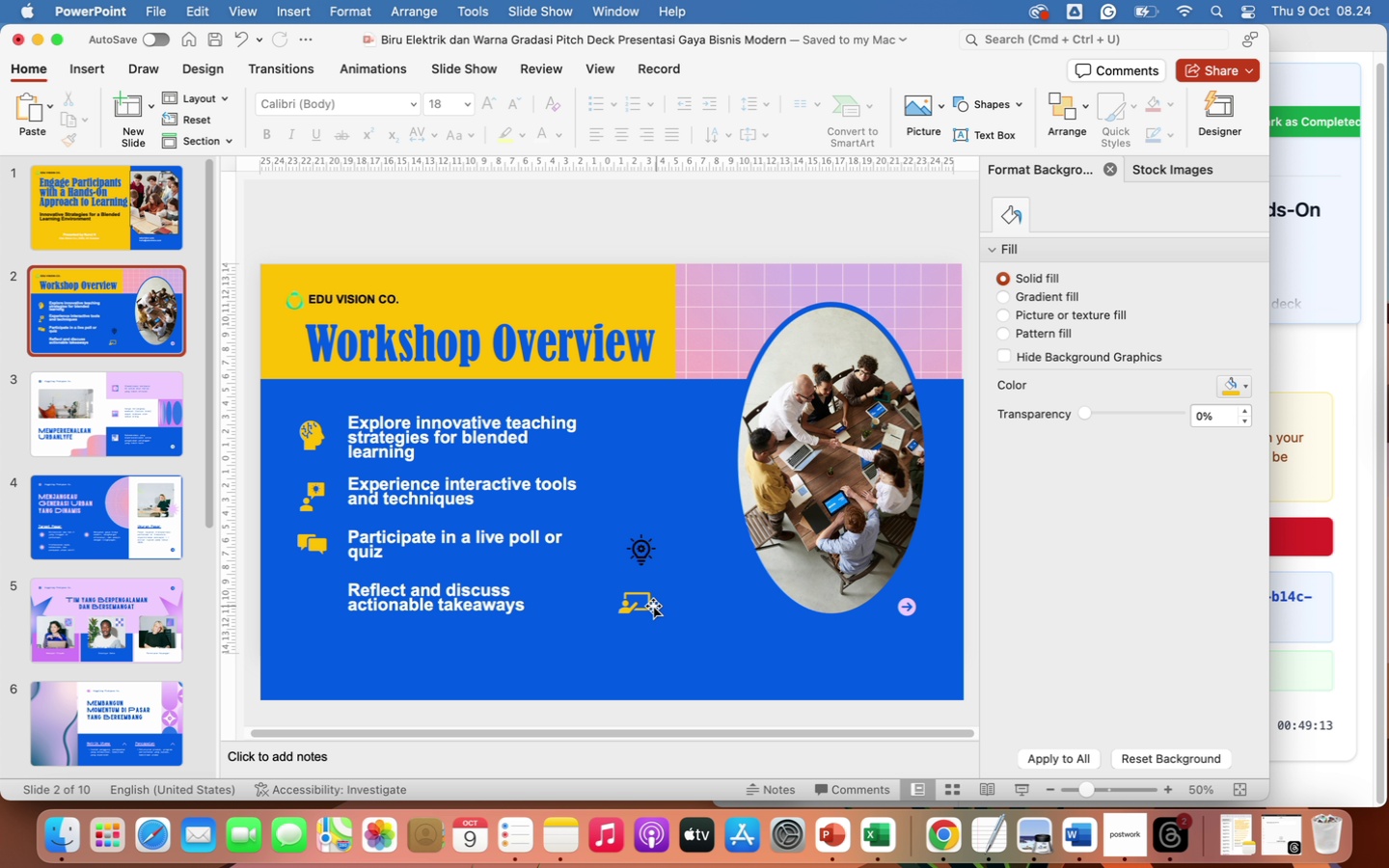 
left_click([646, 605])
 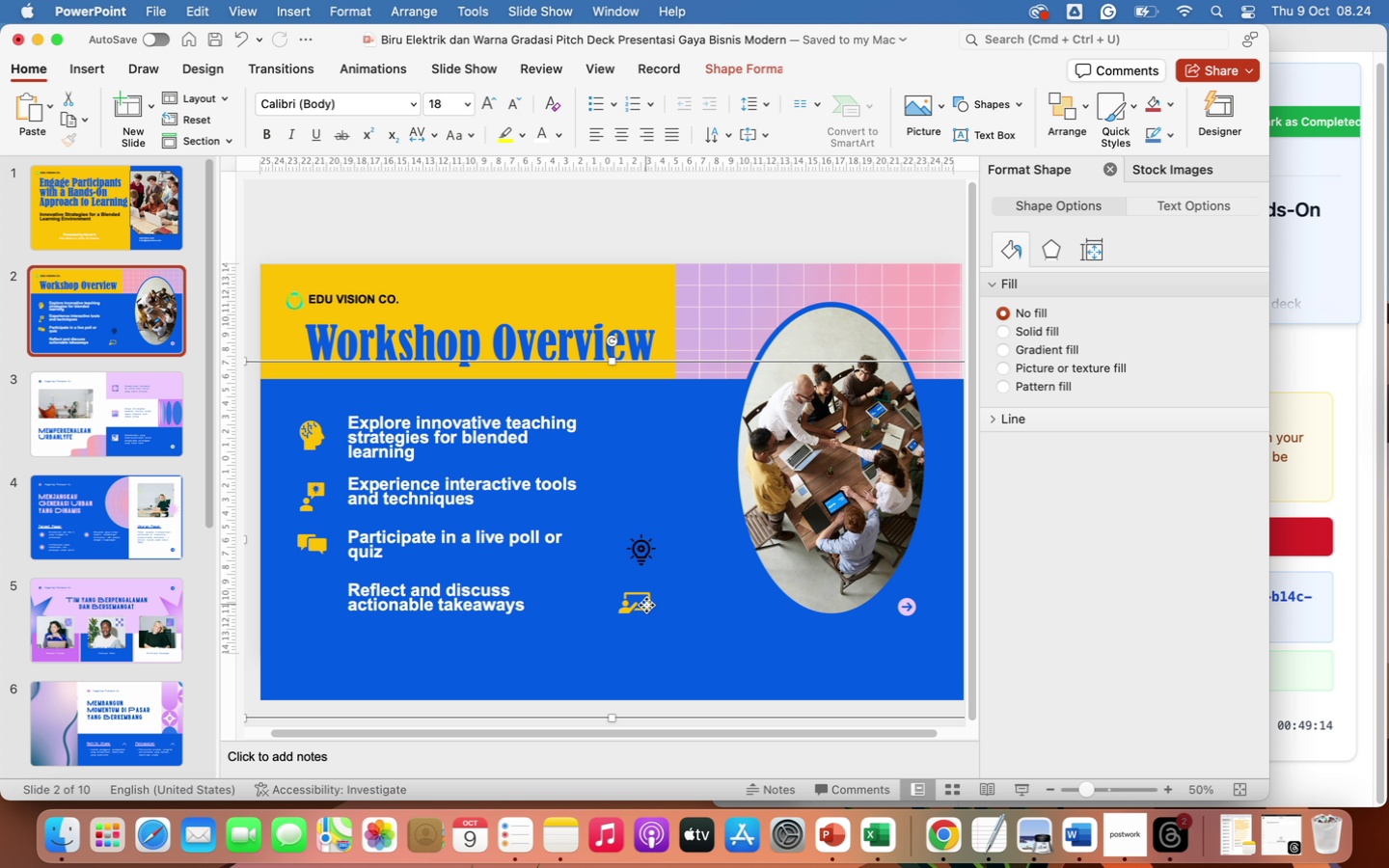 
double_click([646, 605])
 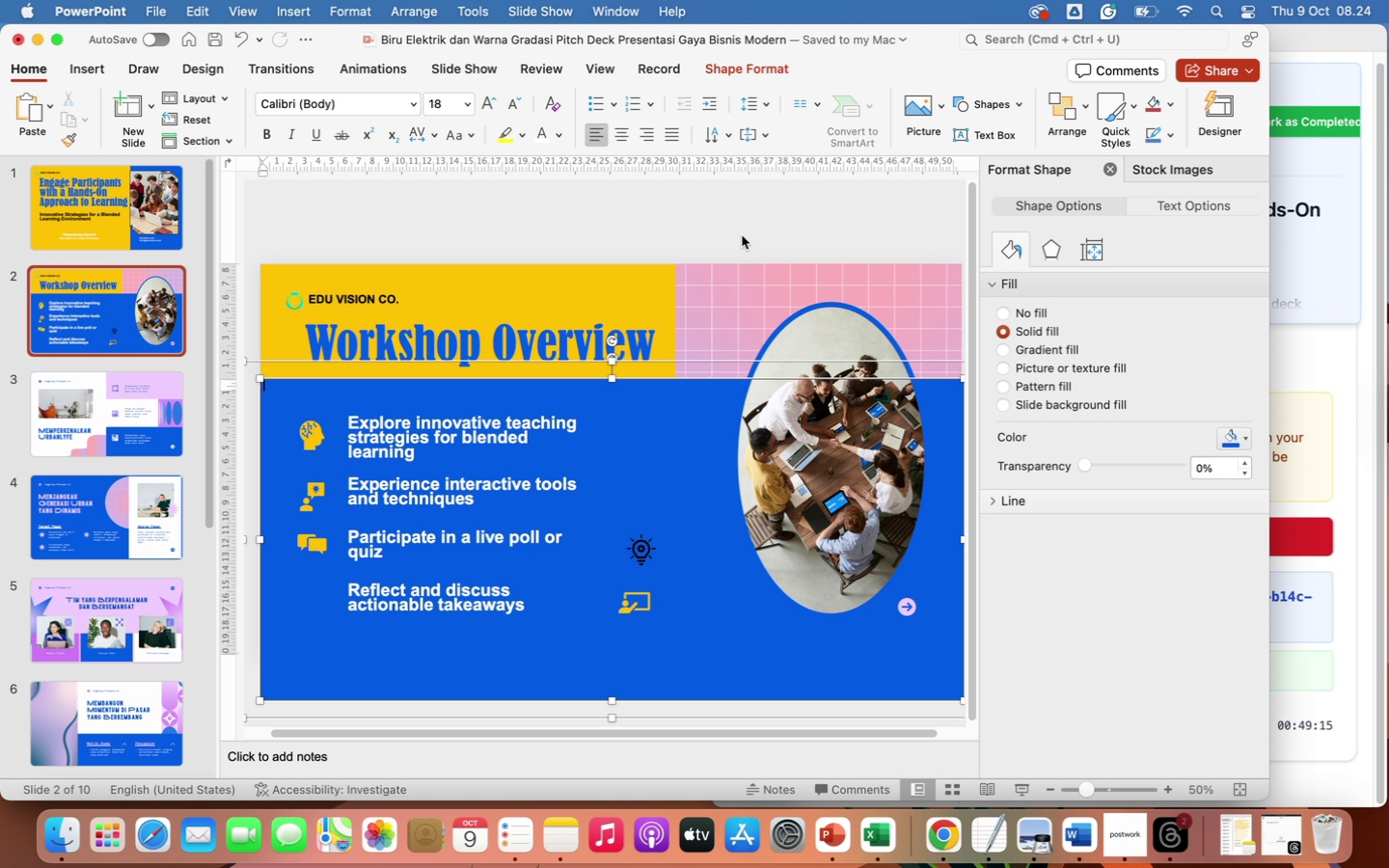 
left_click([714, 237])
 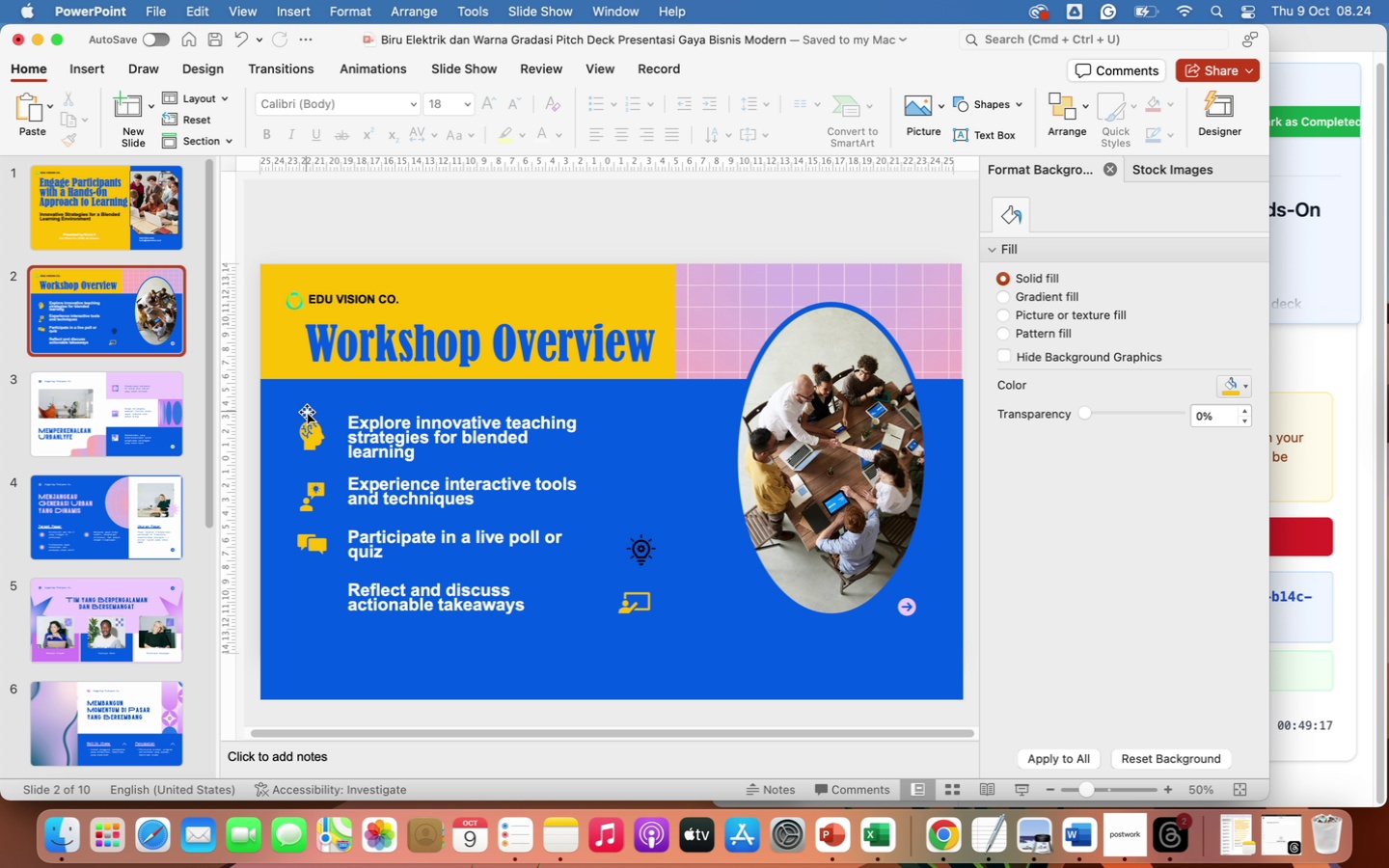 
left_click([123, 405])
 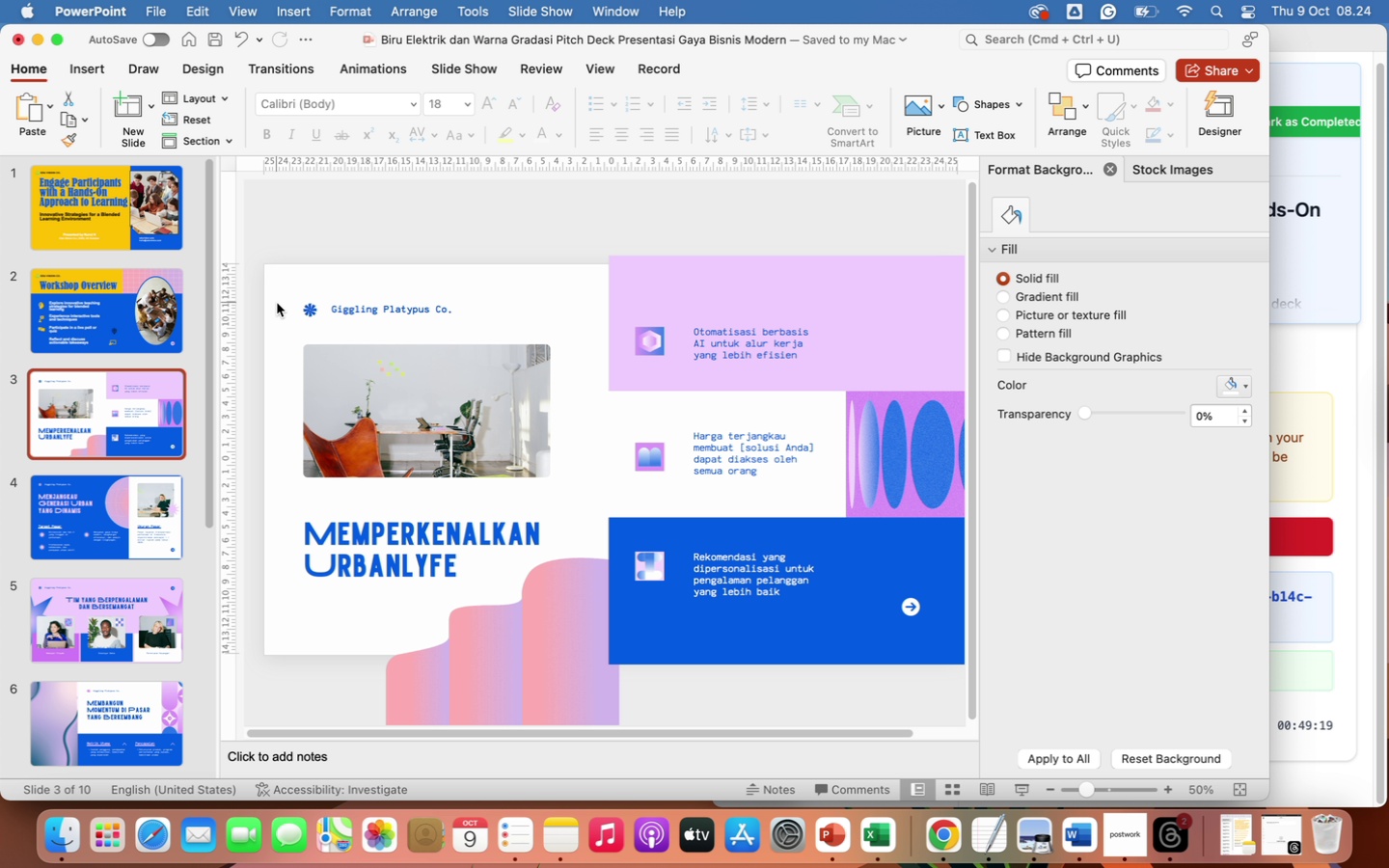 
left_click([126, 323])
 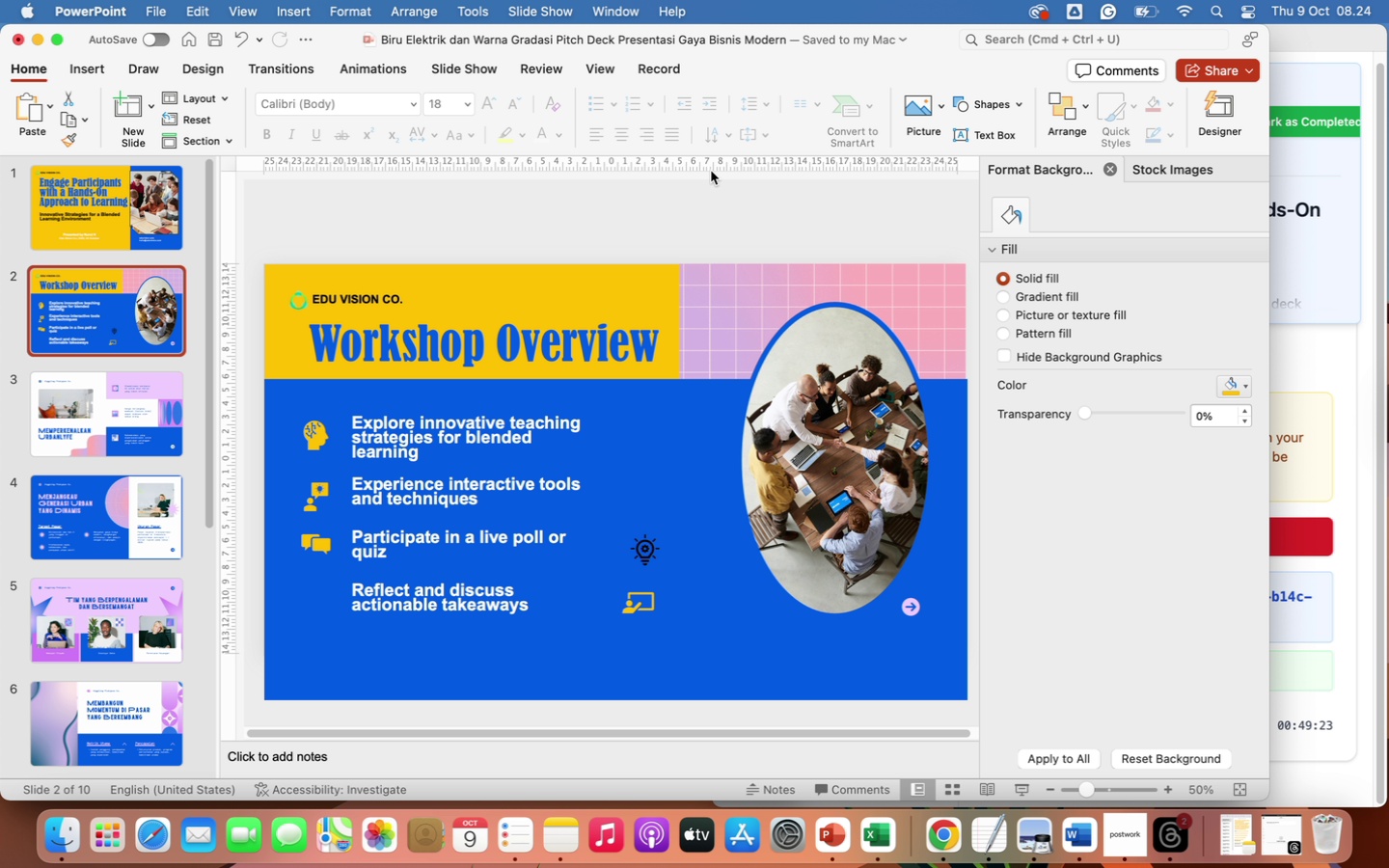 
left_click([684, 208])
 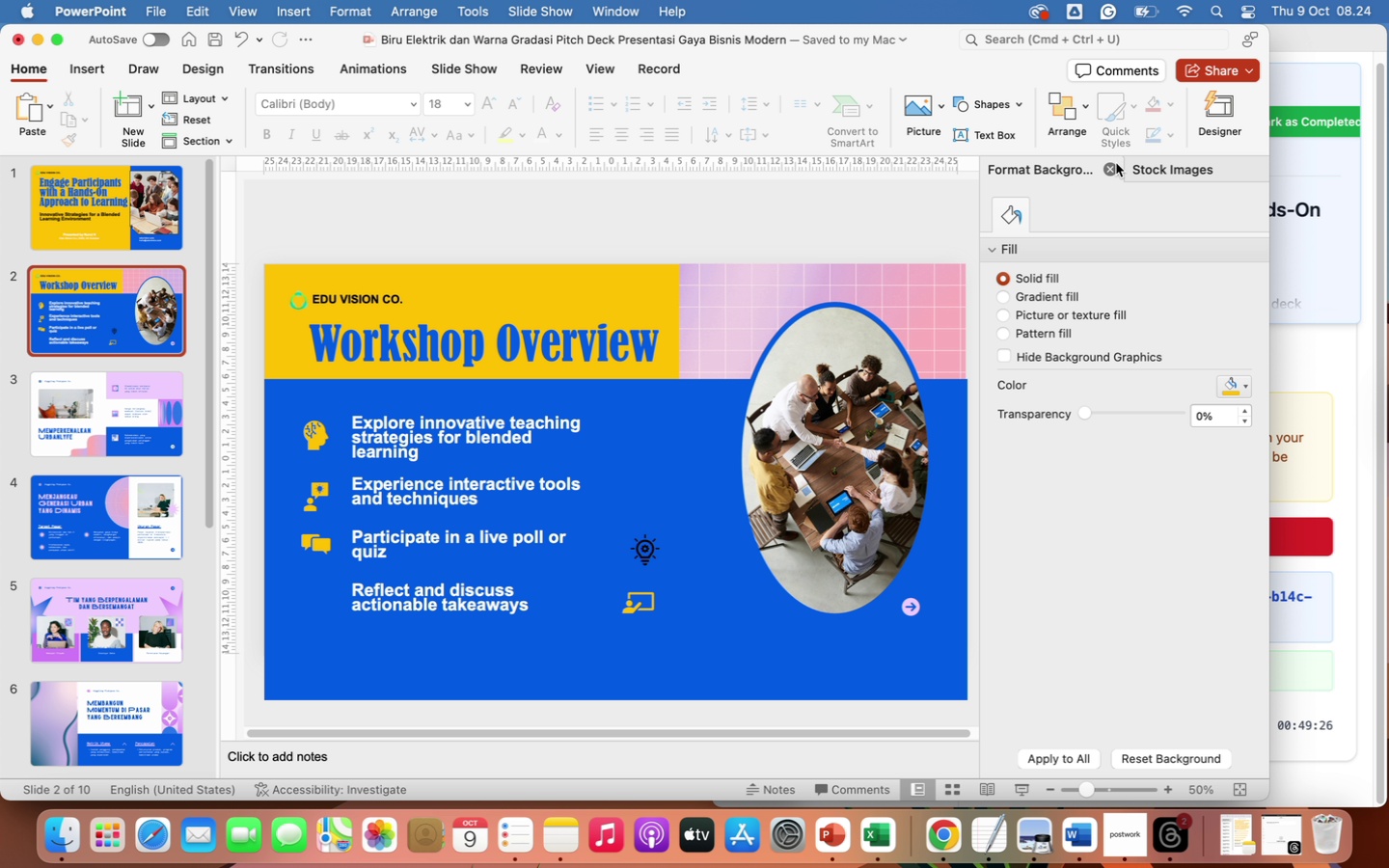 
left_click([1112, 166])
 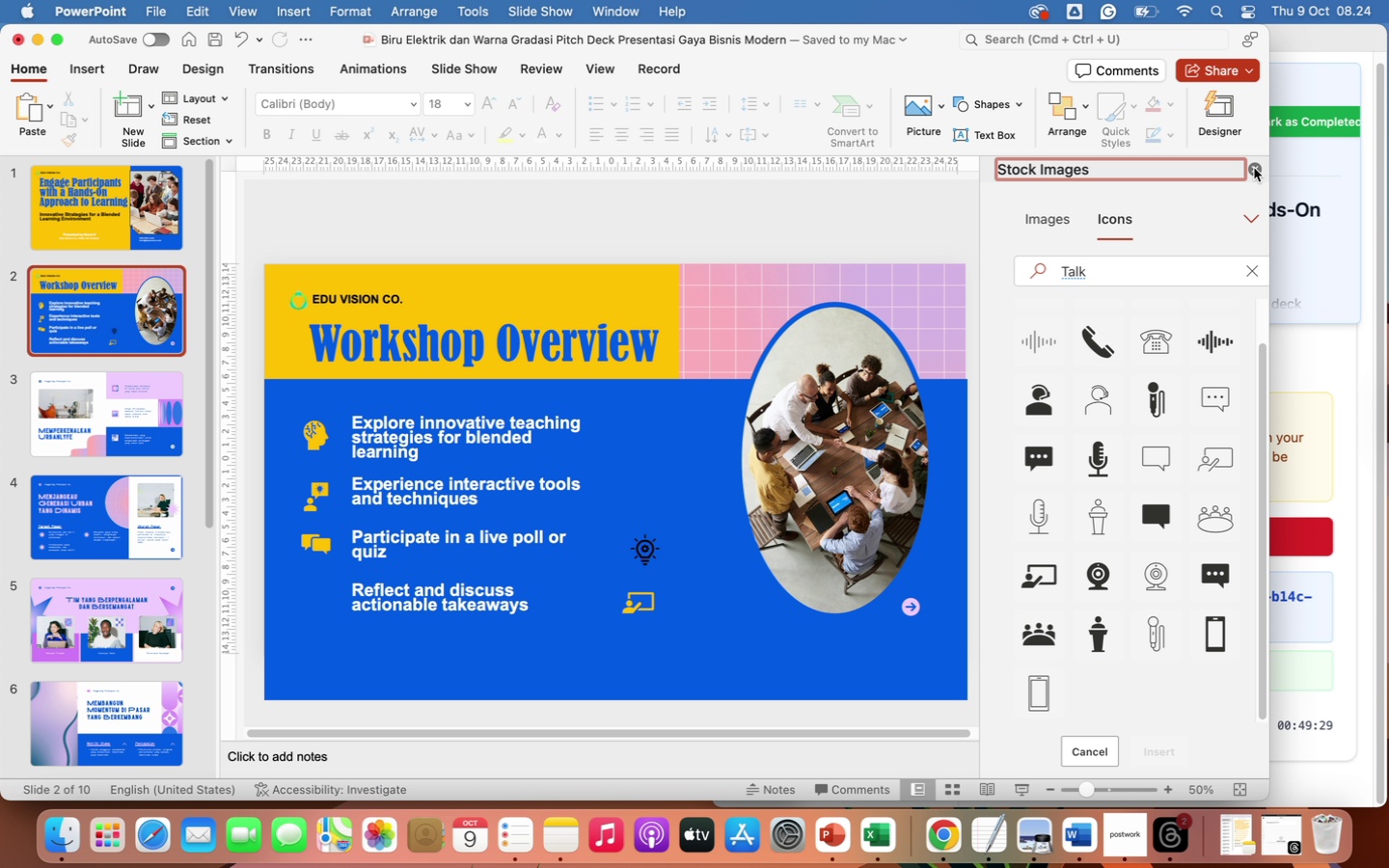 
left_click([1254, 165])
 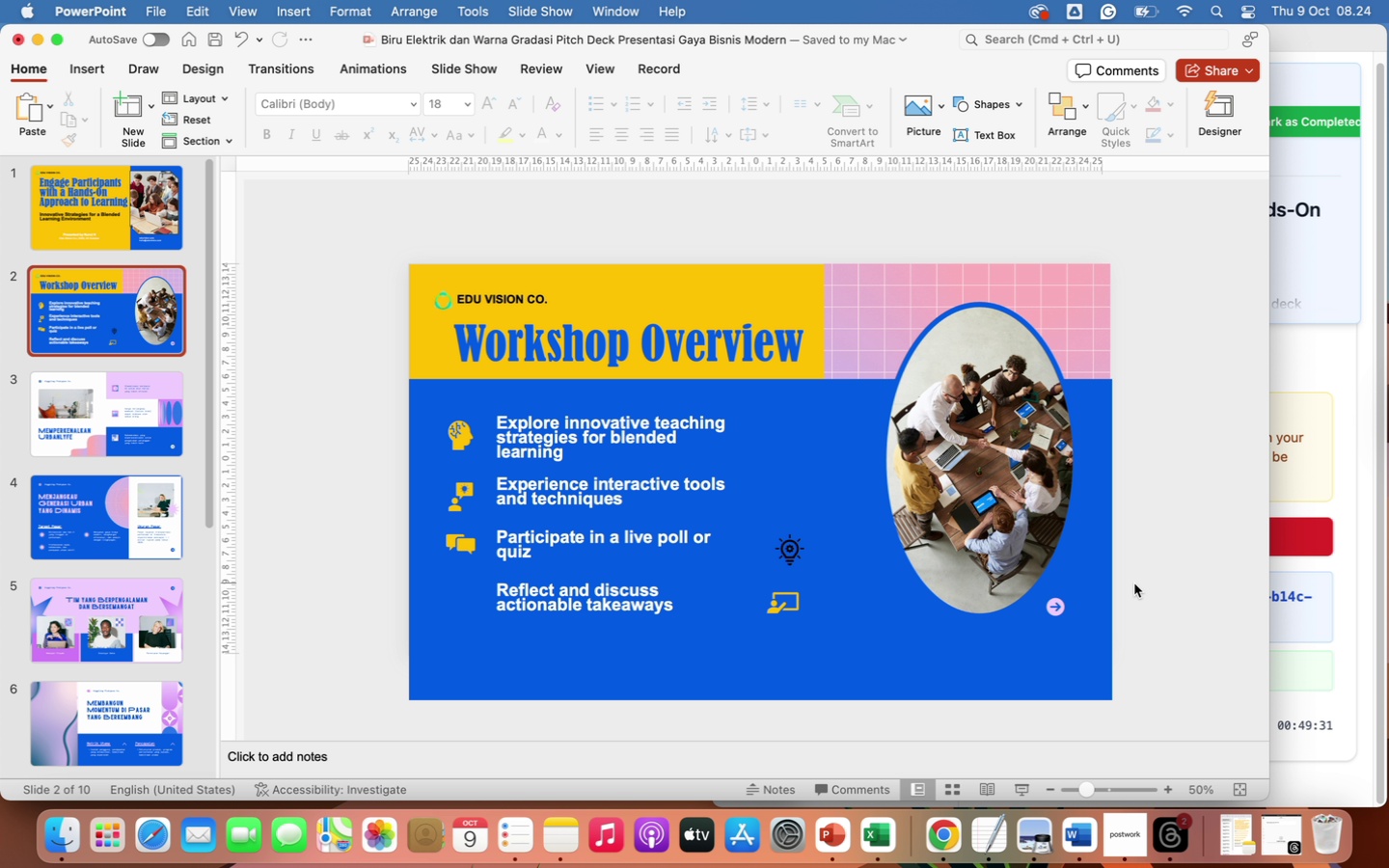 
left_click([1164, 602])
 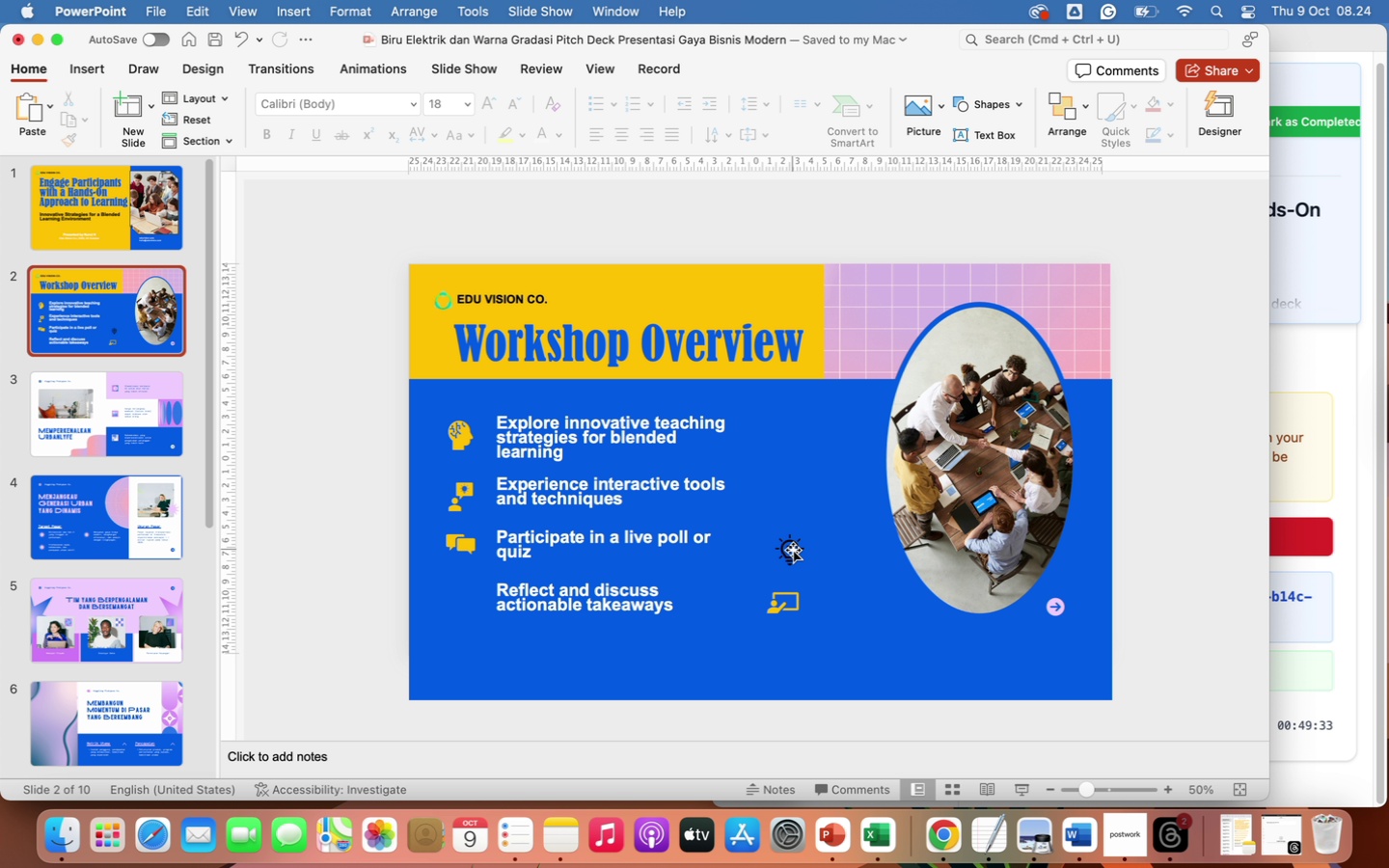 
double_click([793, 550])
 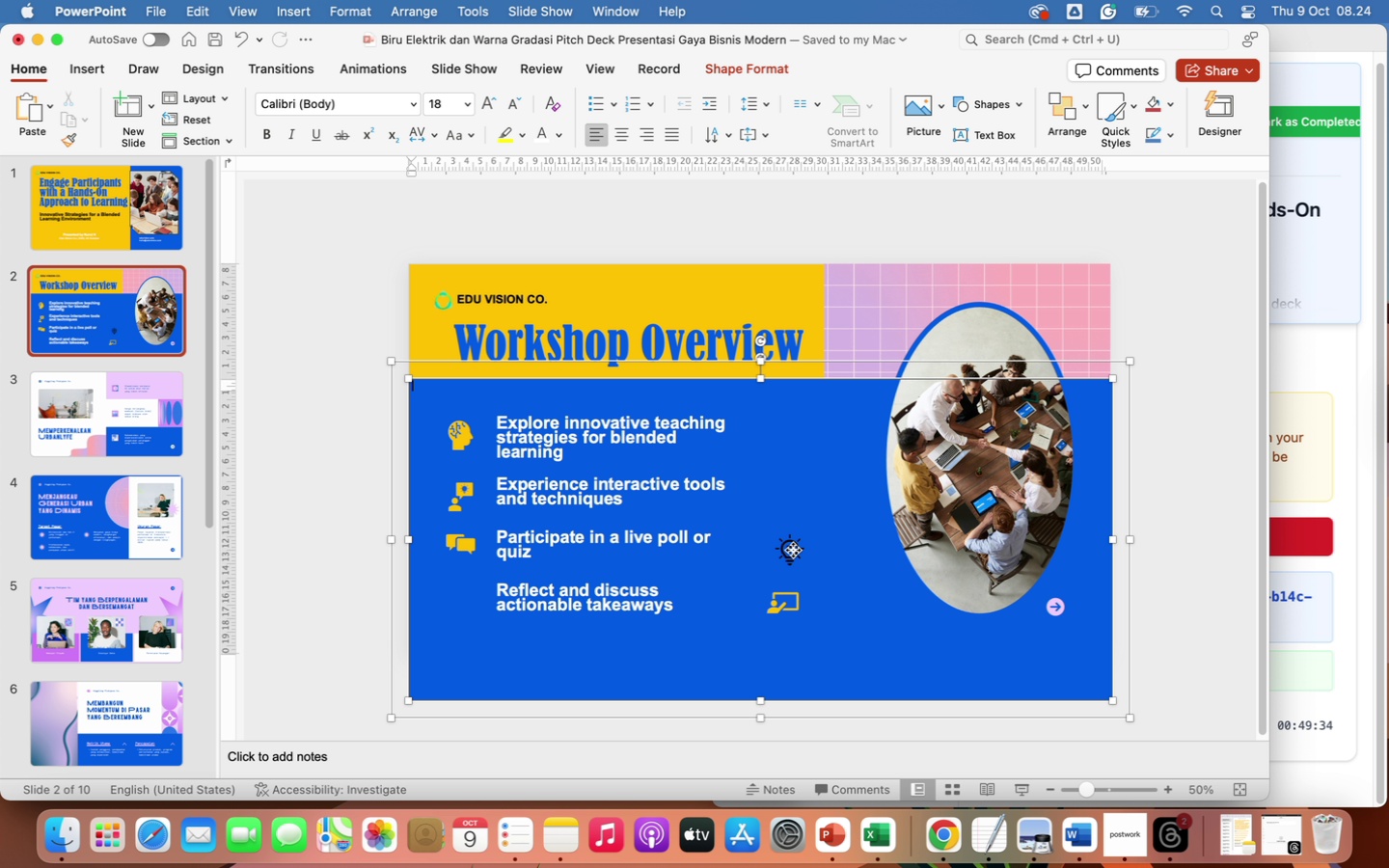 
triple_click([793, 550])
 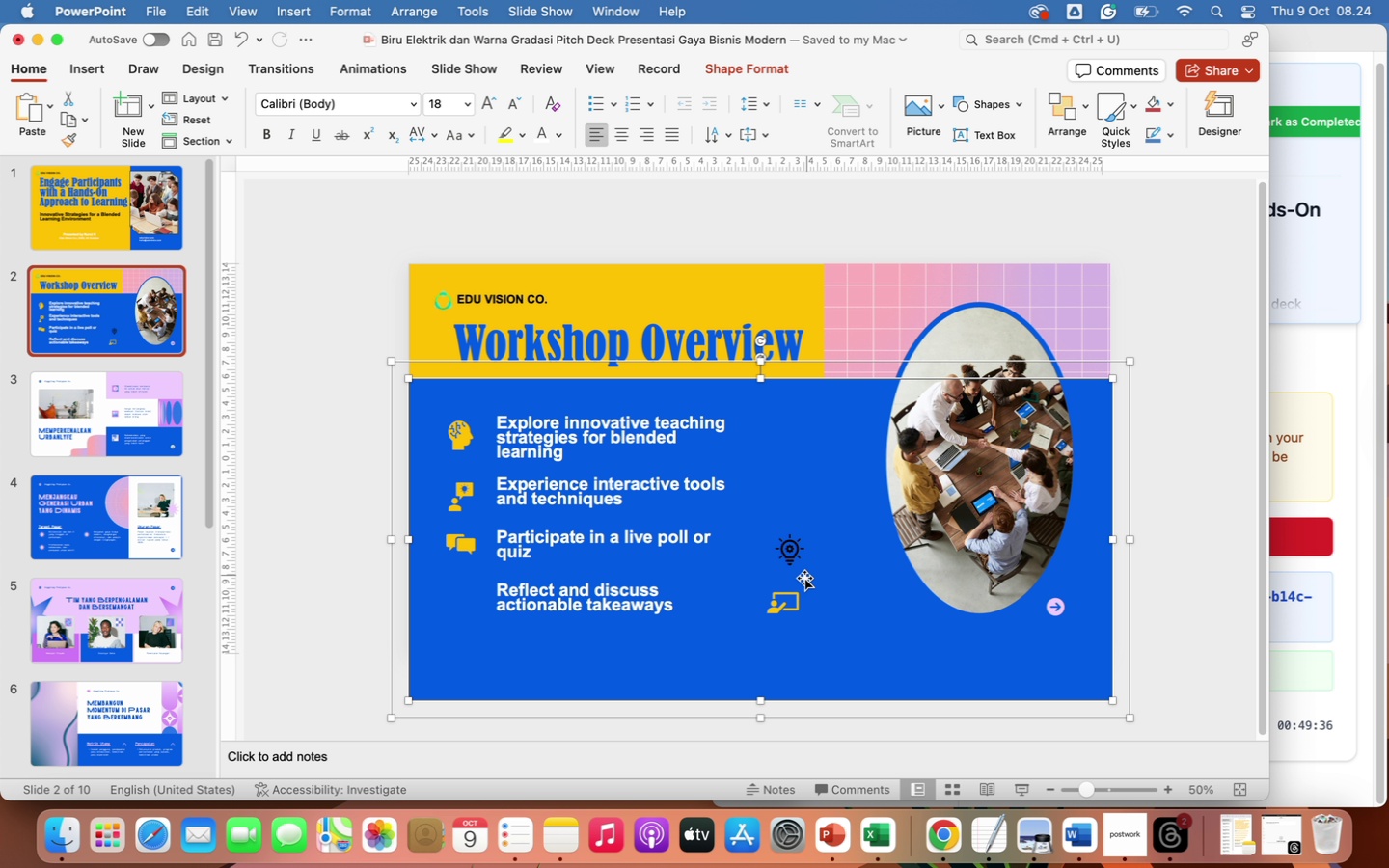 
left_click([787, 600])
 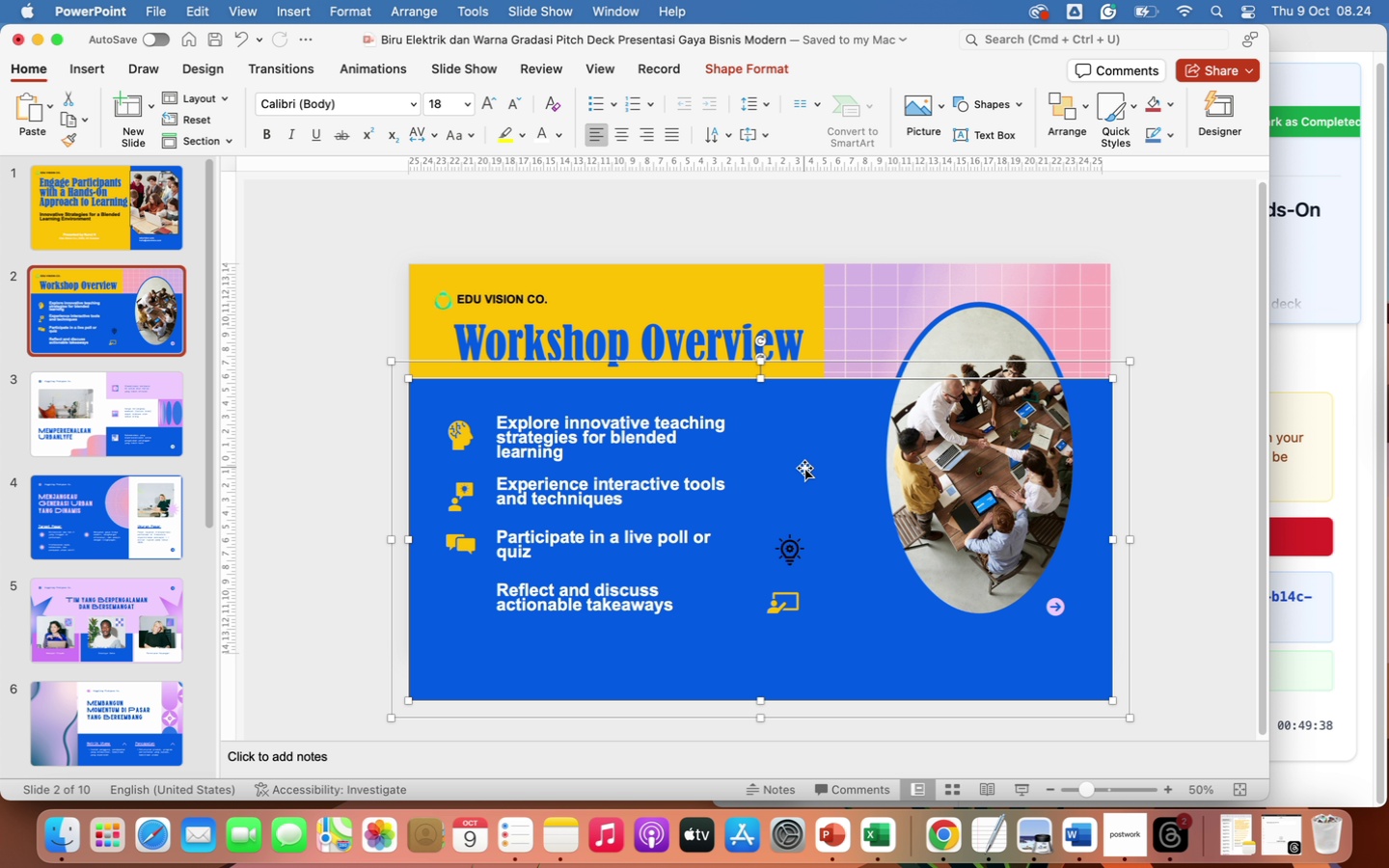 
right_click([804, 468])
 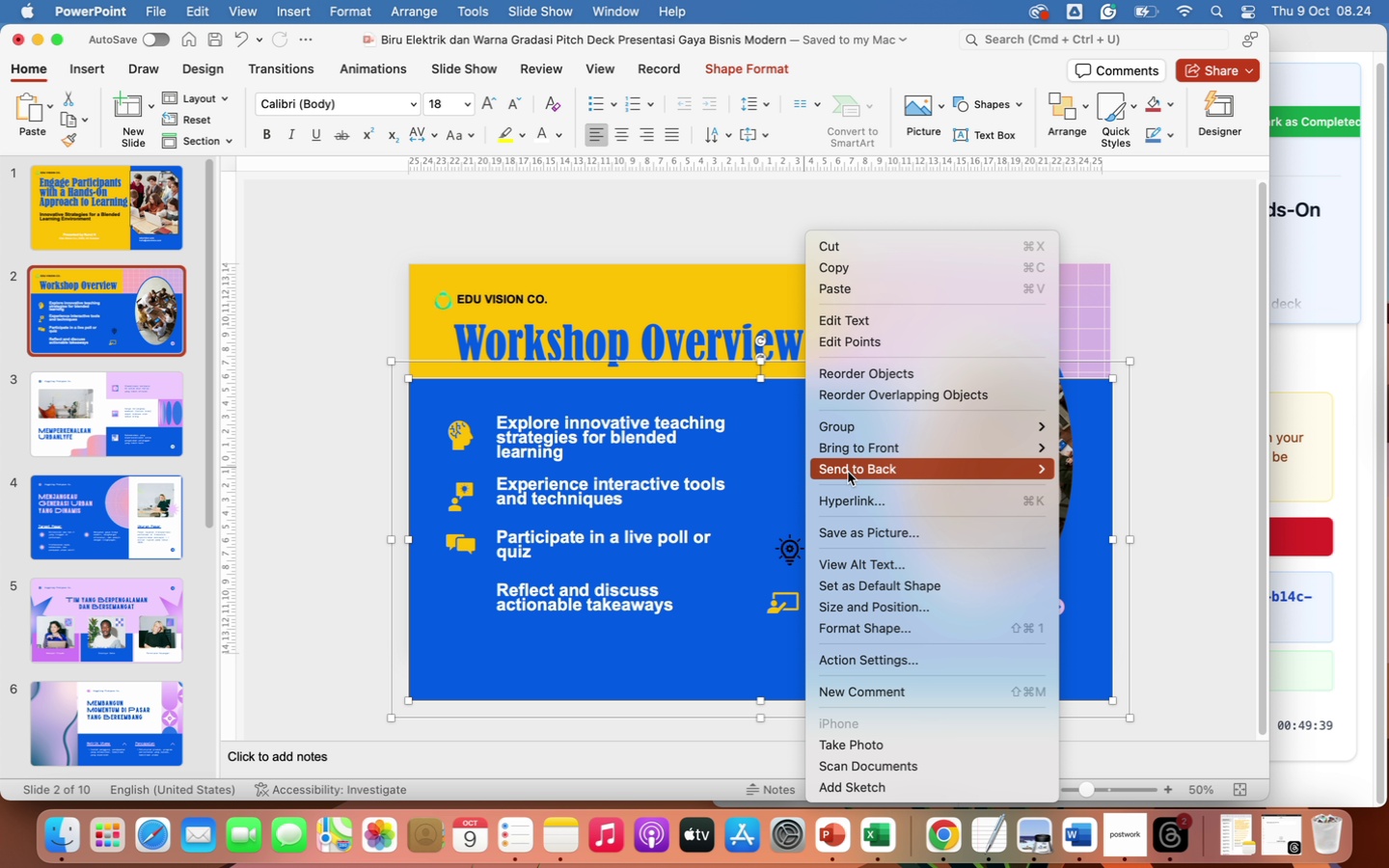 
left_click([848, 472])
 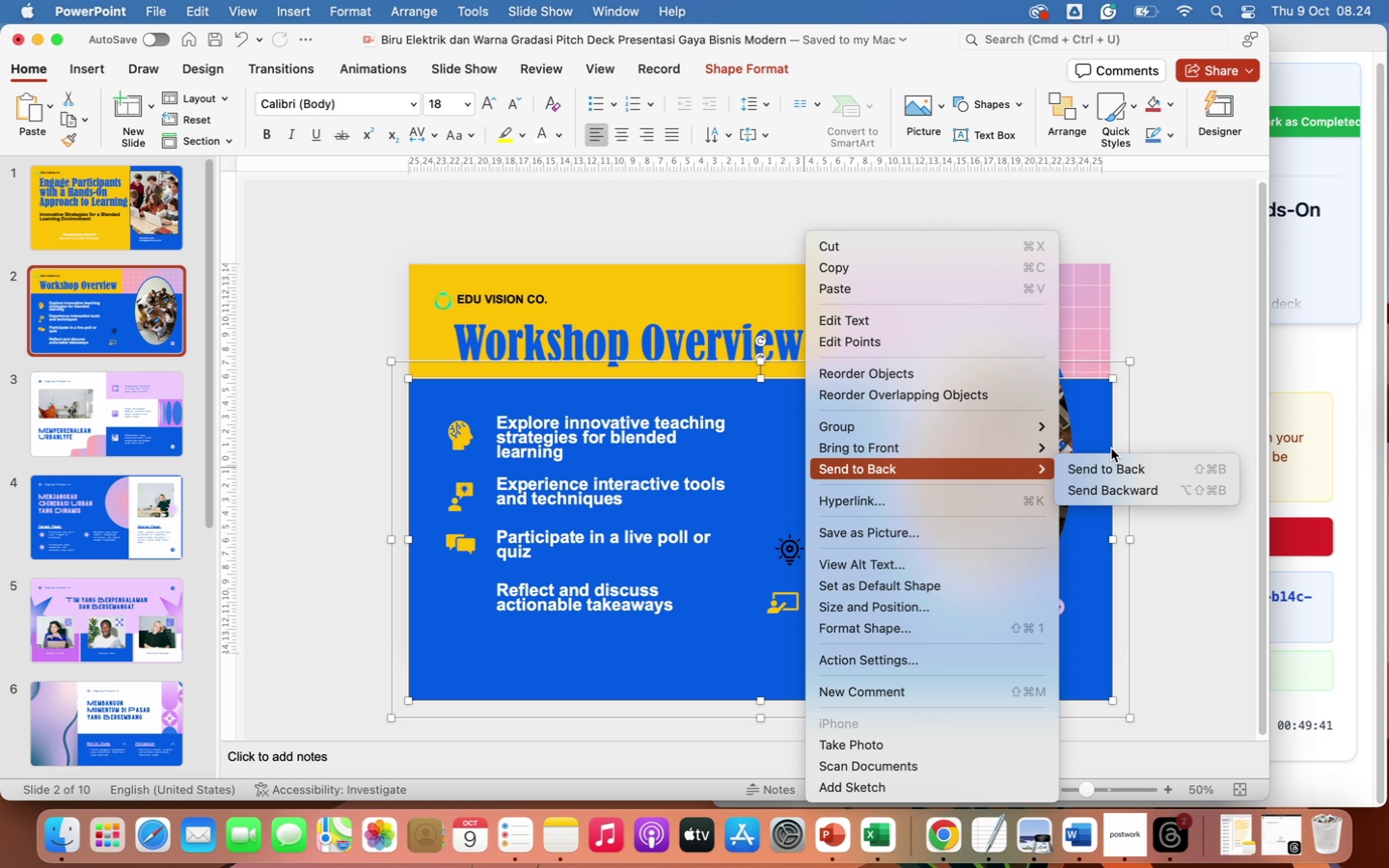 
left_click([1095, 471])
 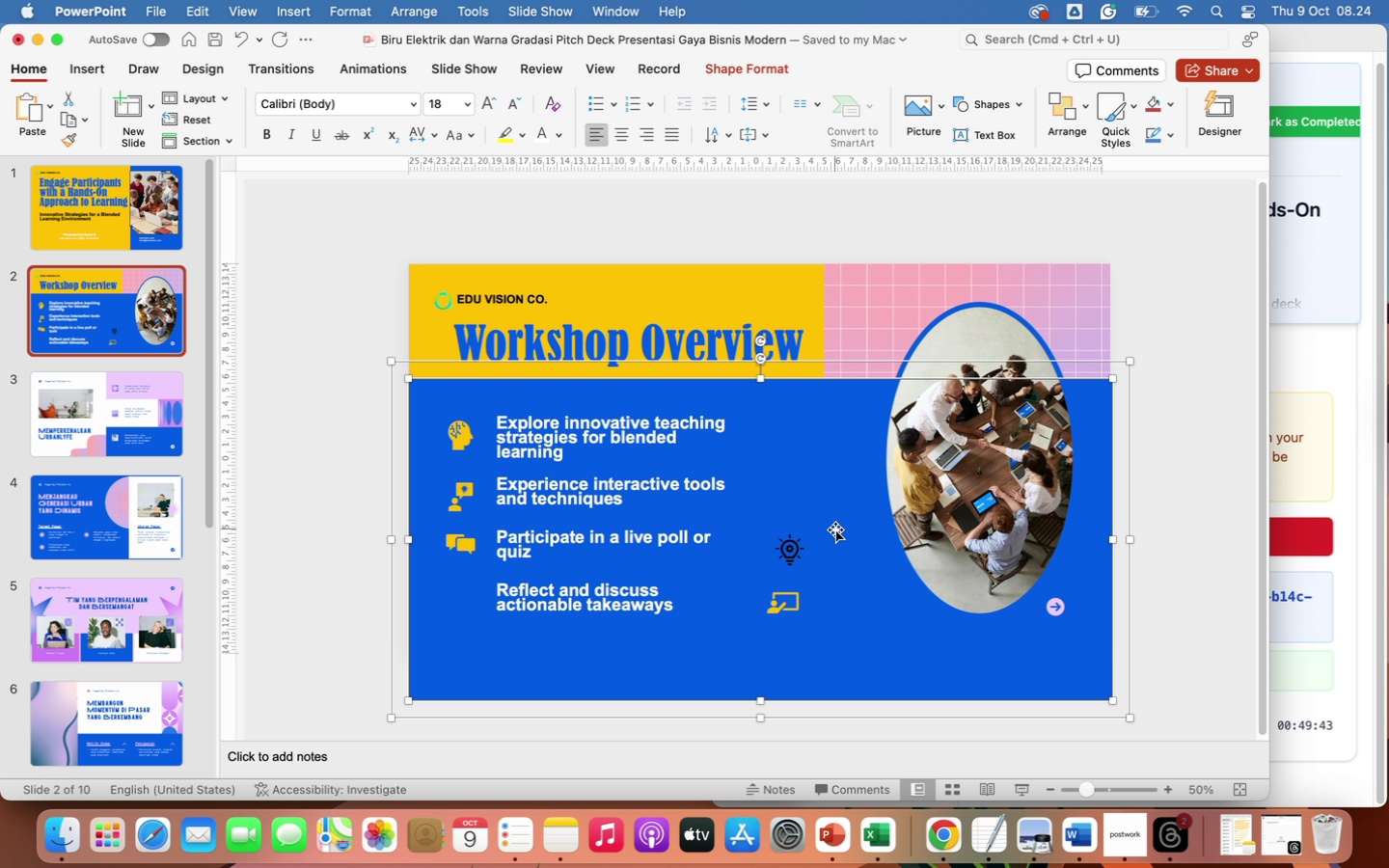 
left_click([796, 549])
 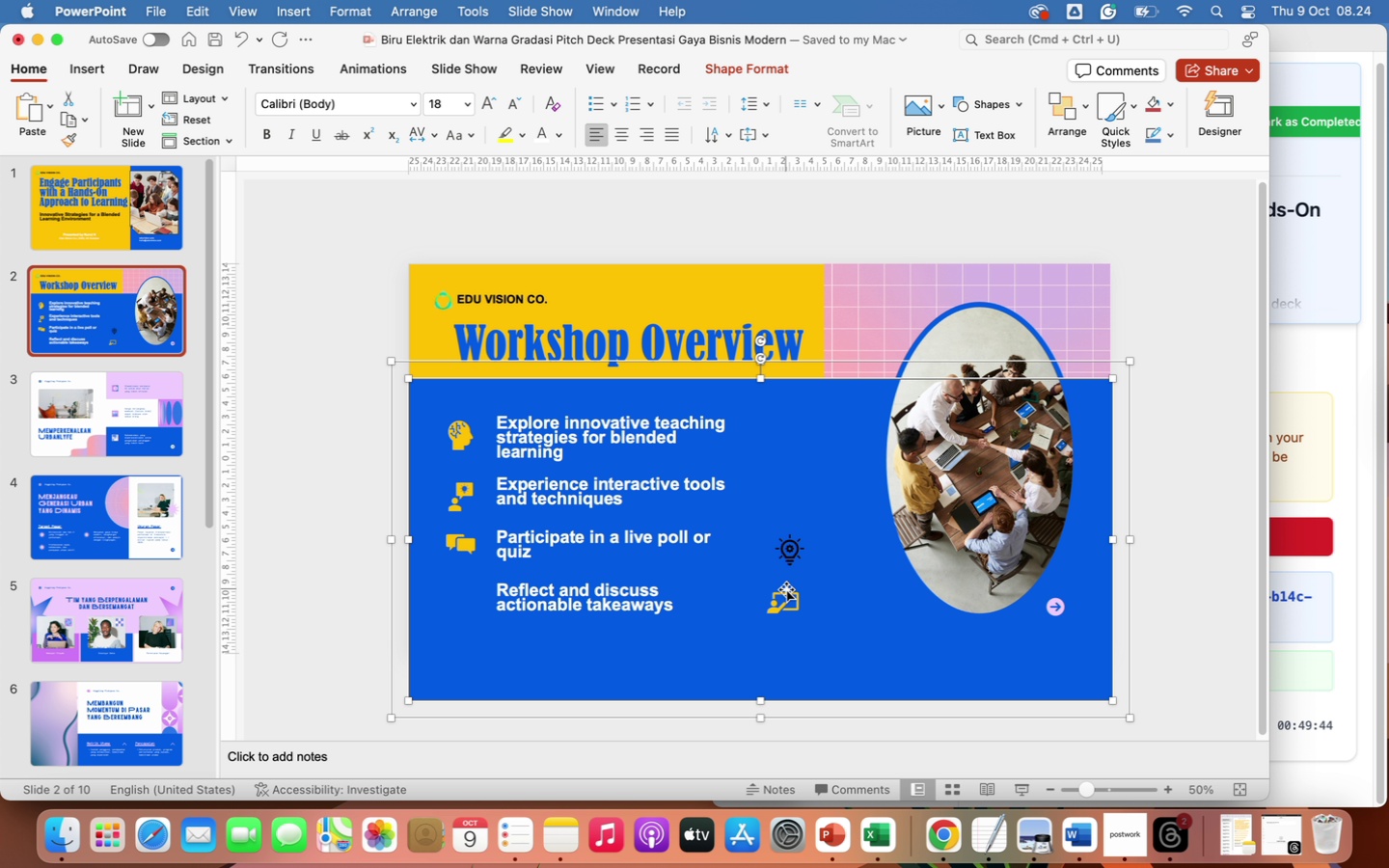 
left_click([786, 593])
 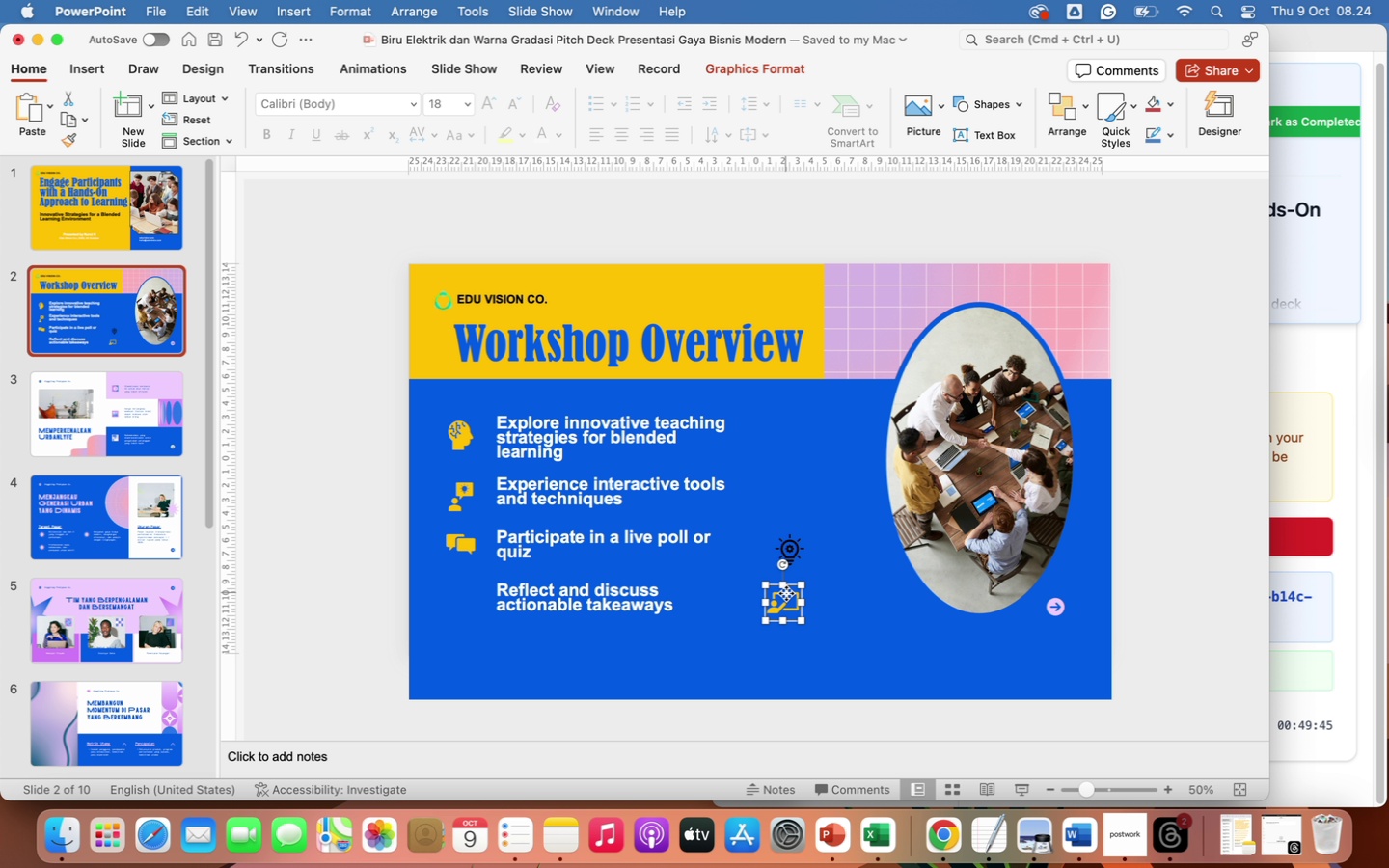 
left_click_drag(start_coordinate=[786, 593], to_coordinate=[464, 588])
 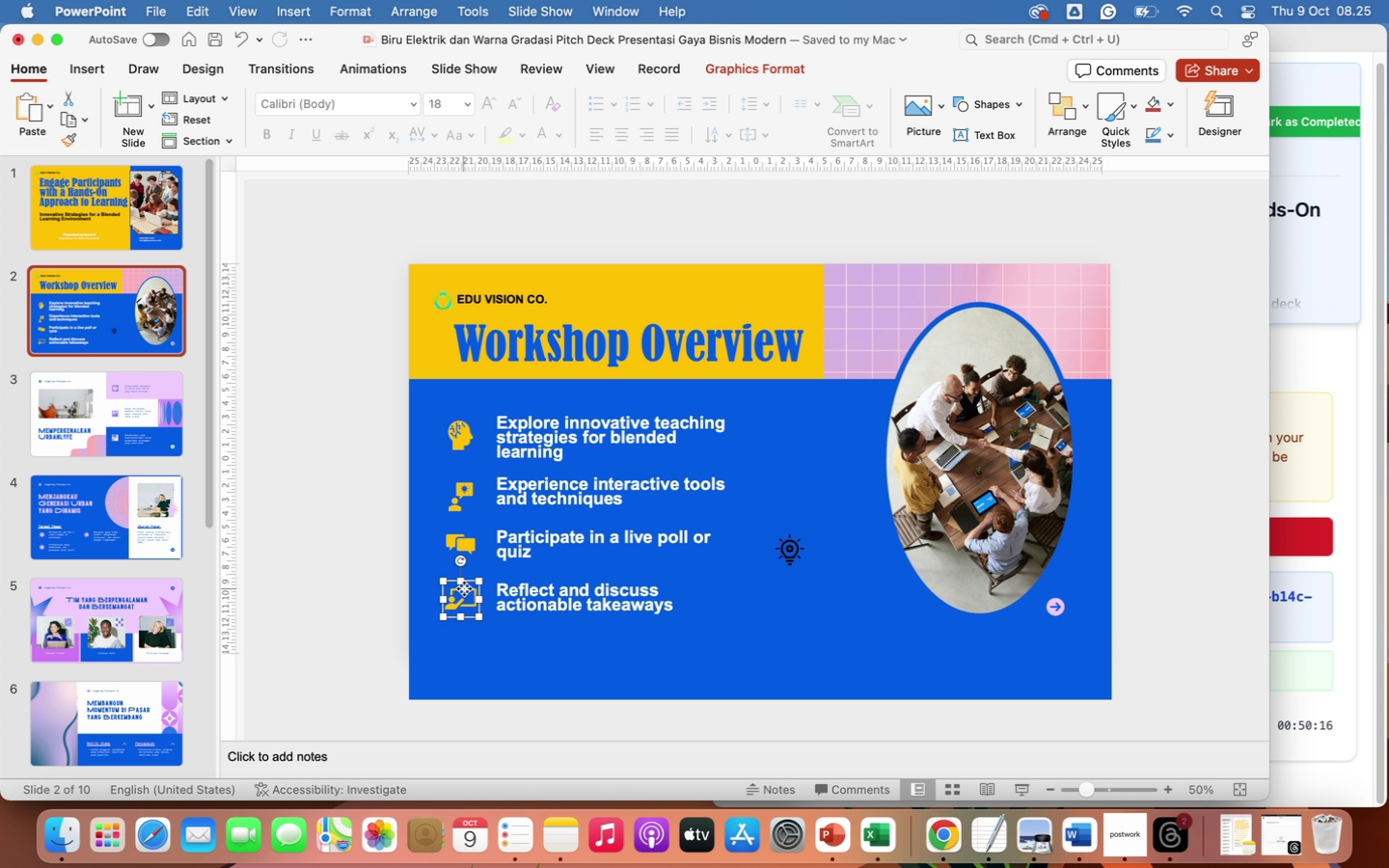 
wait(18.0)
 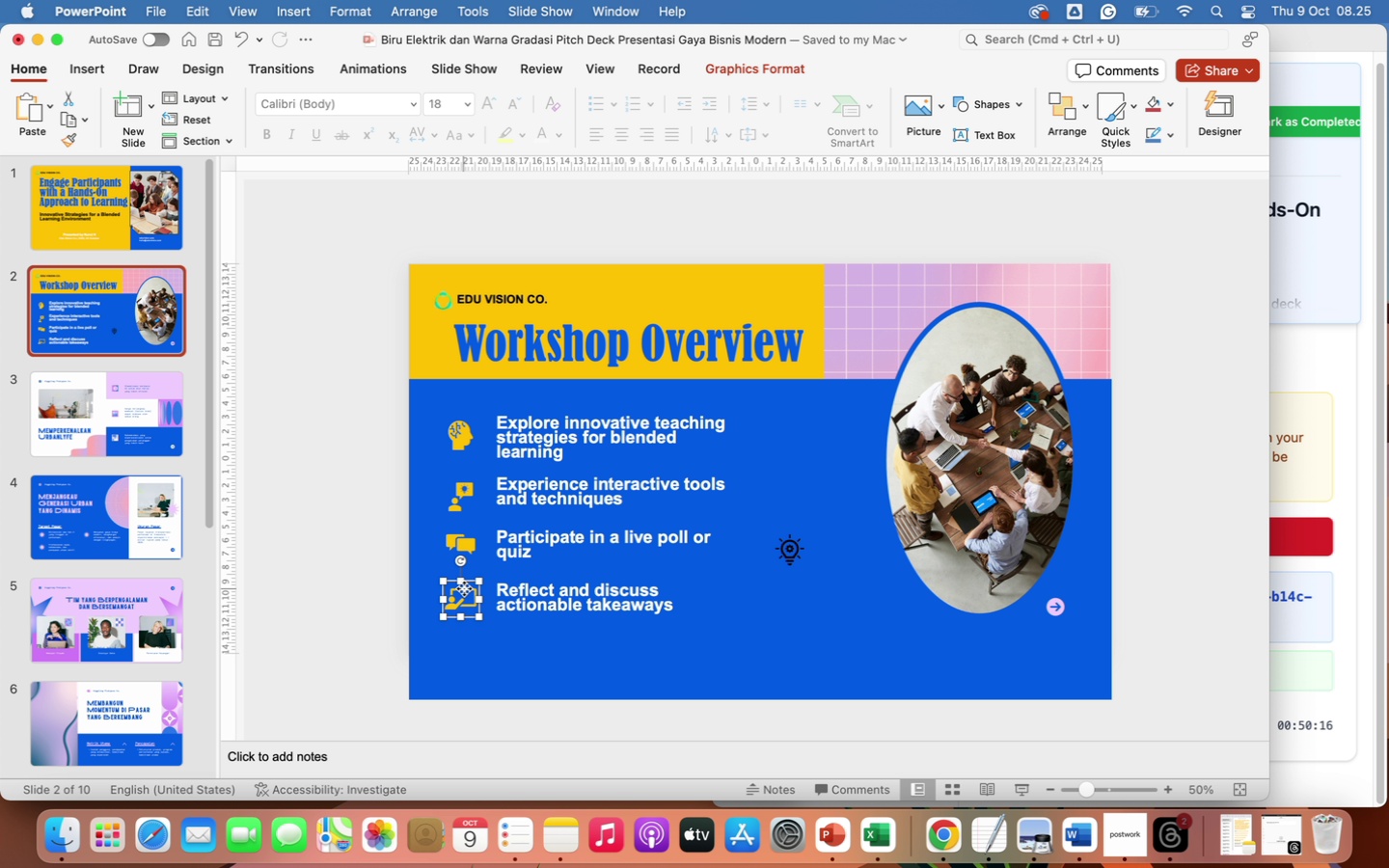 
left_click([792, 549])
 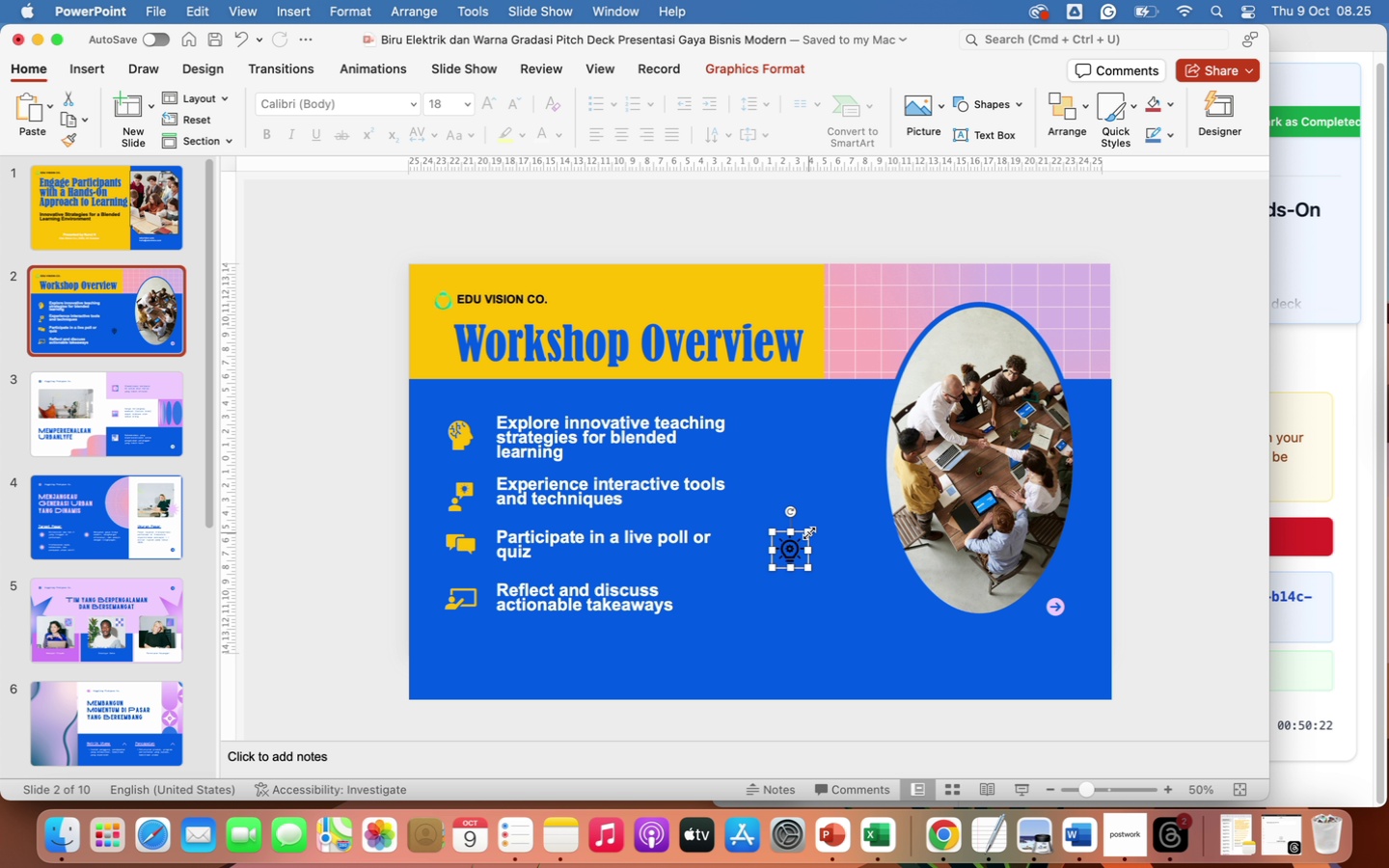 
left_click_drag(start_coordinate=[809, 532], to_coordinate=[867, 435])
 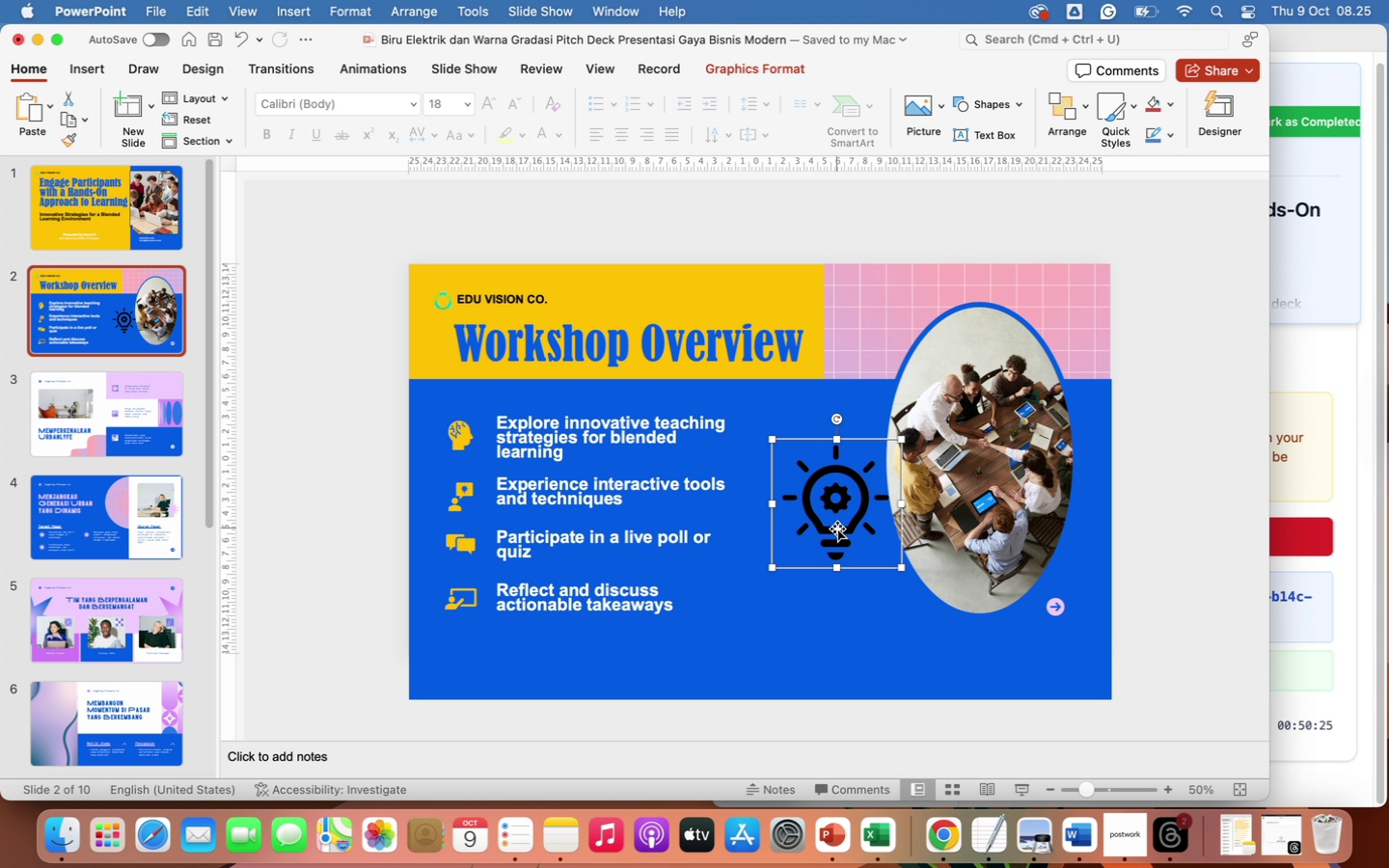 
left_click_drag(start_coordinate=[837, 529], to_coordinate=[864, 379])
 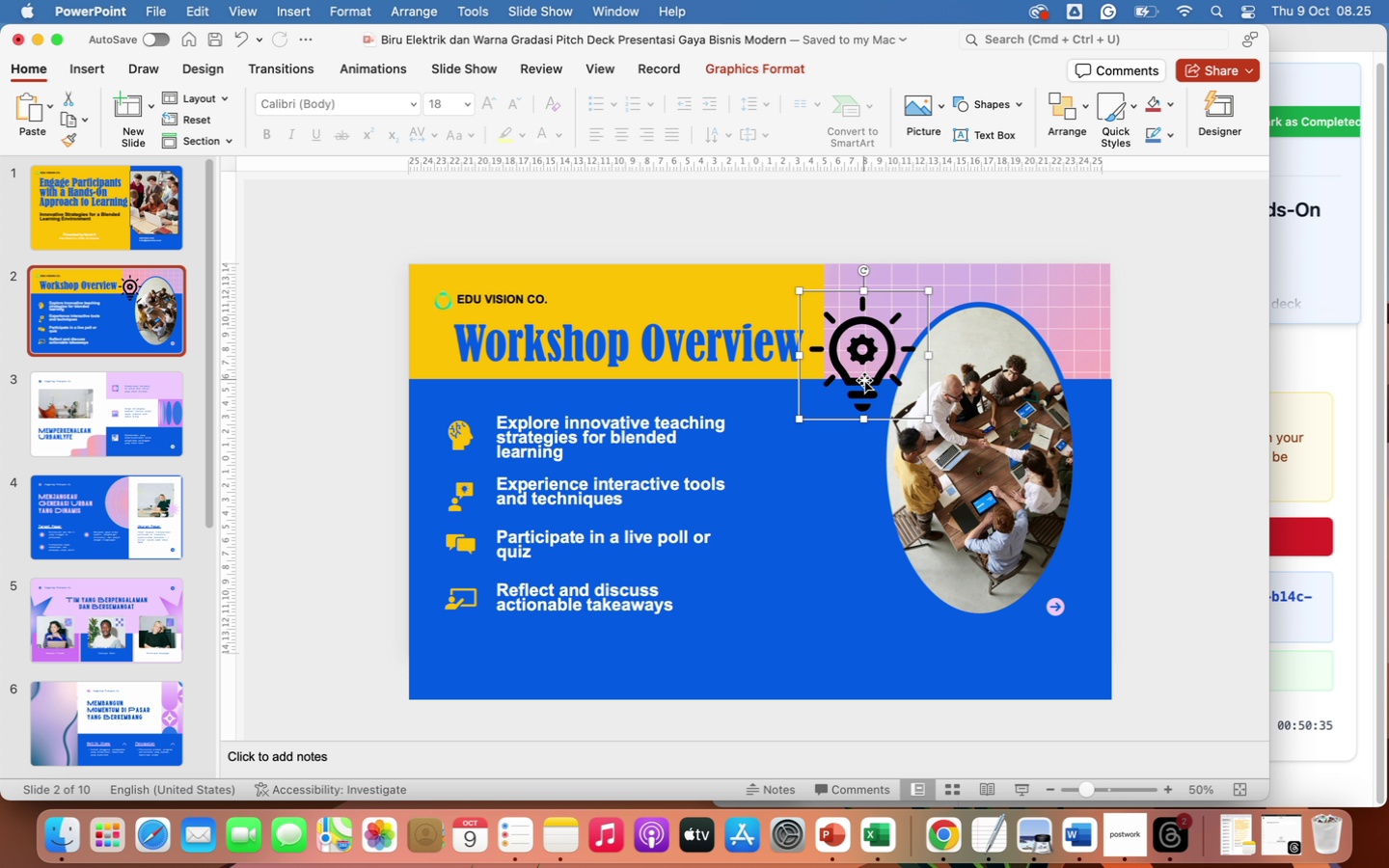 
wait(11.43)
 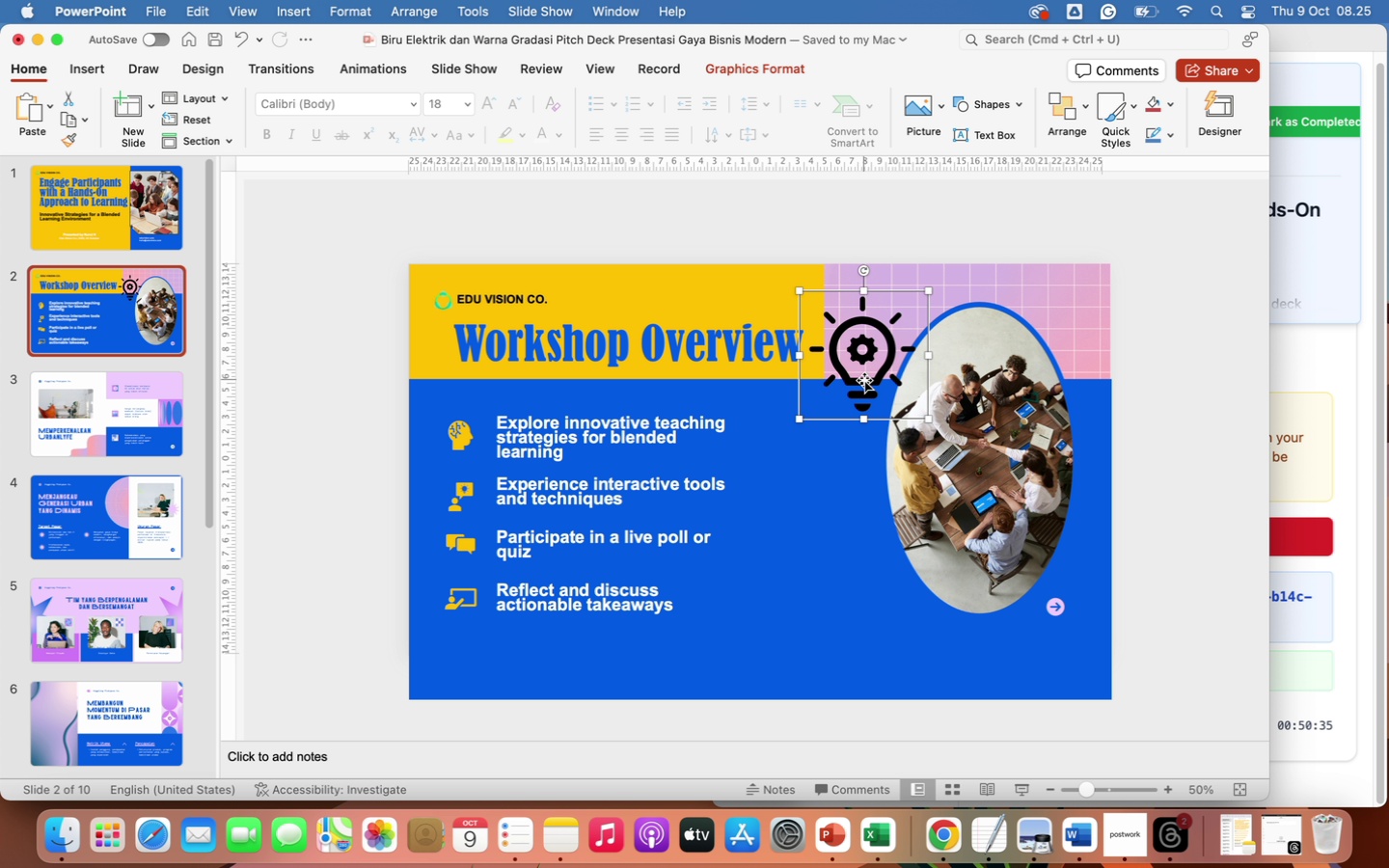 
right_click([885, 372])
 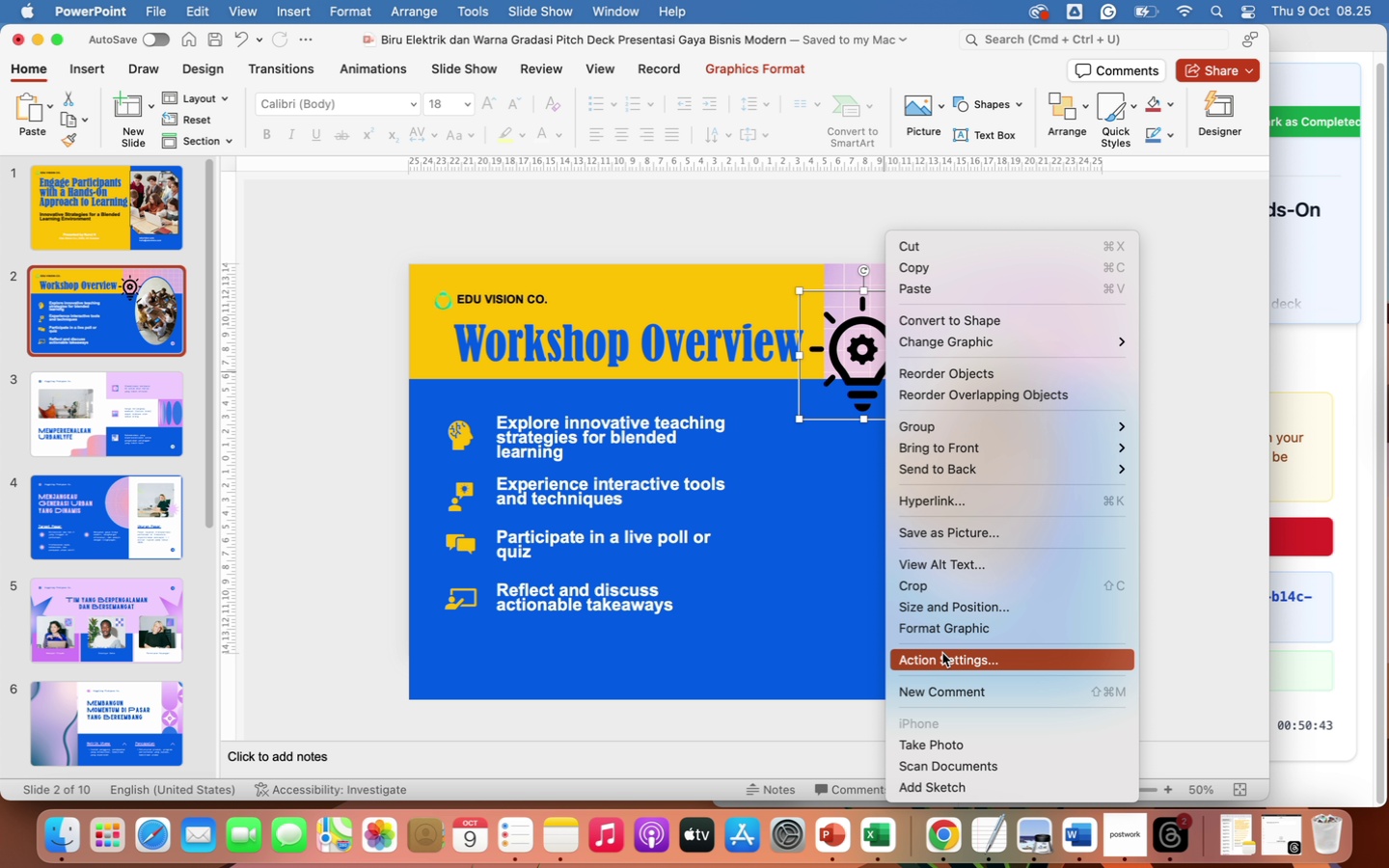 
left_click([958, 631])
 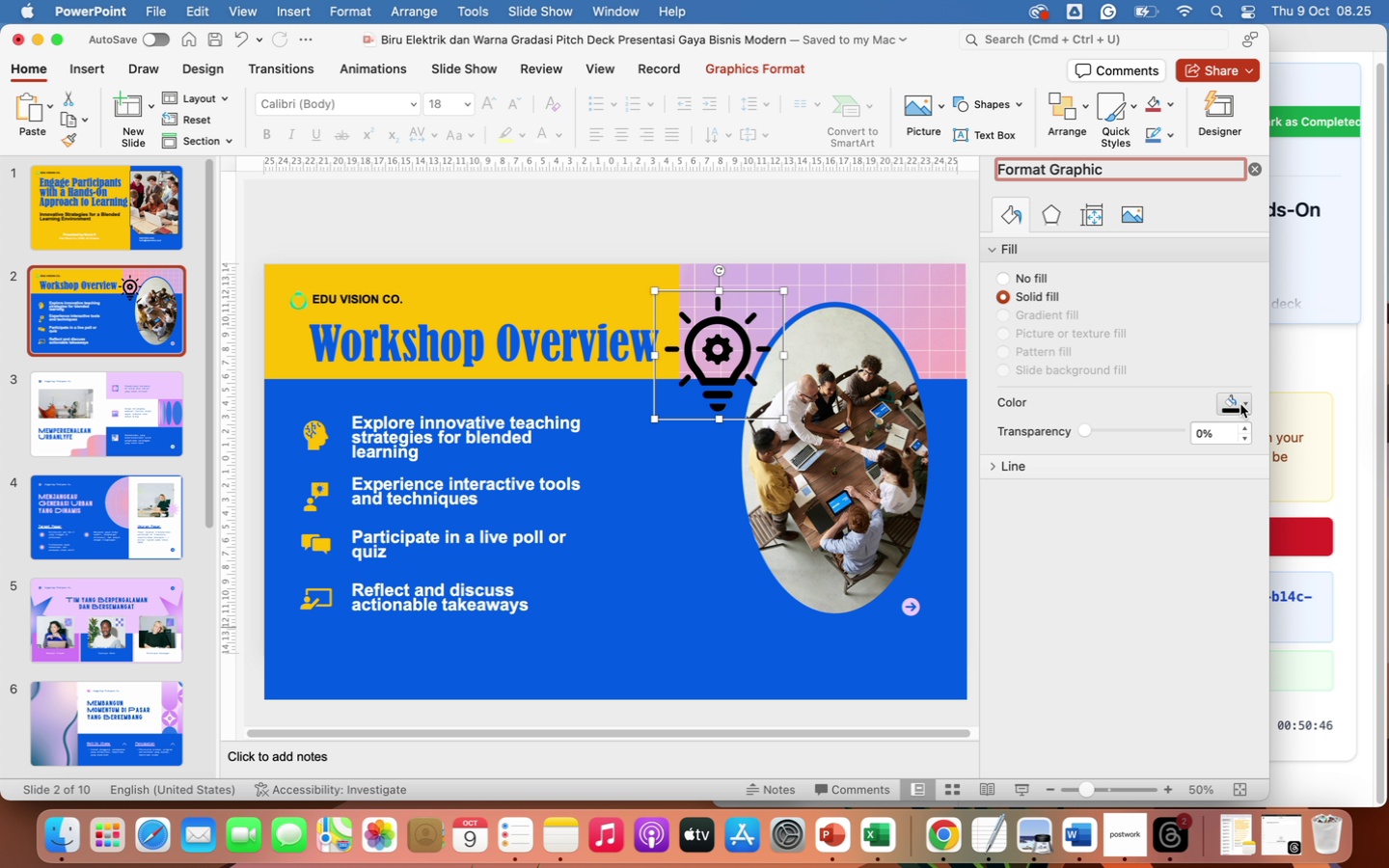 
left_click([1246, 405])
 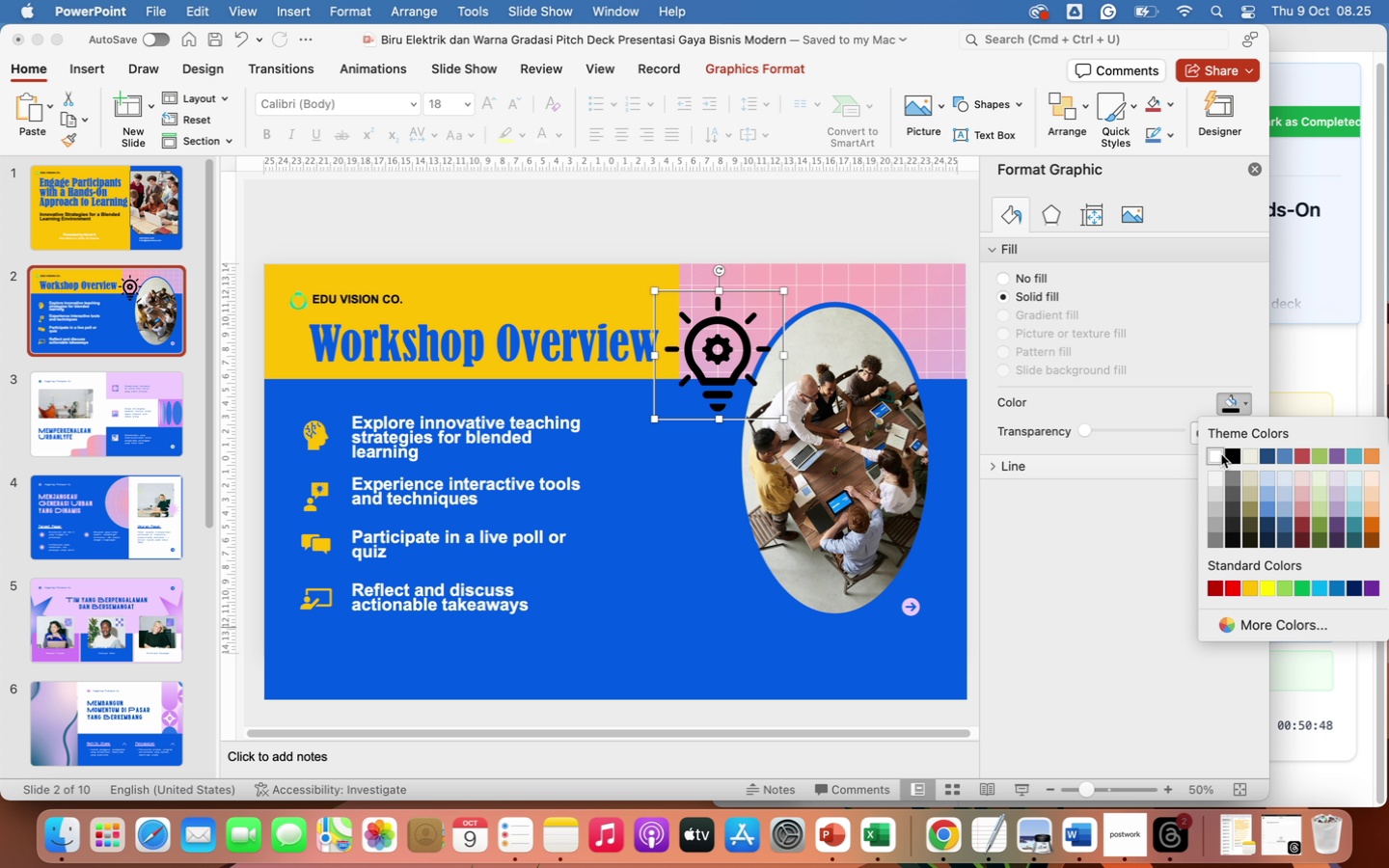 
left_click([1220, 456])
 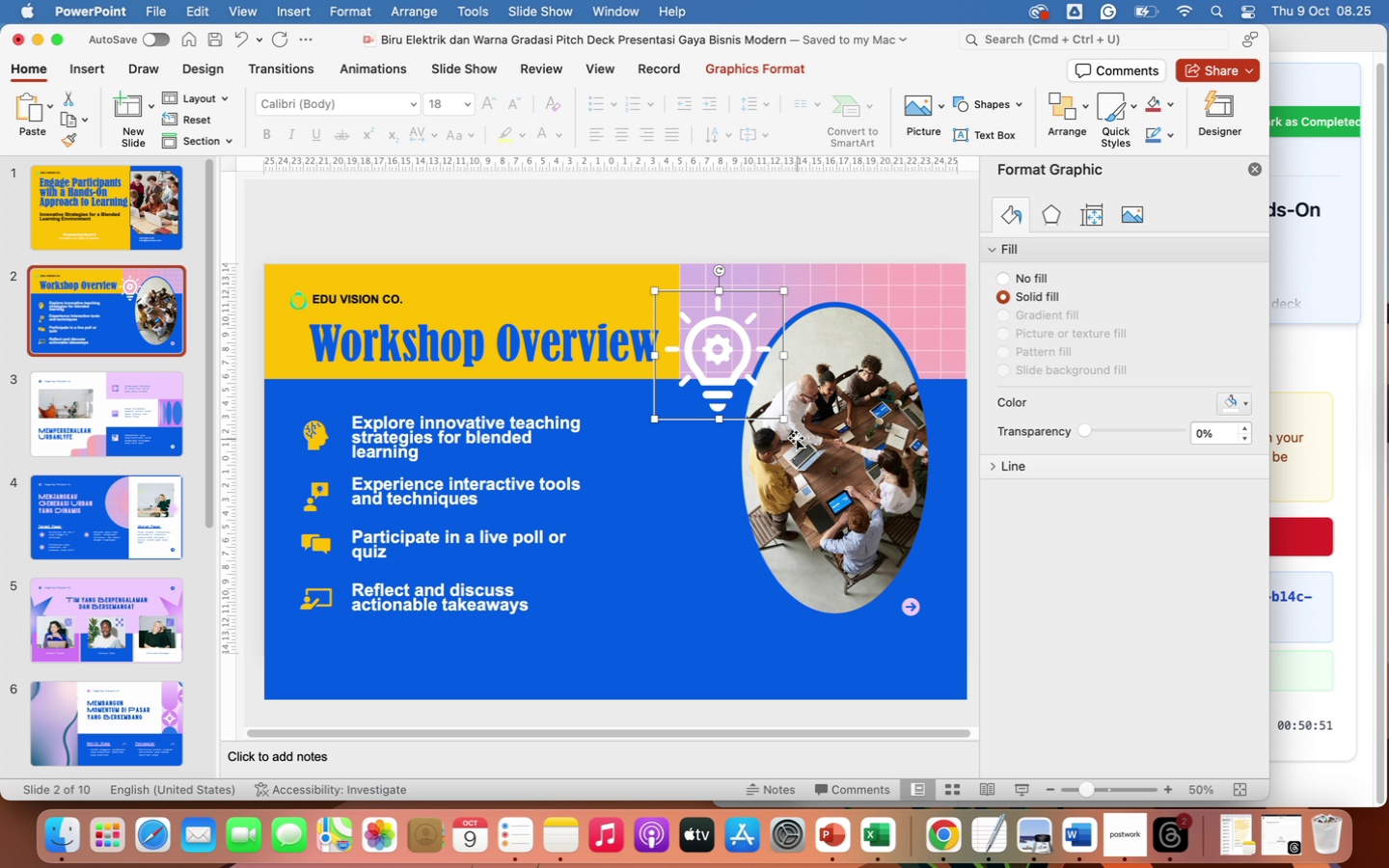 
left_click_drag(start_coordinate=[783, 420], to_coordinate=[760, 408])
 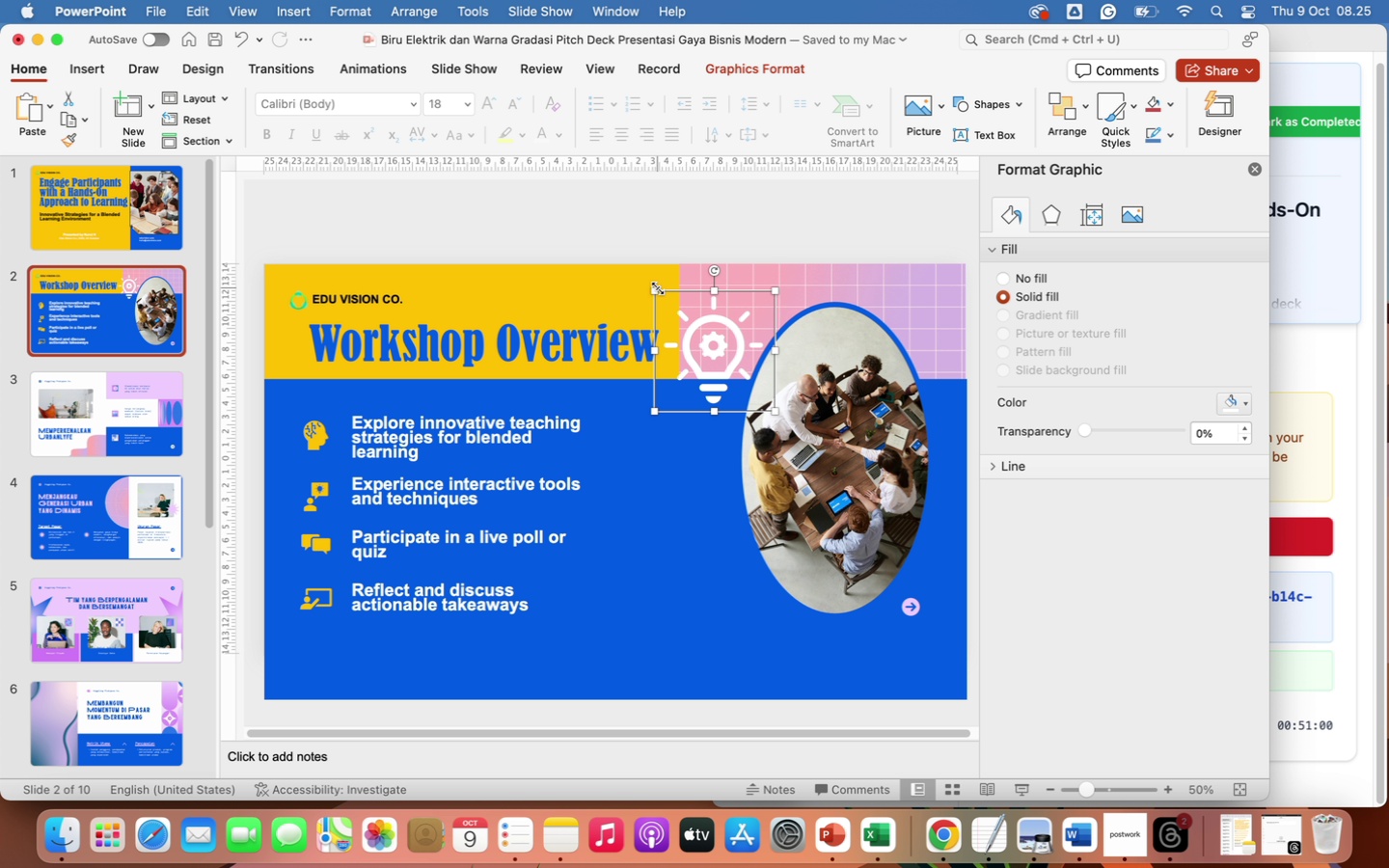 
wait(7.46)
 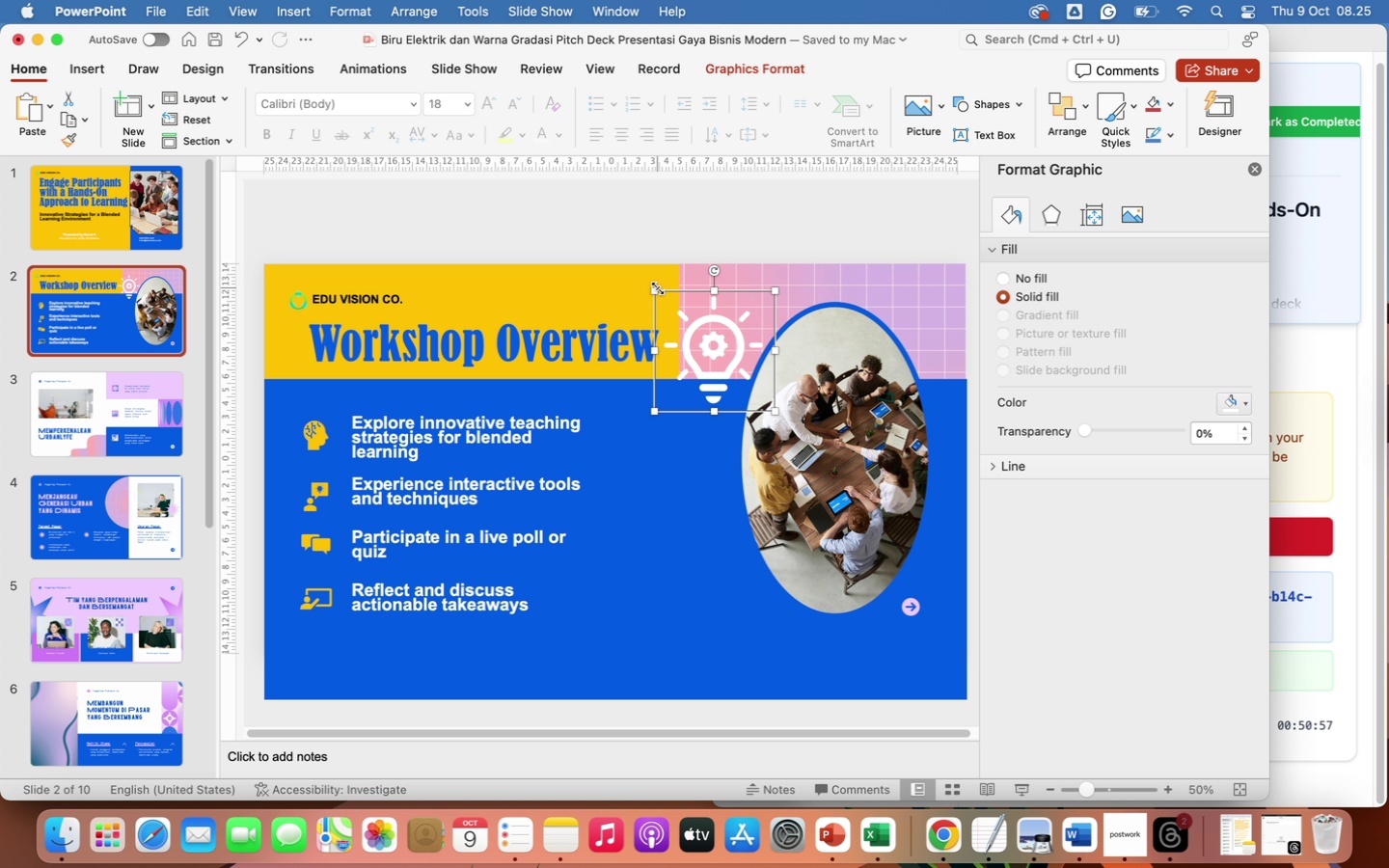 
left_click([667, 235])
 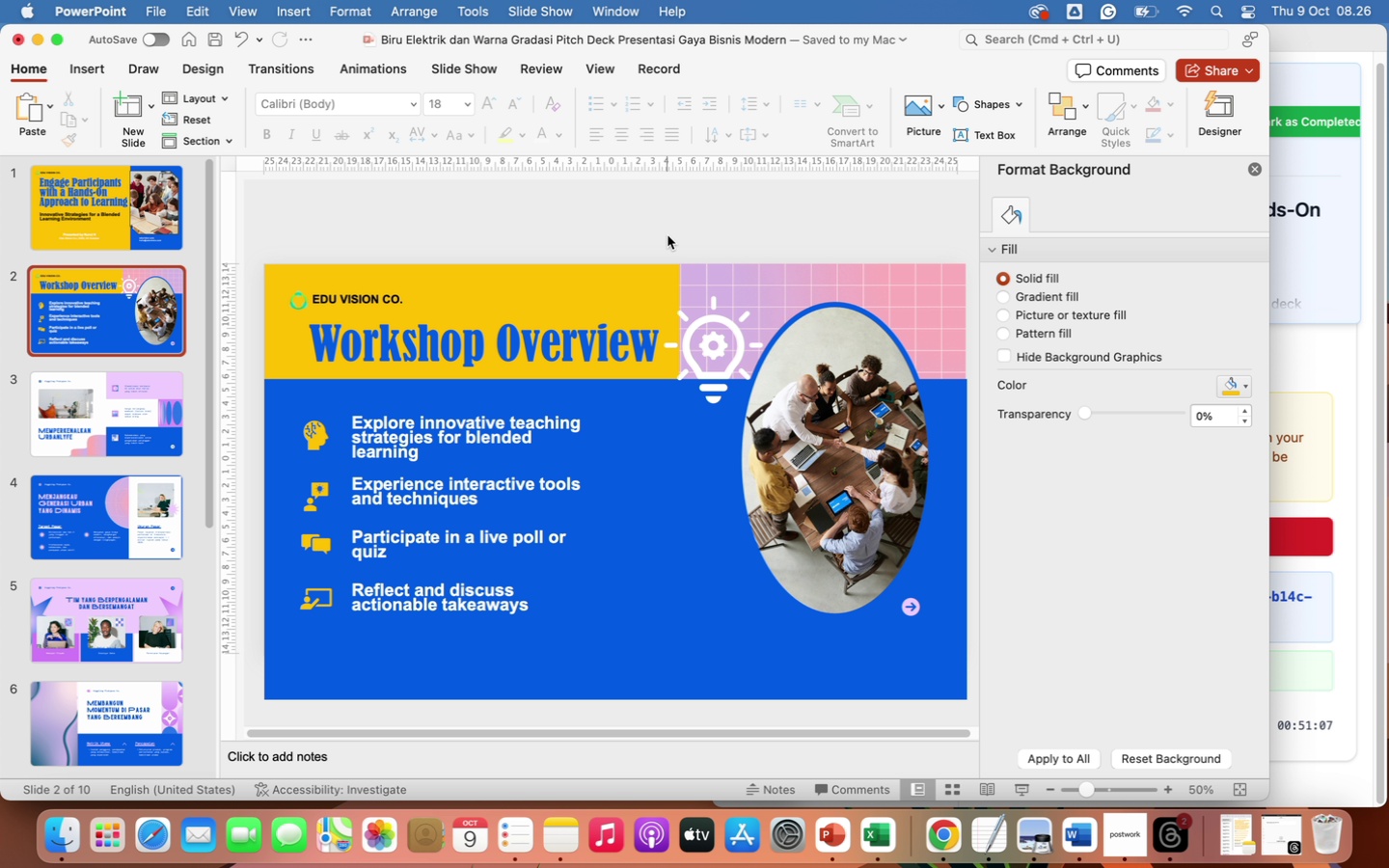 
wait(5.9)
 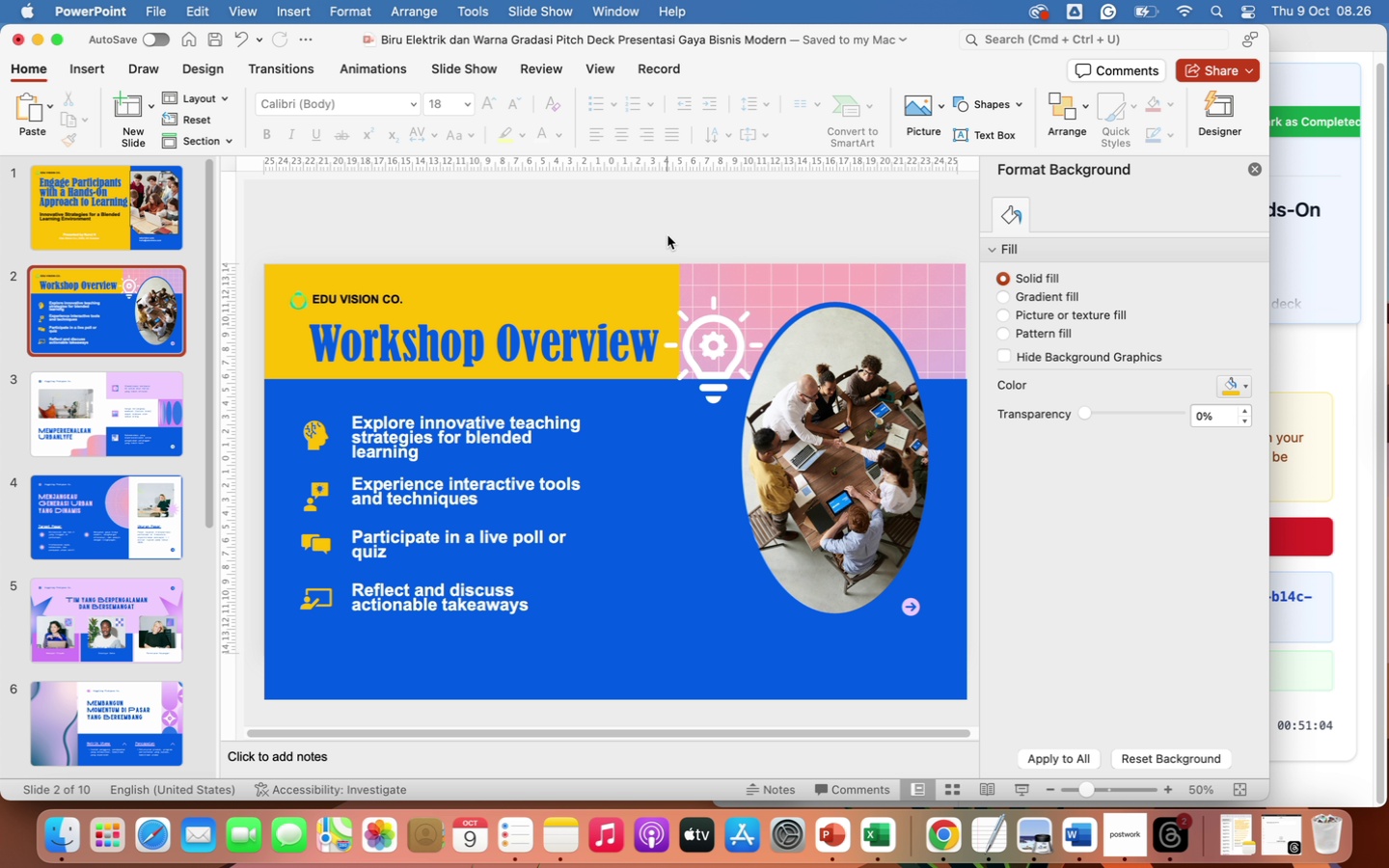 
left_click([643, 405])
 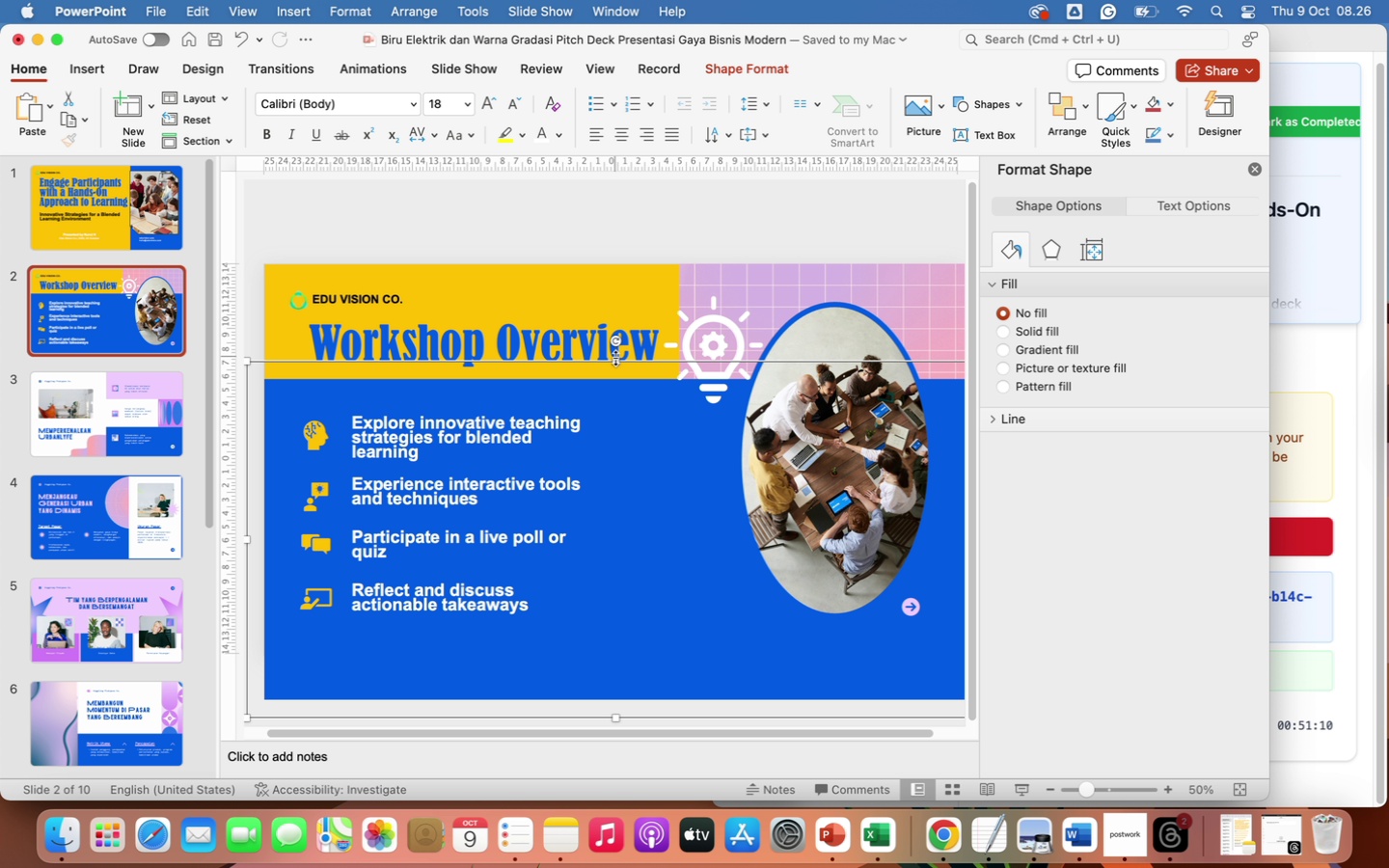 
left_click_drag(start_coordinate=[615, 359], to_coordinate=[613, 393])
 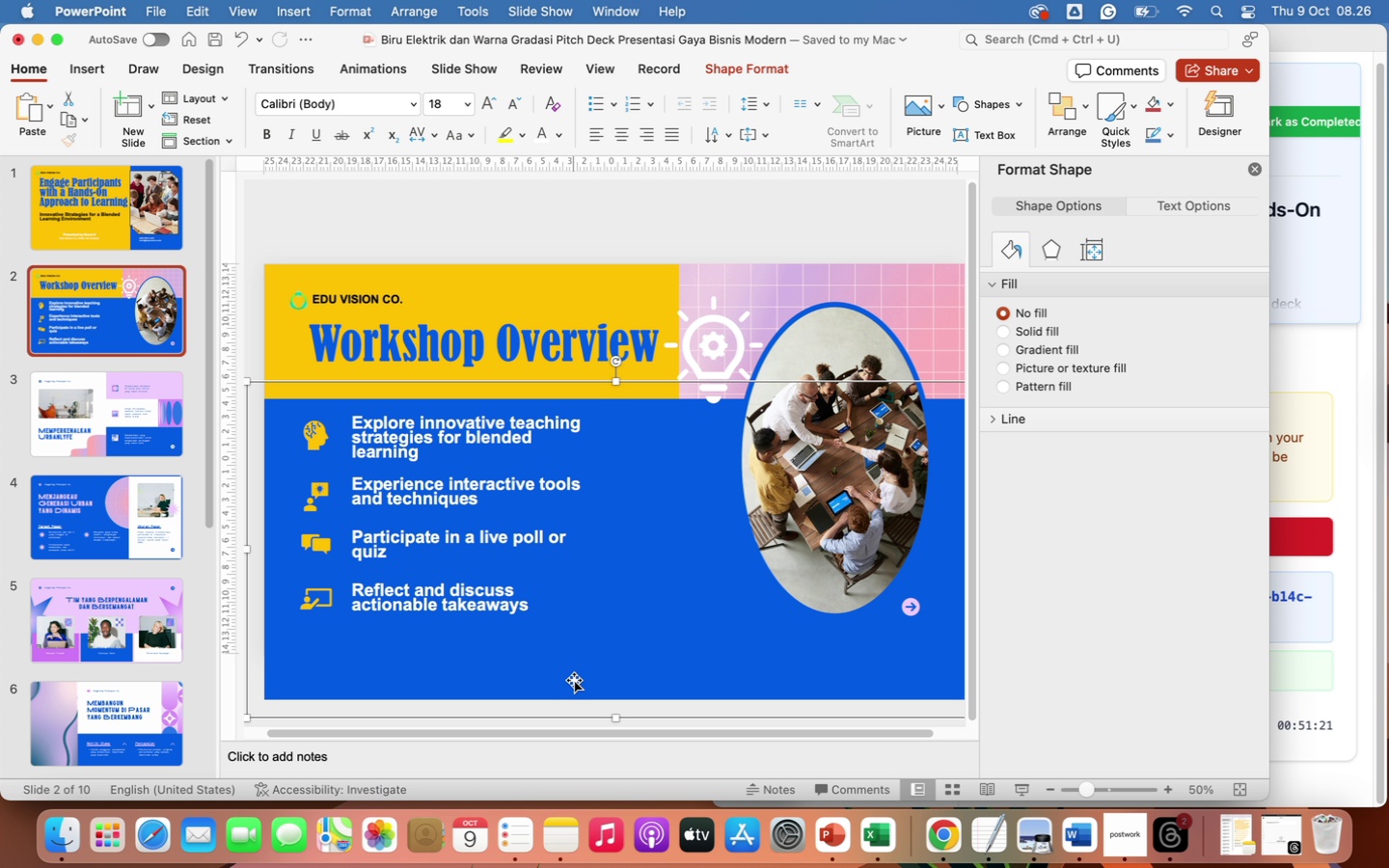 
left_click_drag(start_coordinate=[614, 716], to_coordinate=[615, 669])
 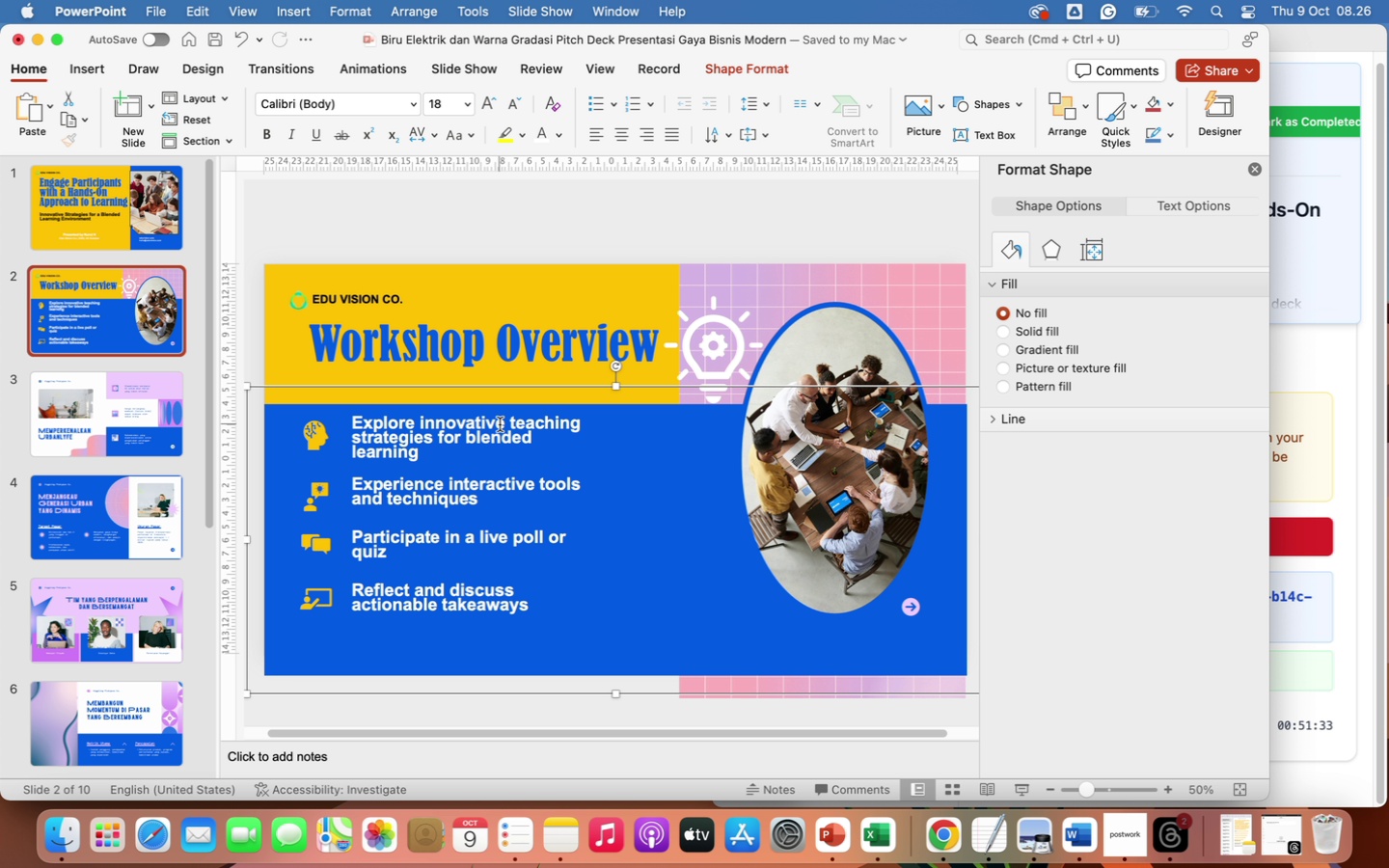 
wait(14.16)
 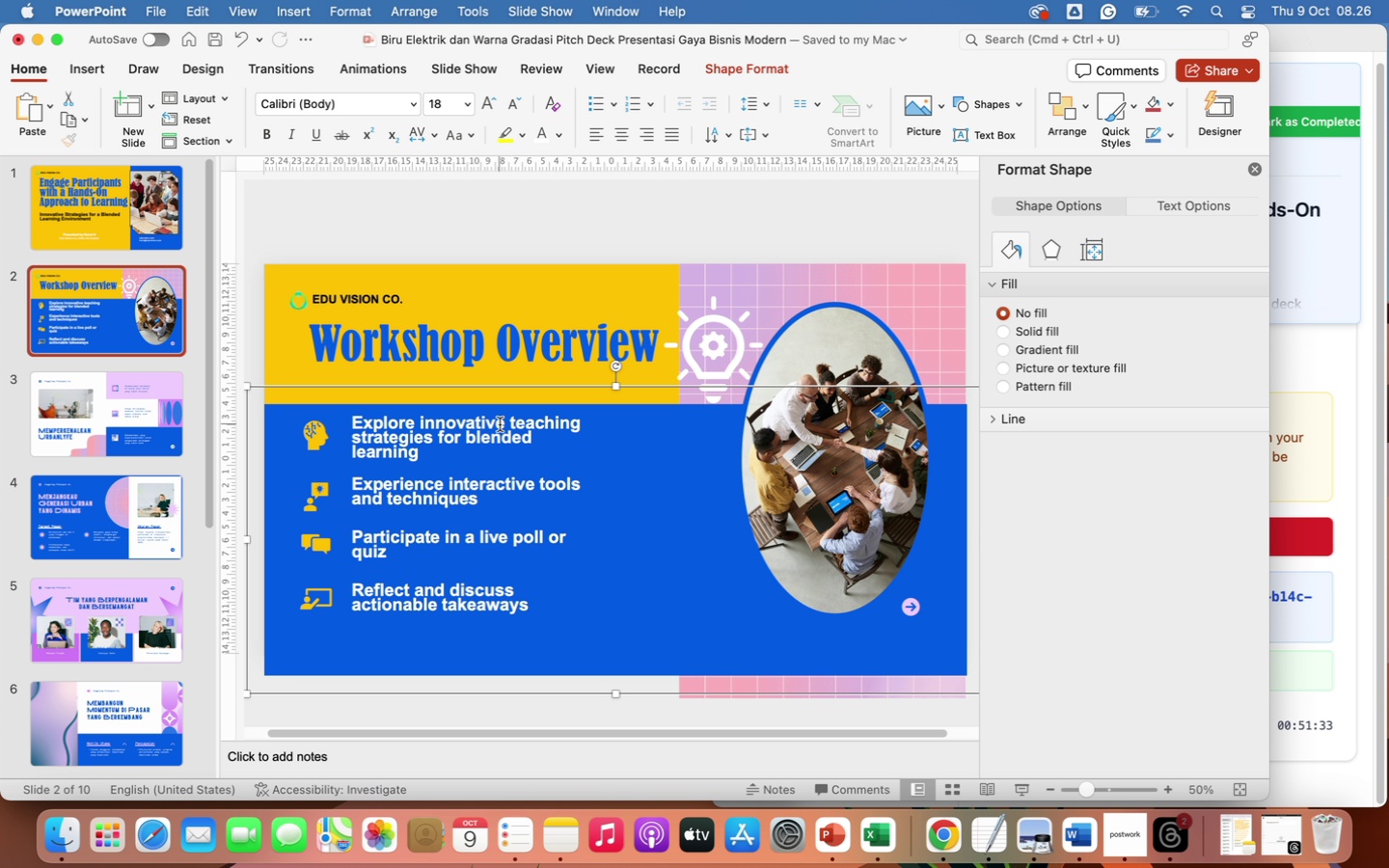 
left_click([320, 439])
 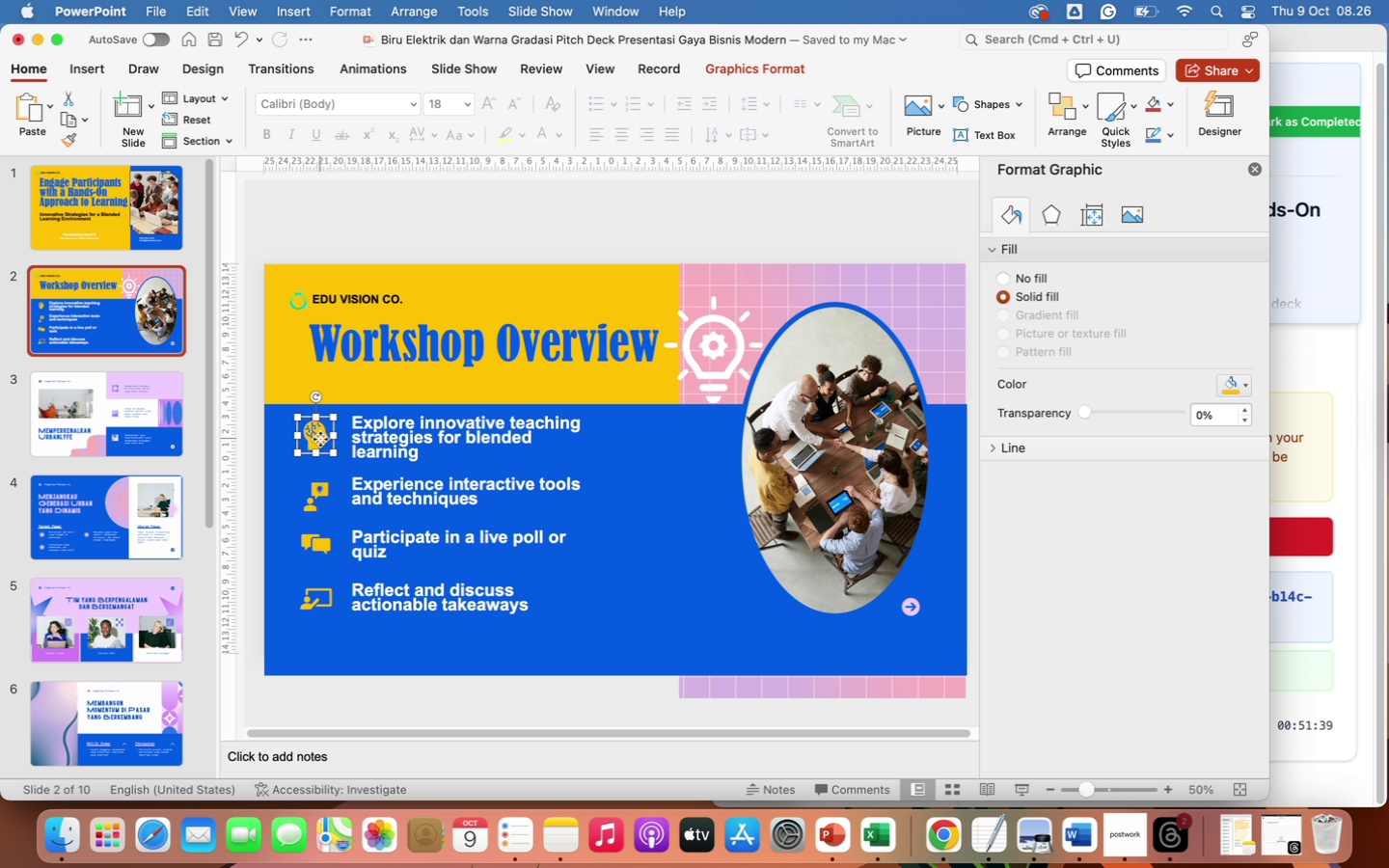 
hold_key(key=CommandLeft, duration=8.46)
left_click([387, 433])
 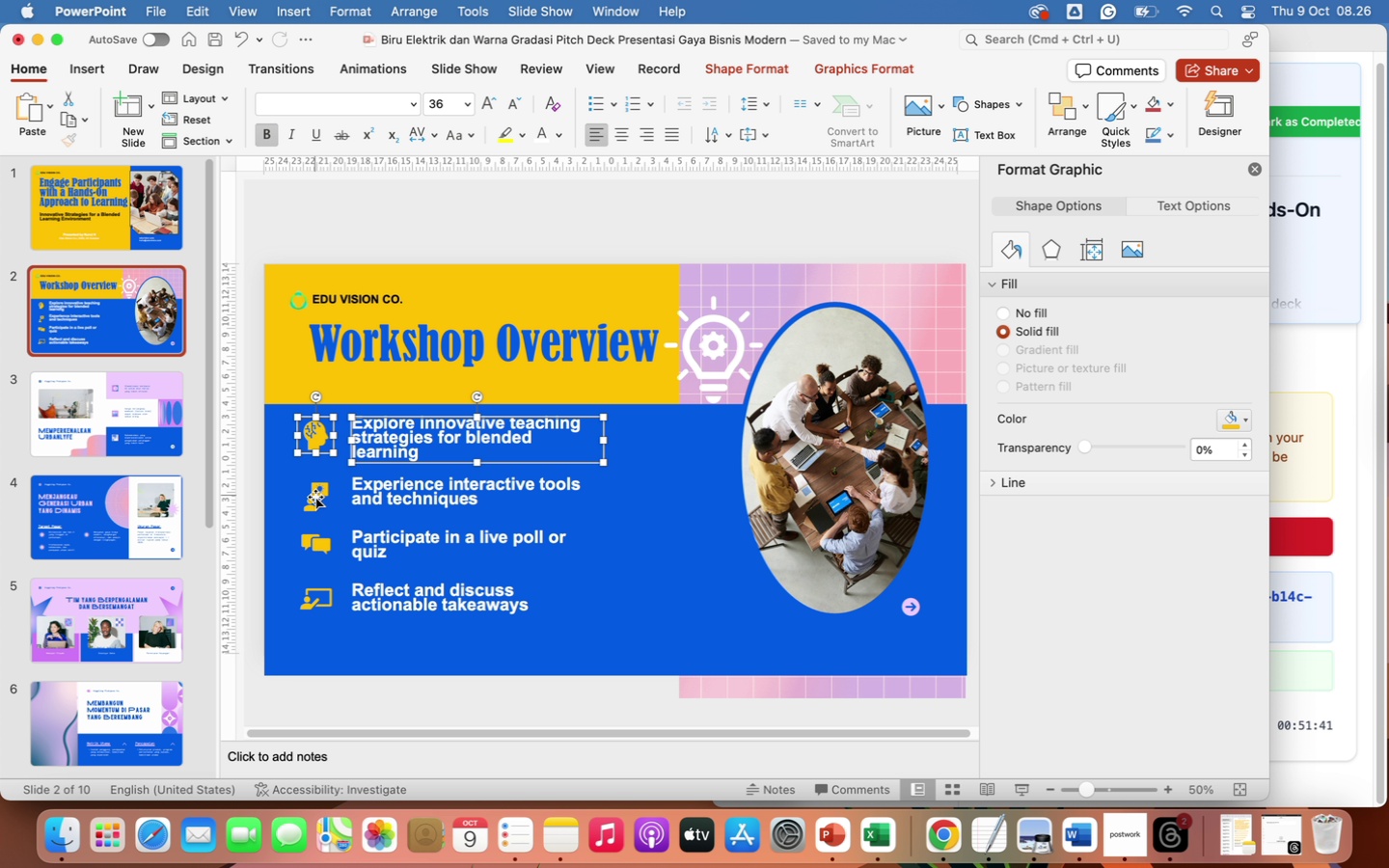 
left_click([316, 497])
 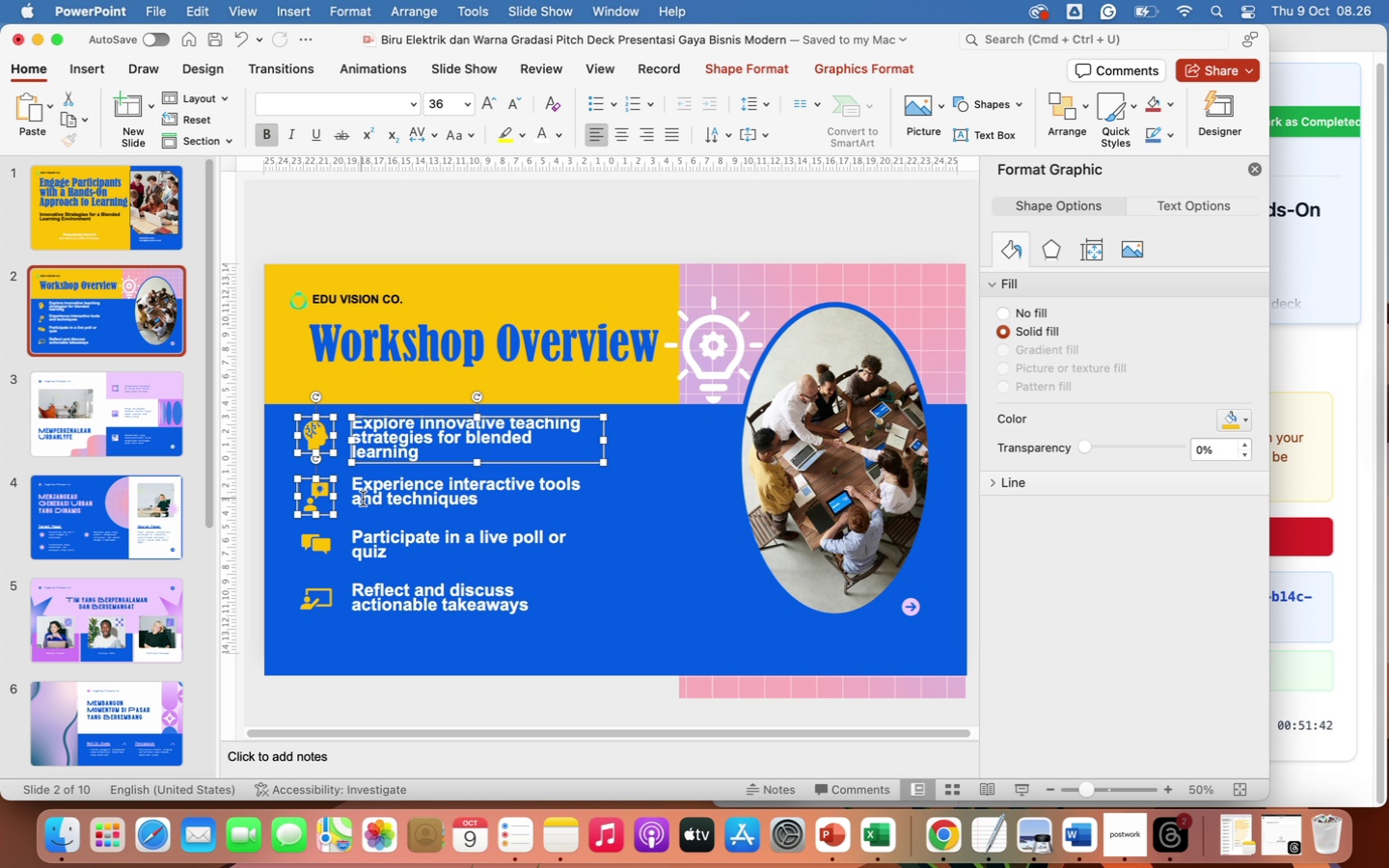 
left_click([368, 500])
 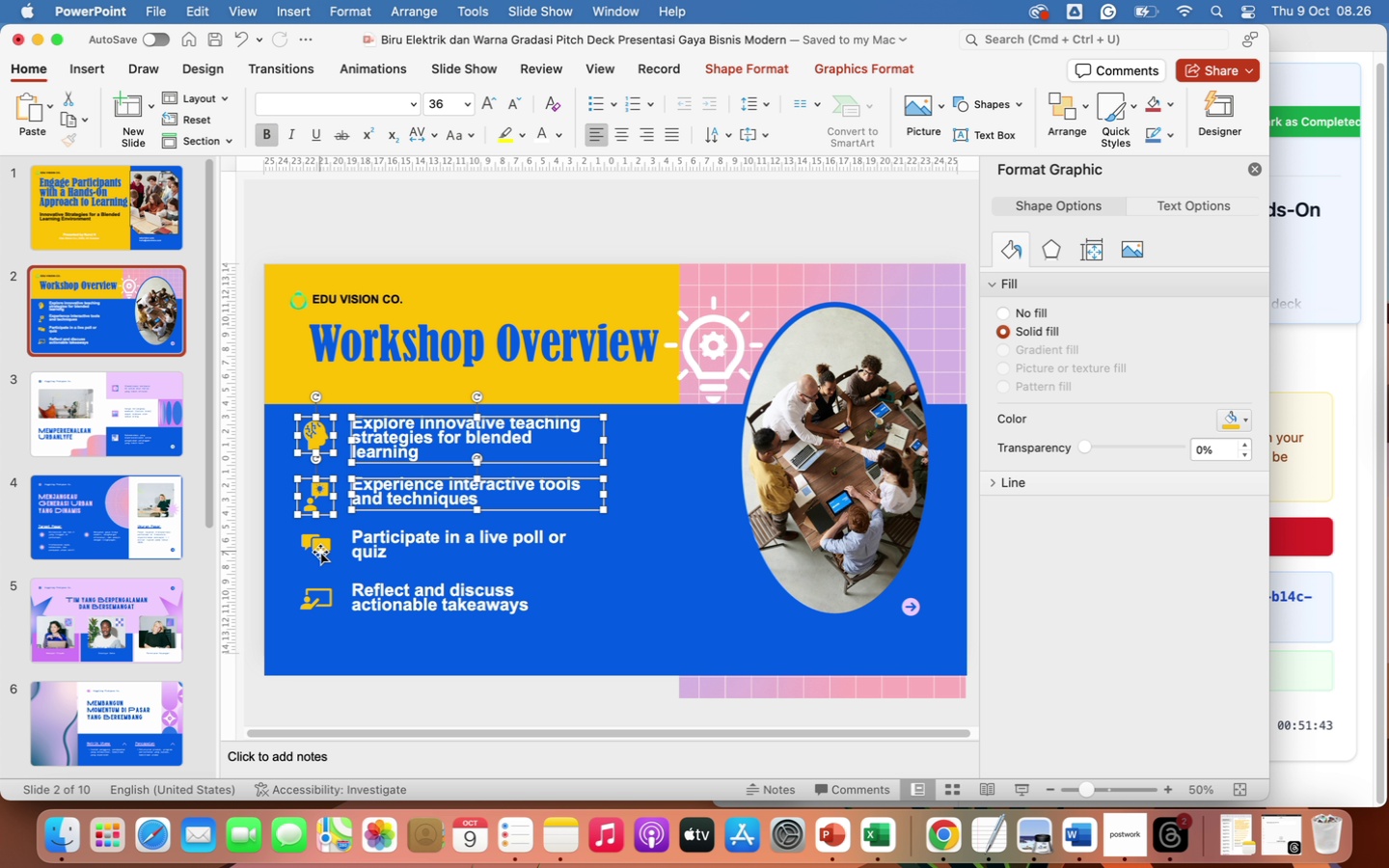 
left_click([320, 552])
 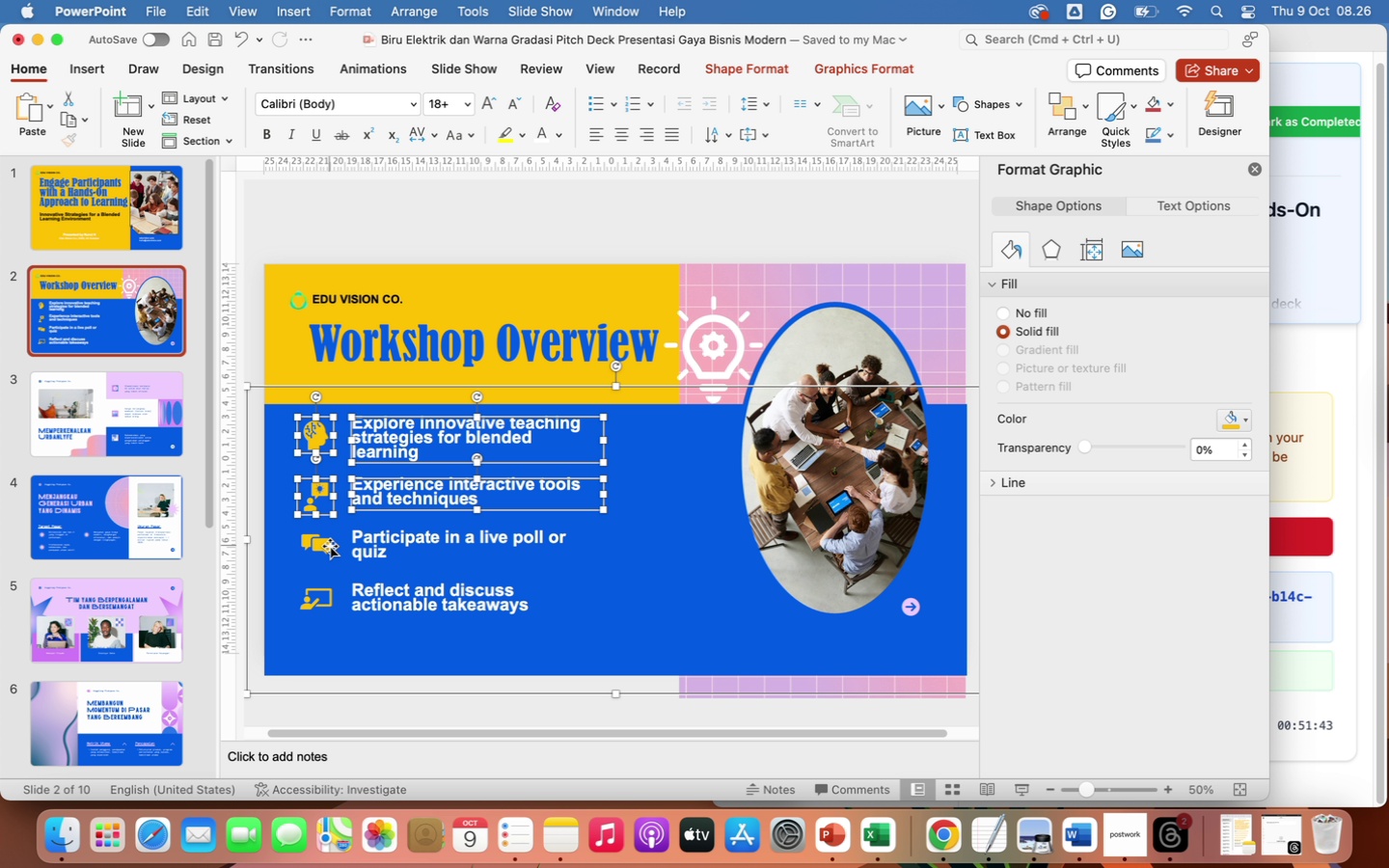 
left_click([326, 545])
 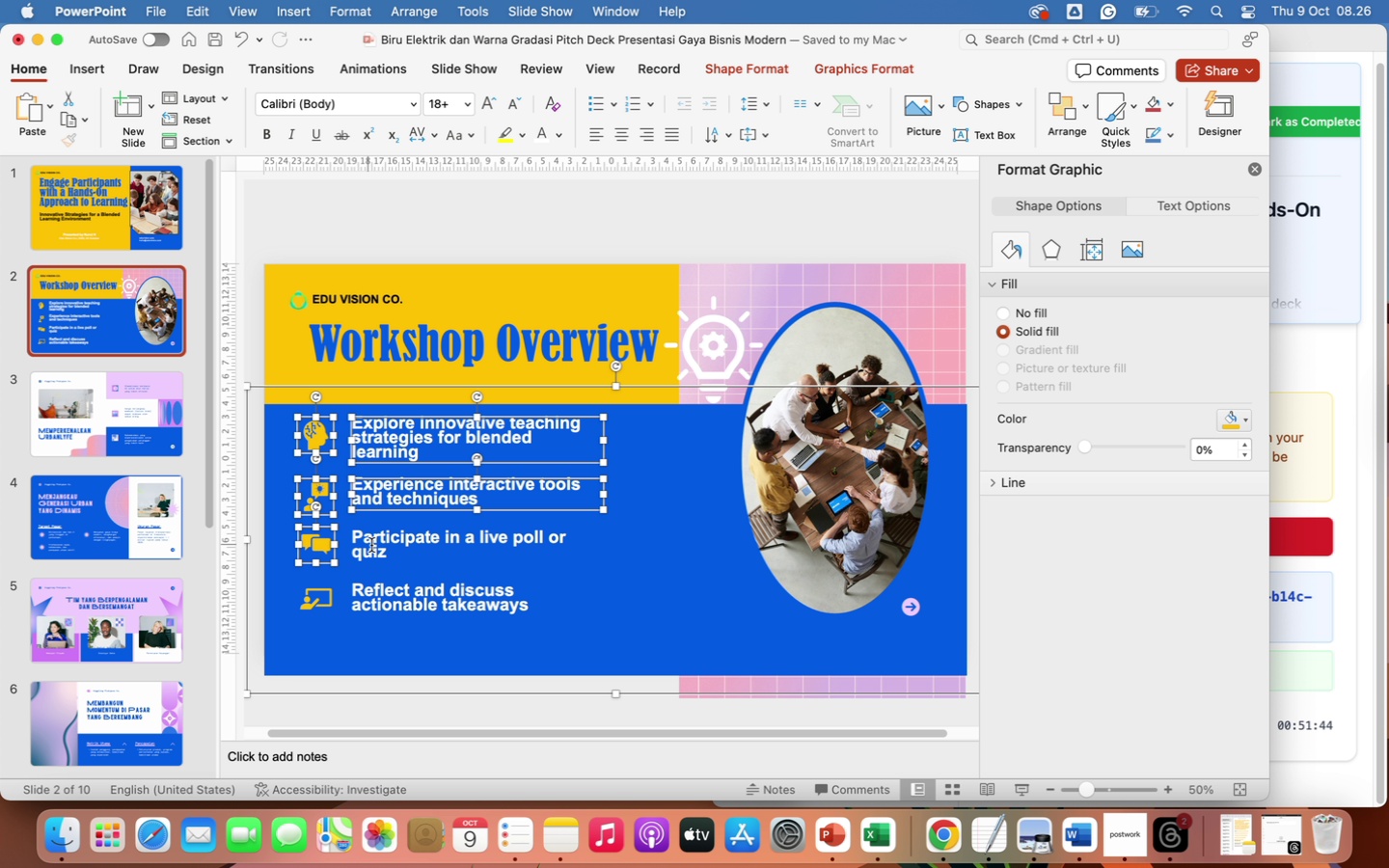 
left_click([376, 545])
 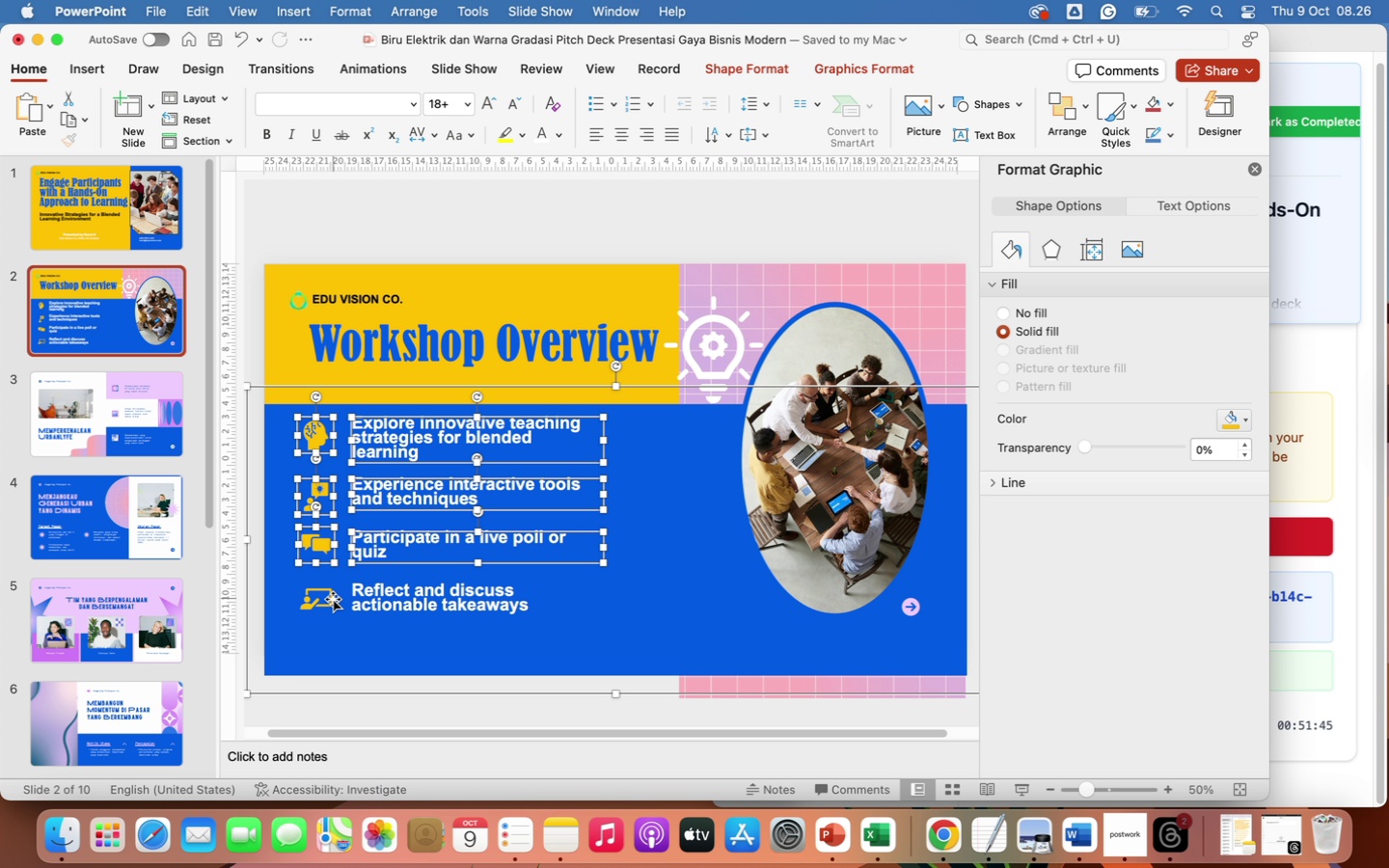 
left_click([327, 599])
 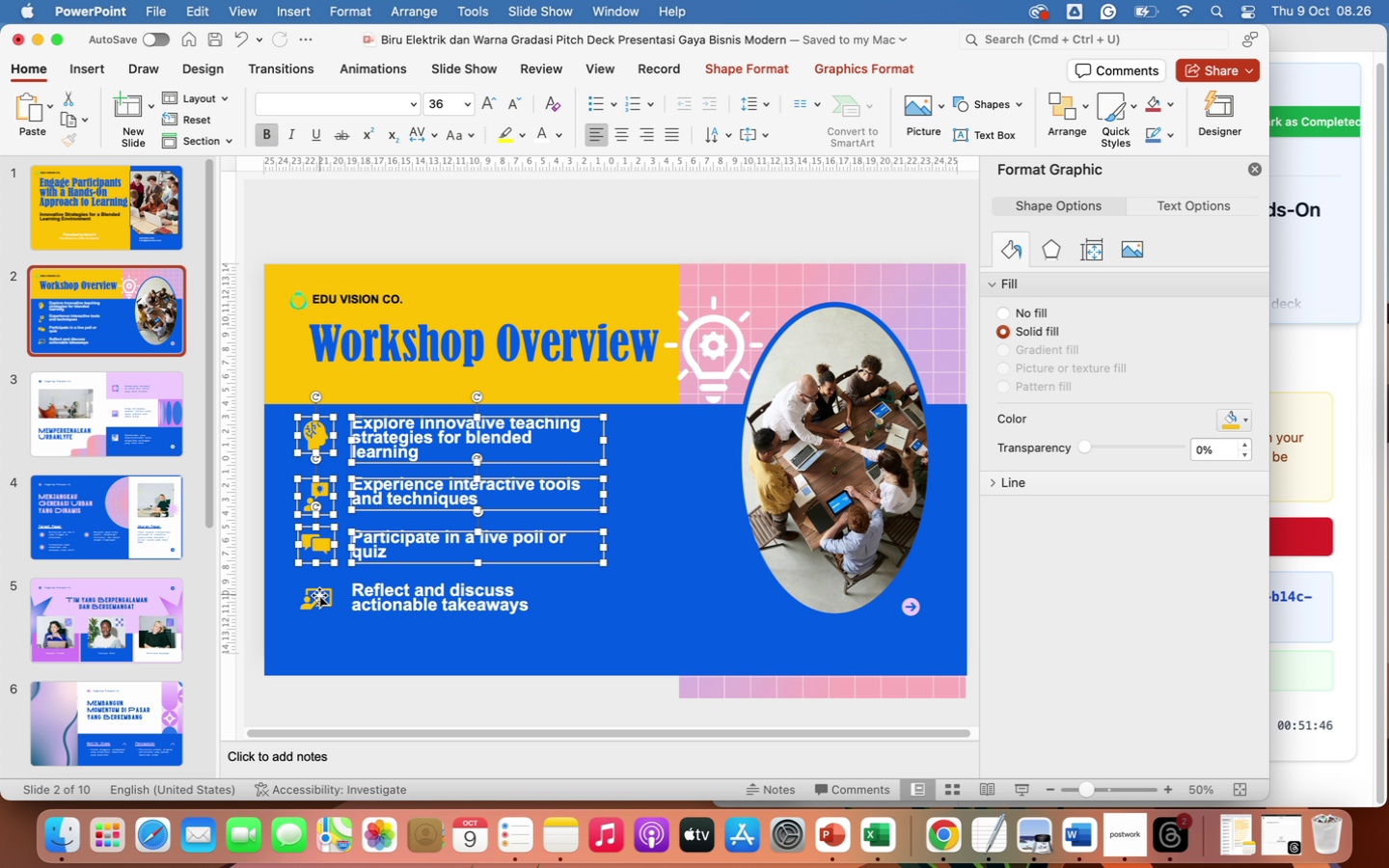 
left_click([318, 594])
 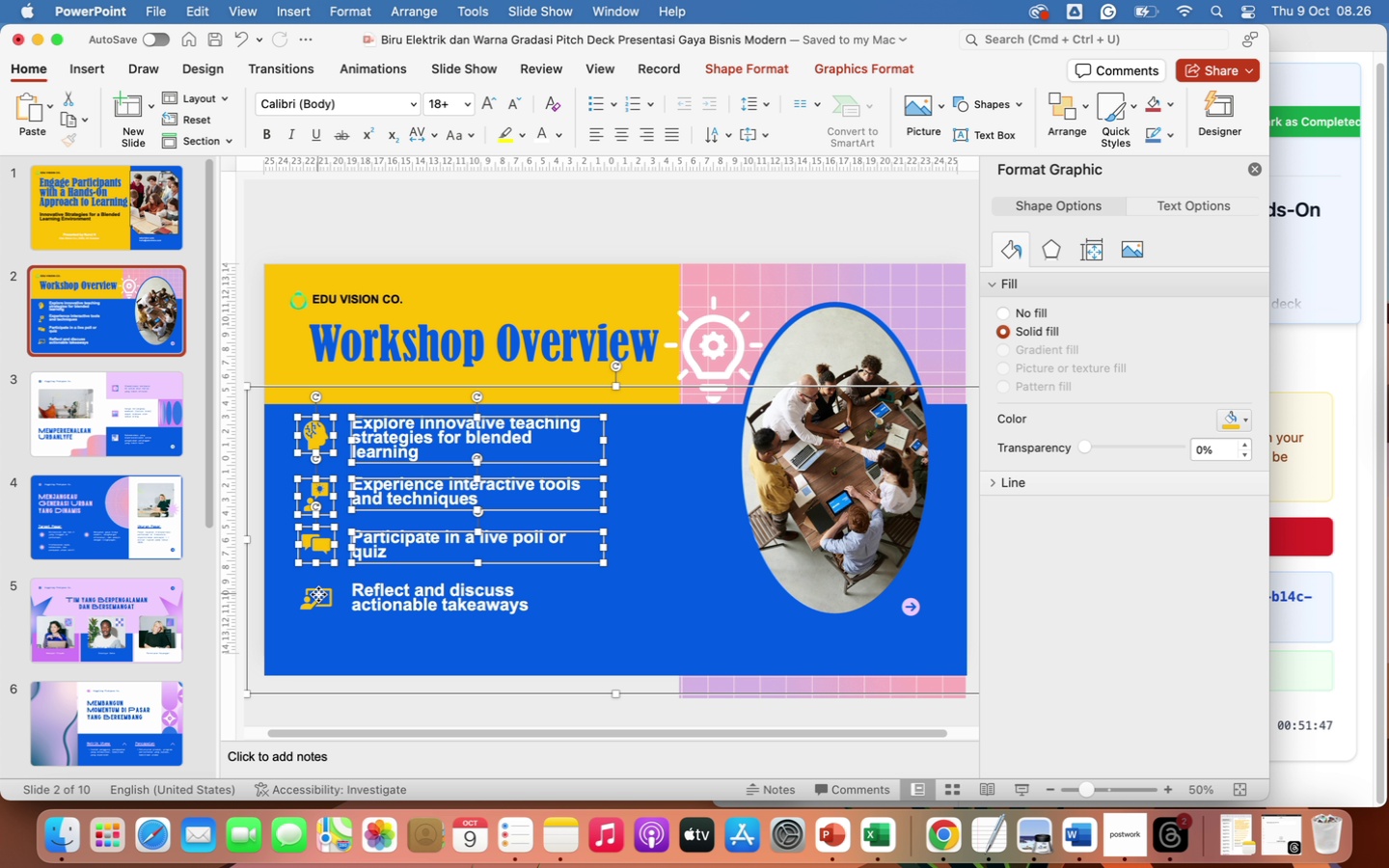 
double_click([318, 594])
 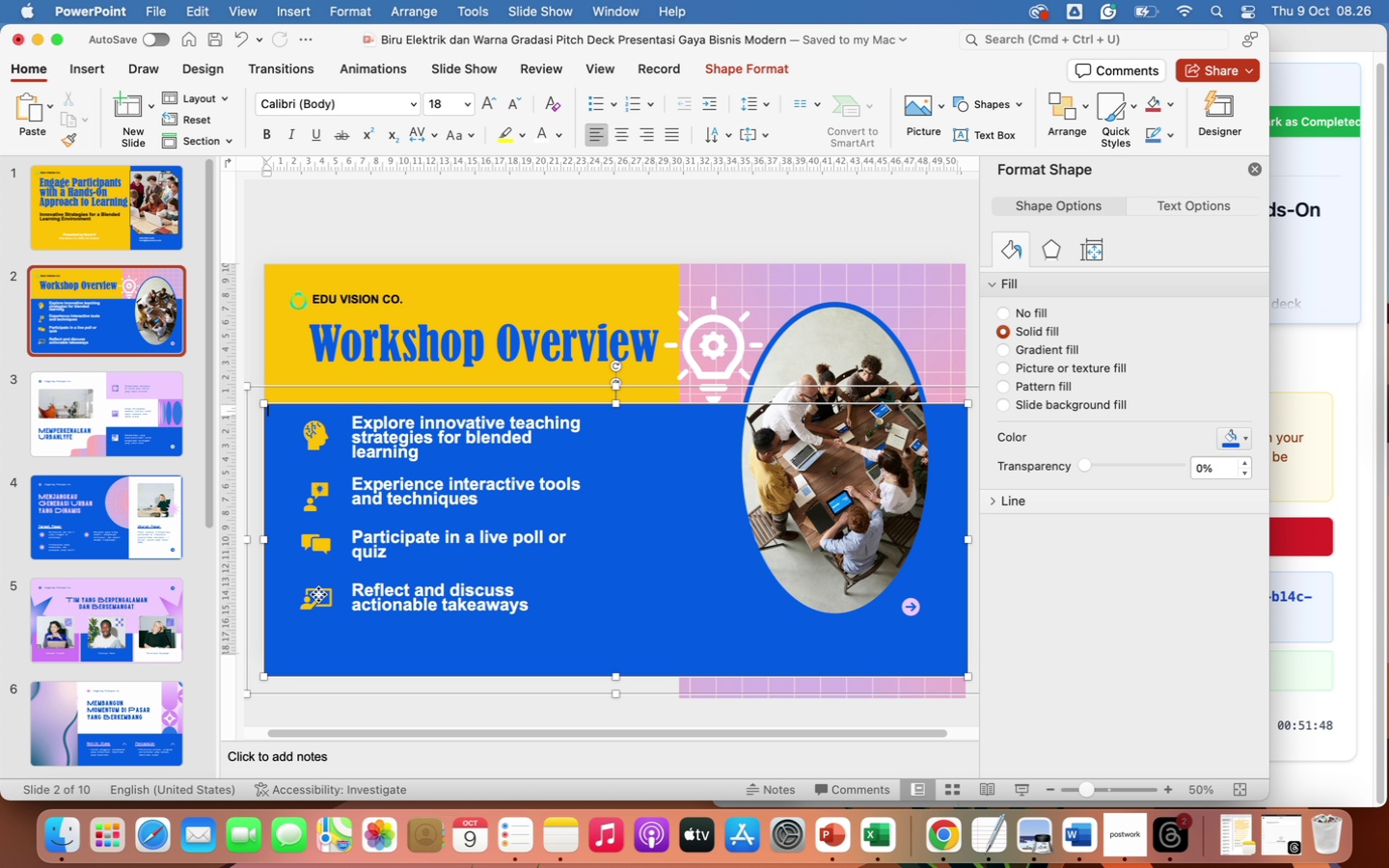 
left_click([318, 594])
 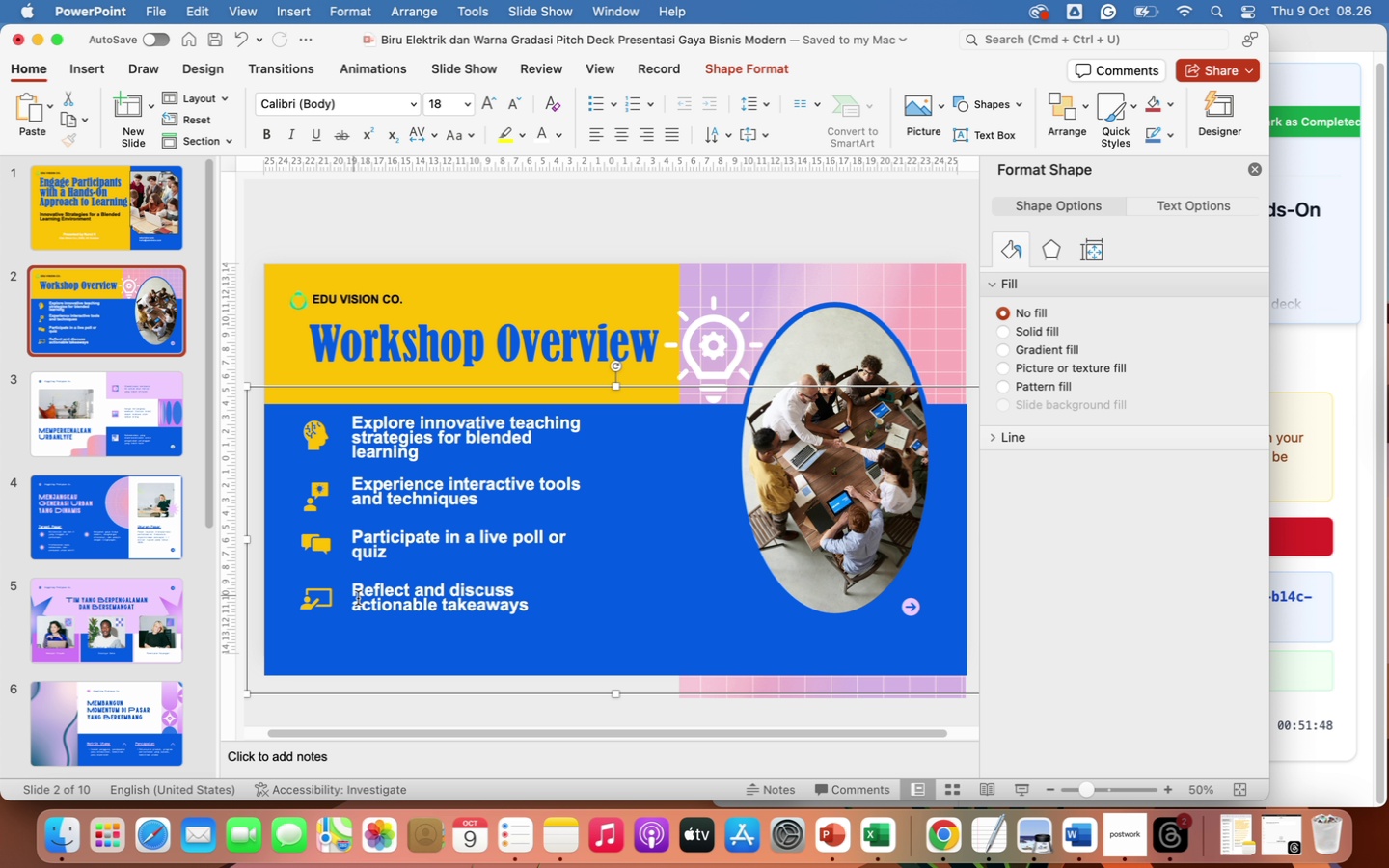 
left_click([367, 600])
 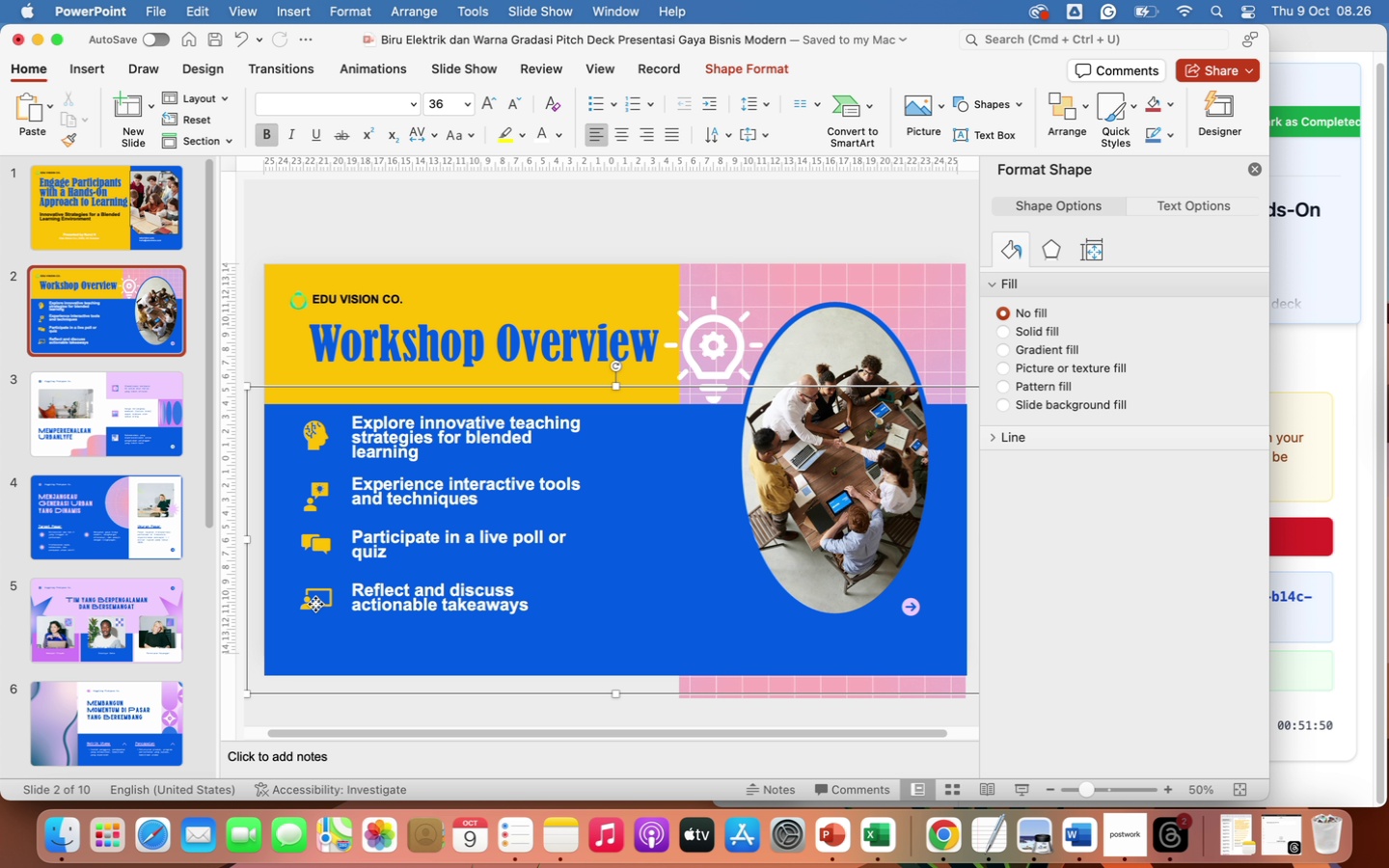 
double_click([315, 604])
 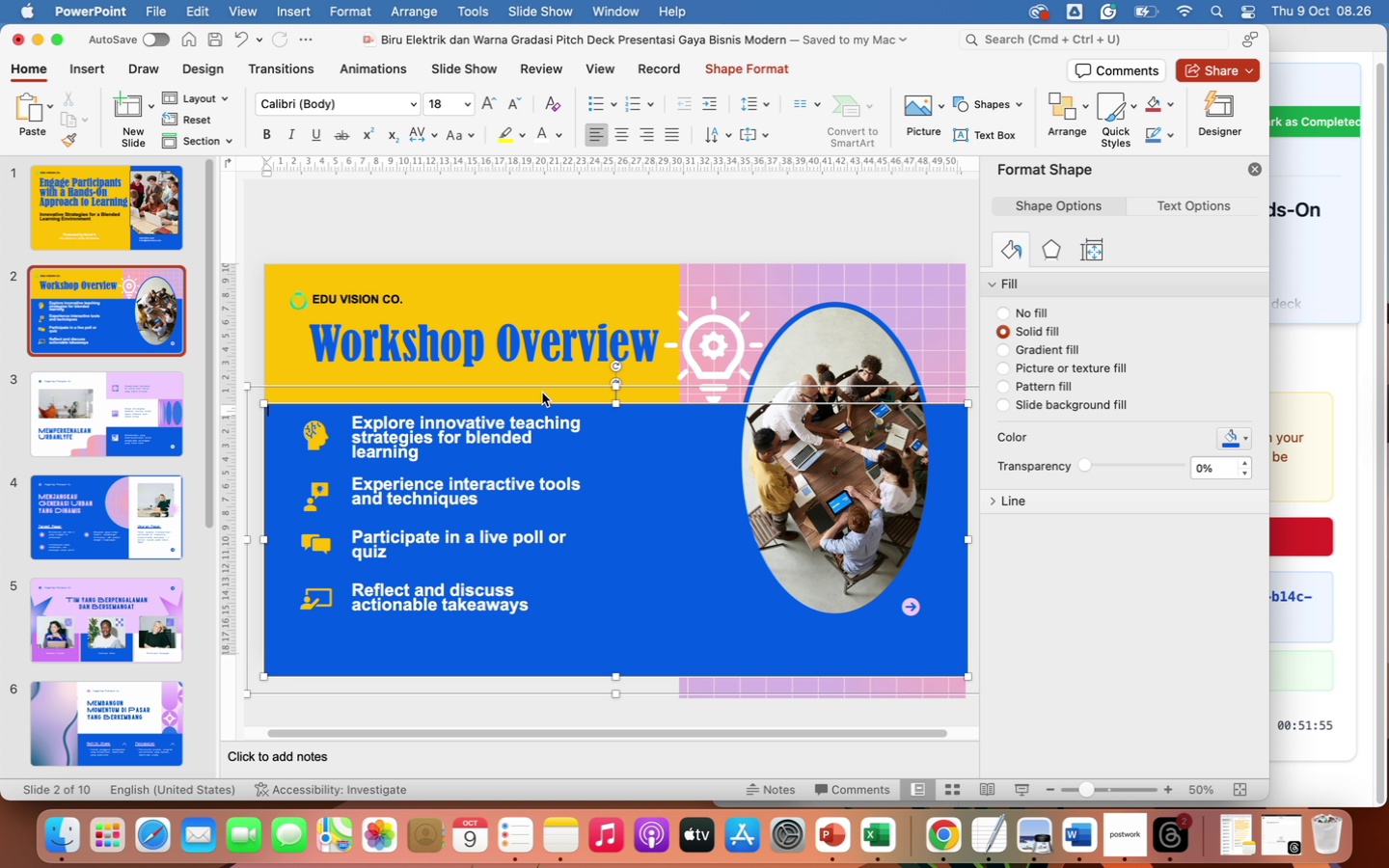 
wait(6.84)
 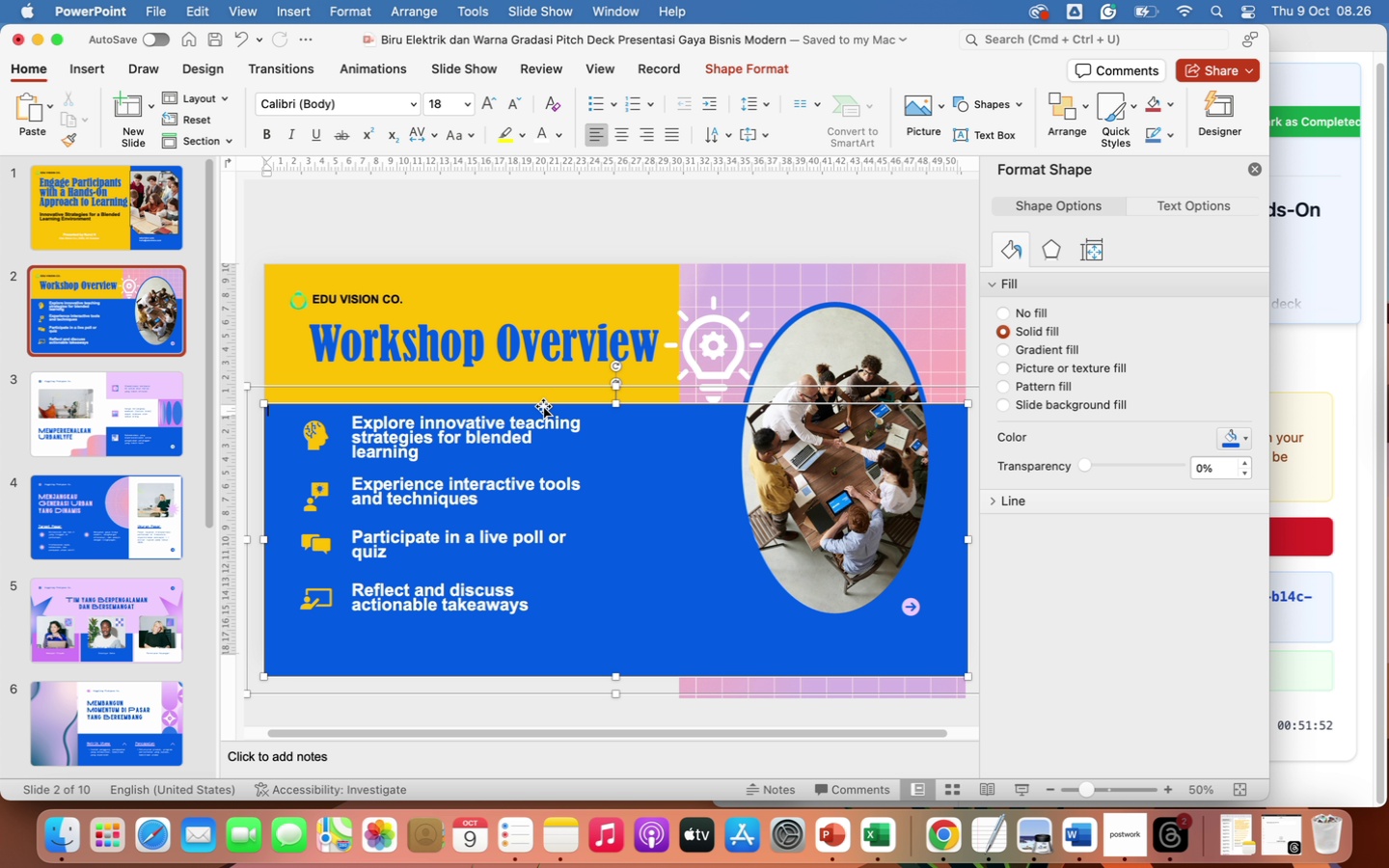 
left_click_drag(start_coordinate=[616, 404], to_coordinate=[616, 390])
 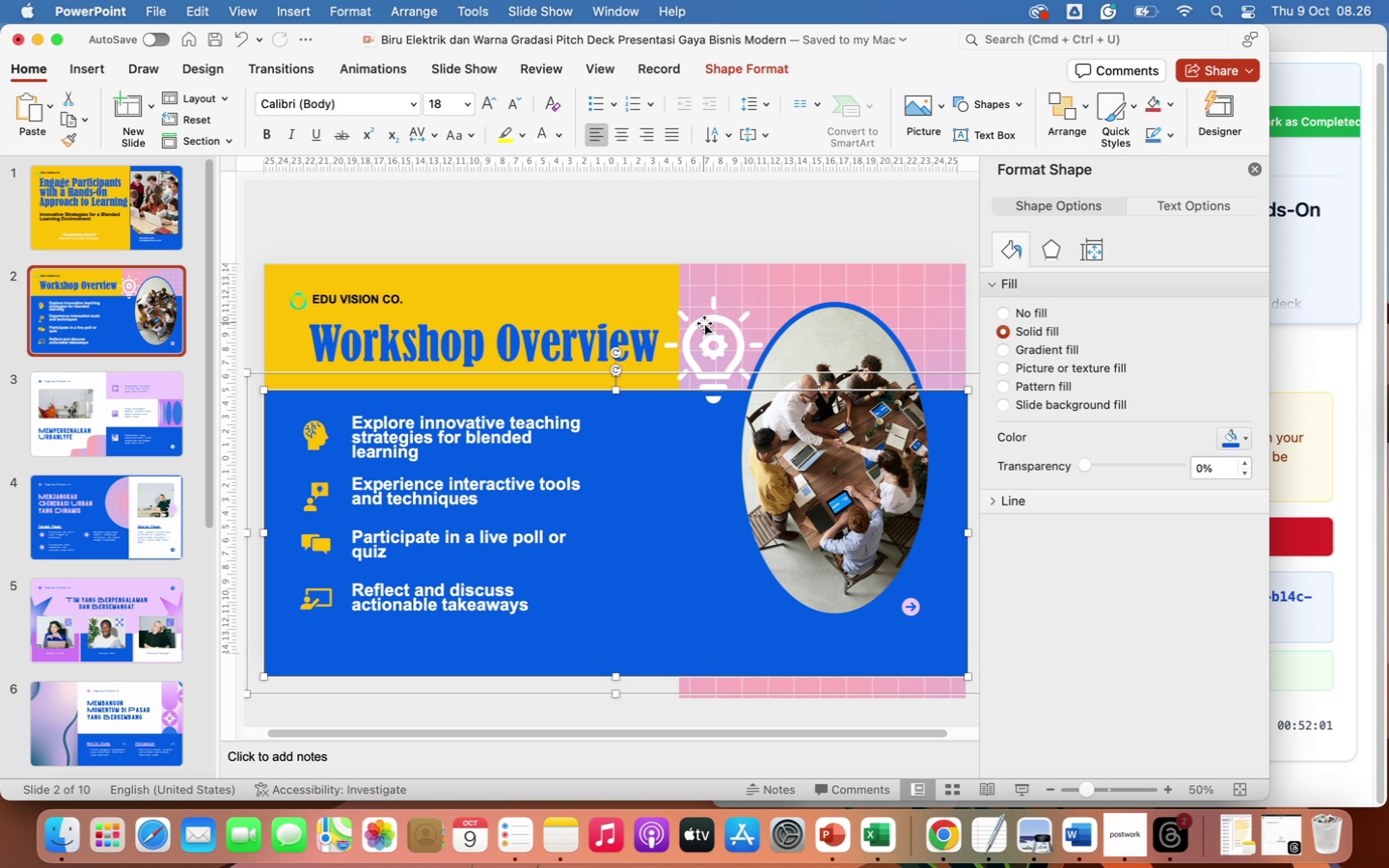 
left_click([706, 326])
 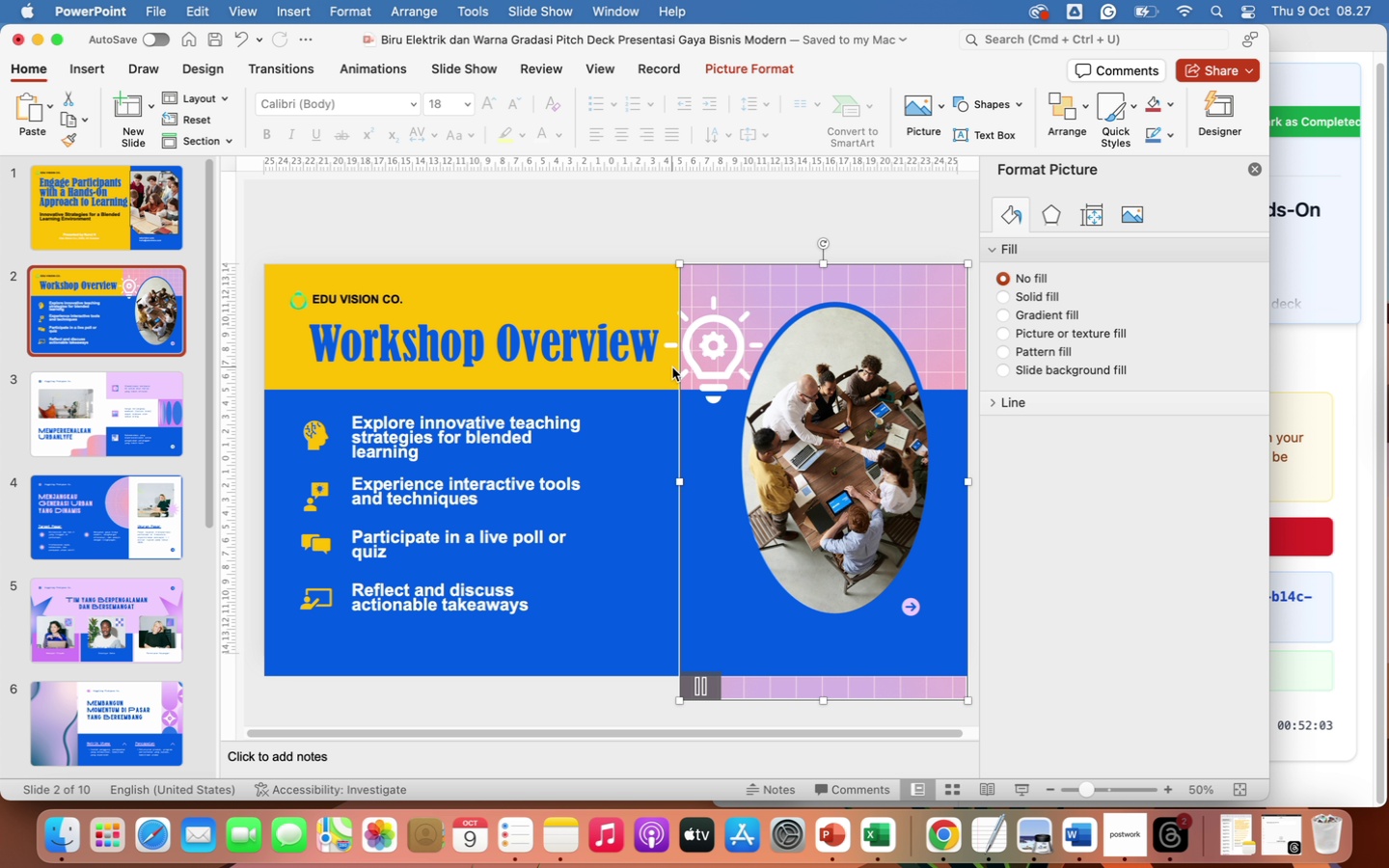 
left_click([668, 367])
 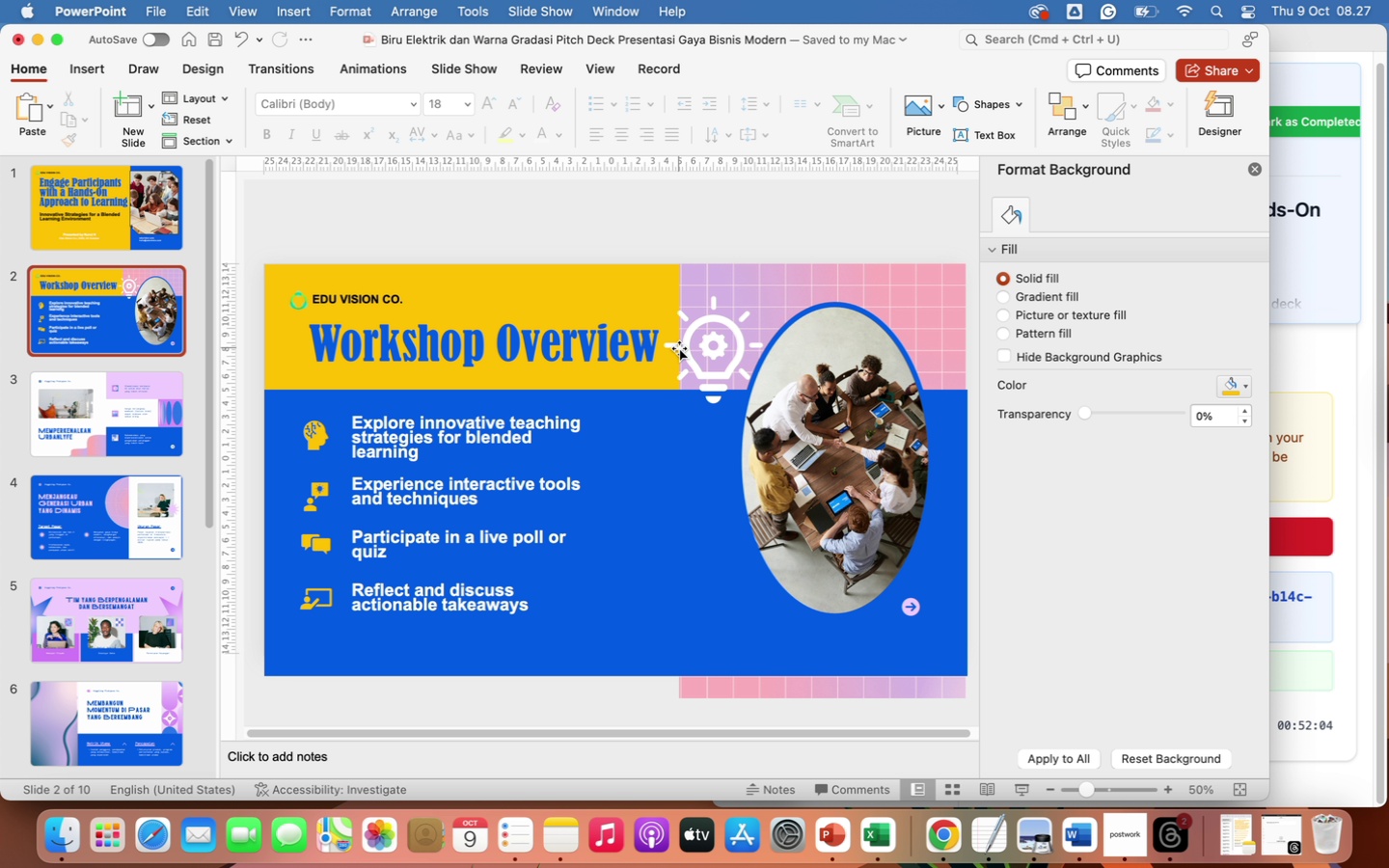 
left_click([679, 348])
 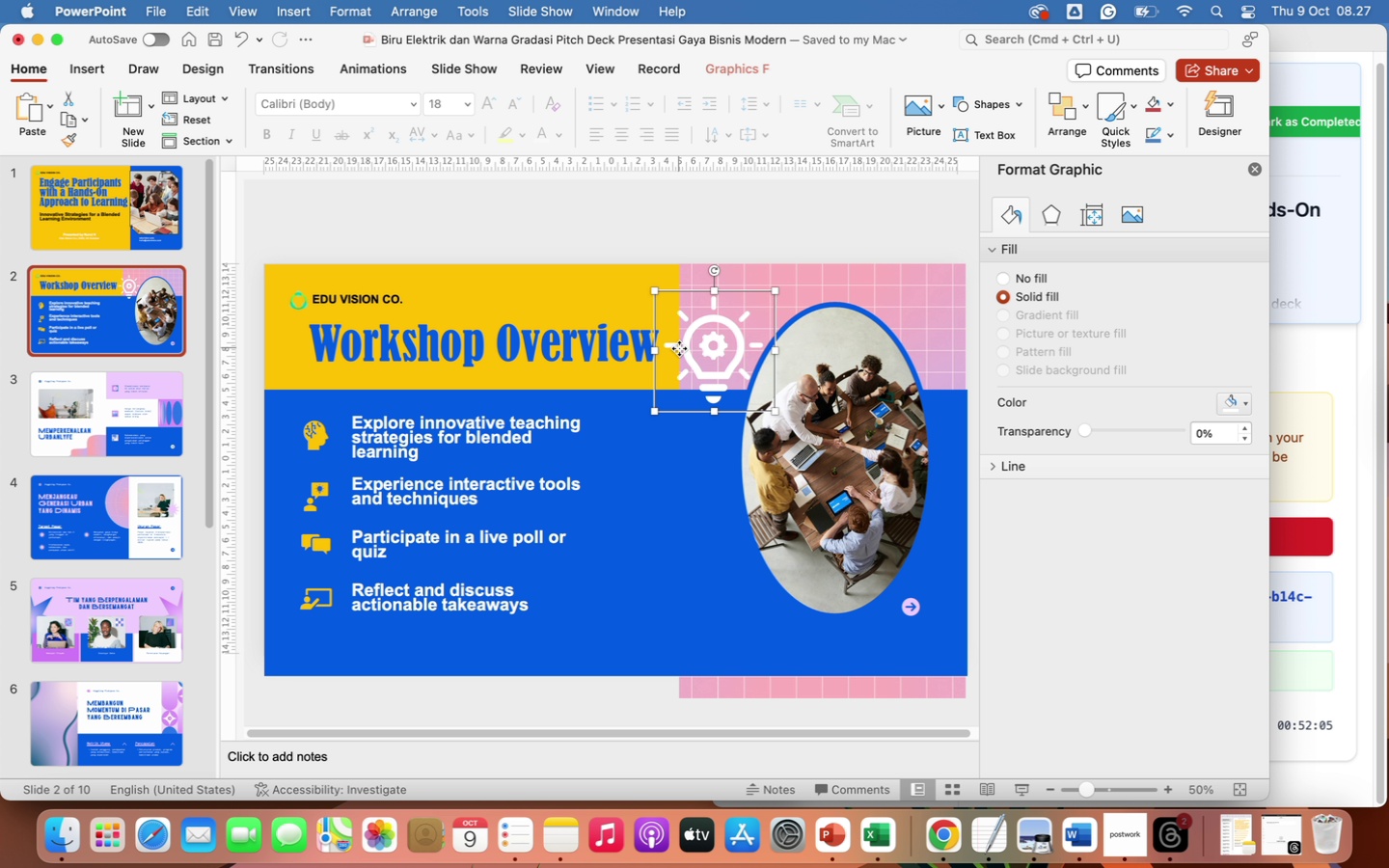 
left_click_drag(start_coordinate=[679, 348], to_coordinate=[625, 517])
 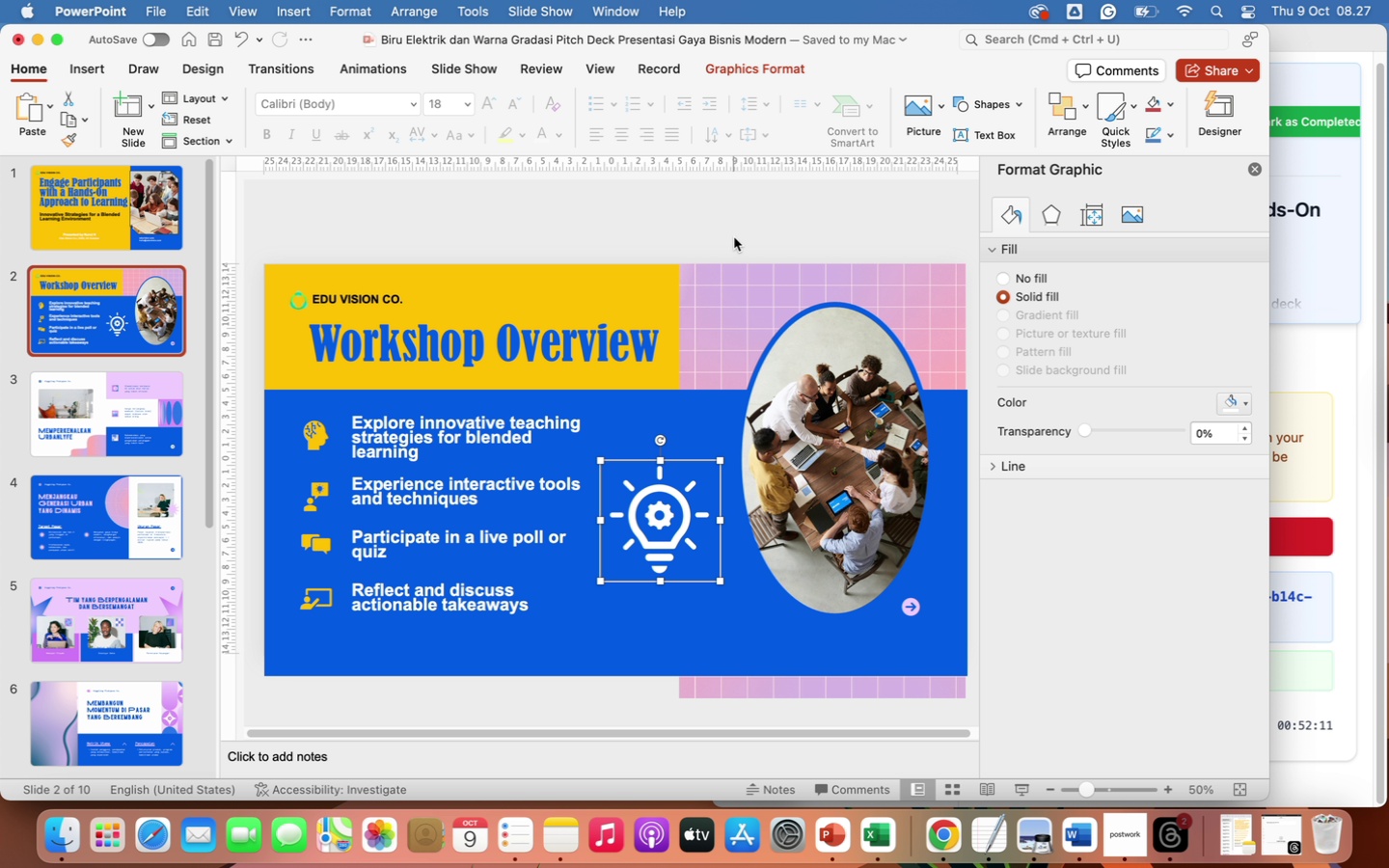 
left_click([733, 240])
 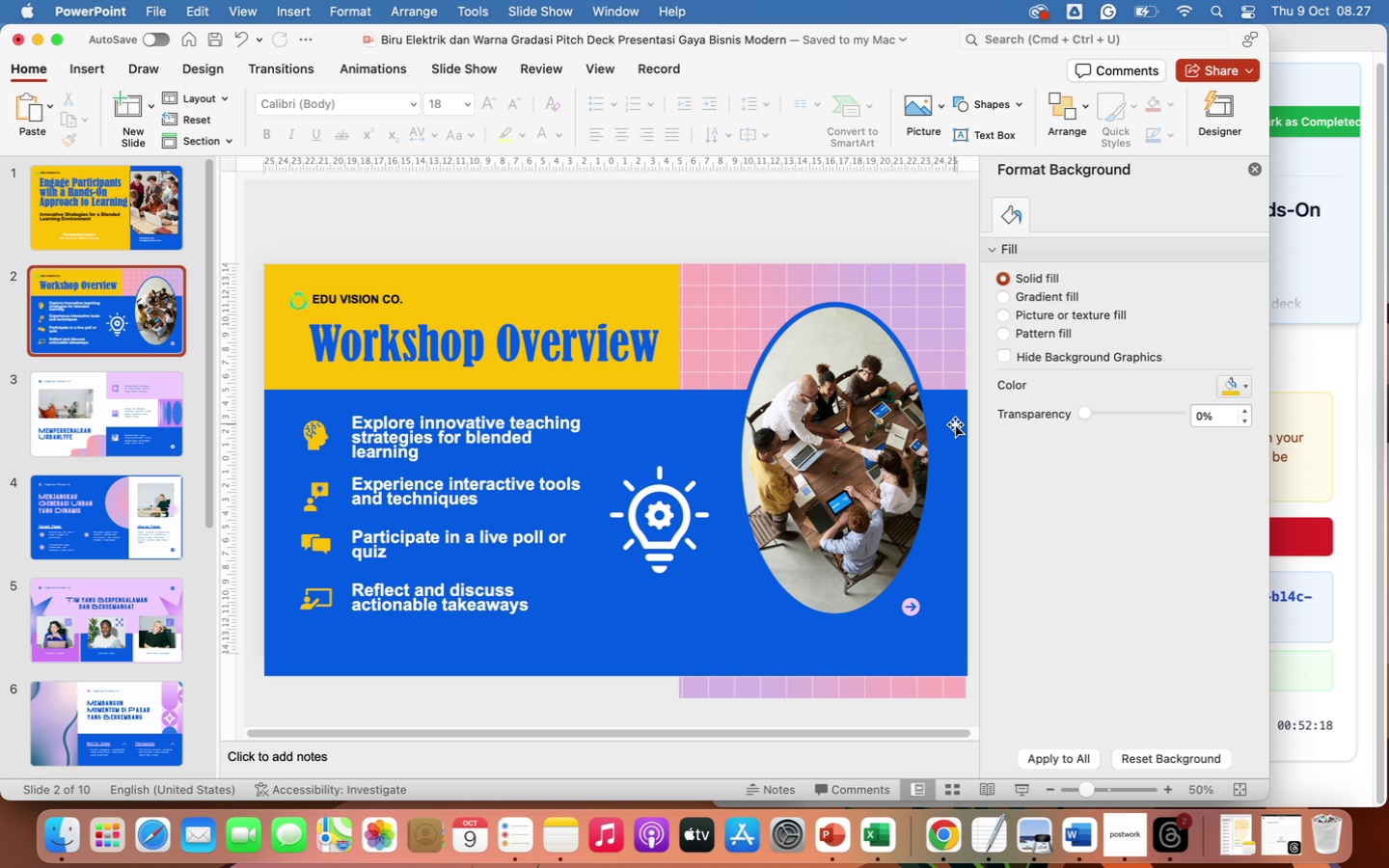 
wait(11.46)
 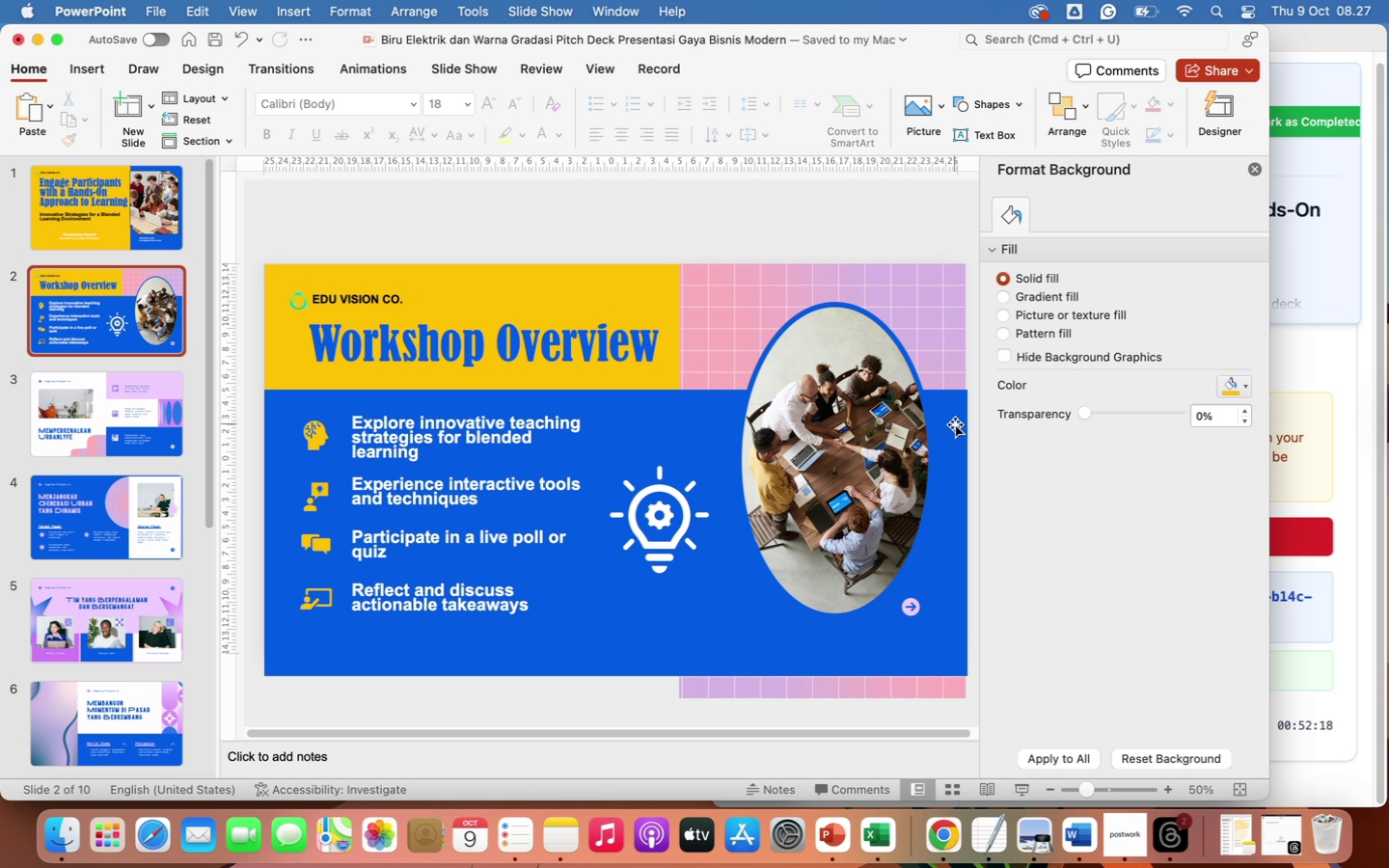 
left_click([115, 411])
 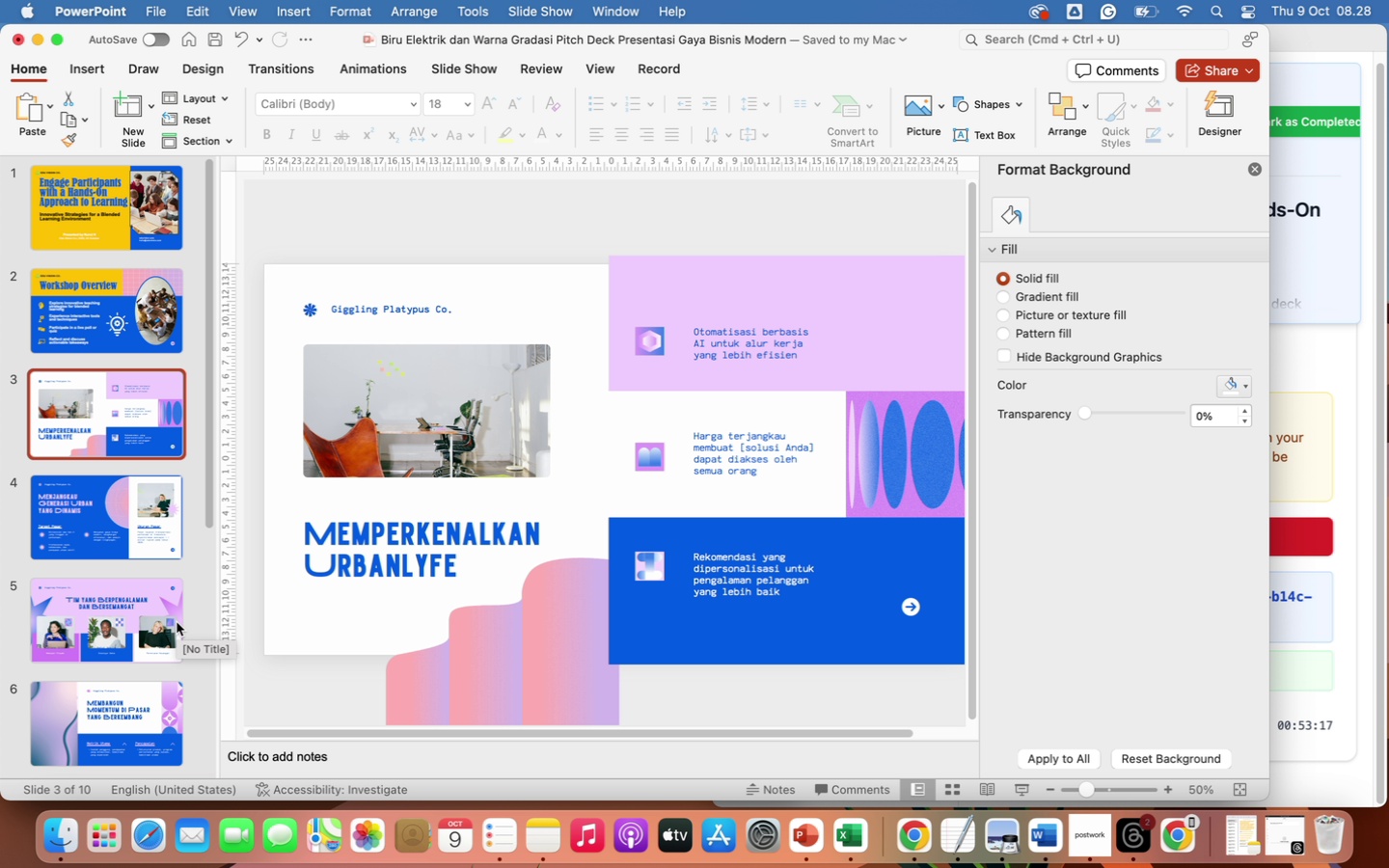 
wait(58.45)
 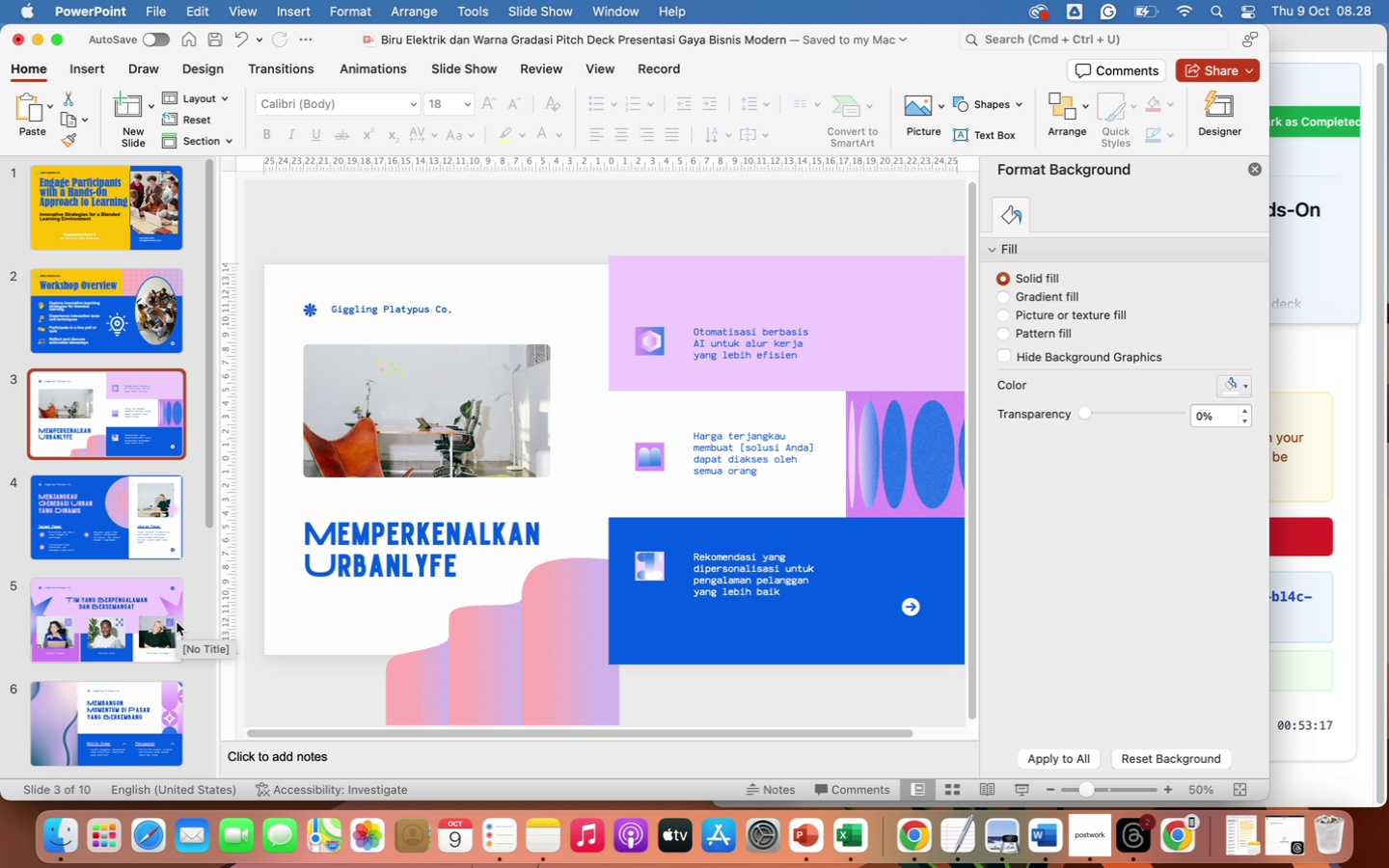 
left_click([313, 307])
 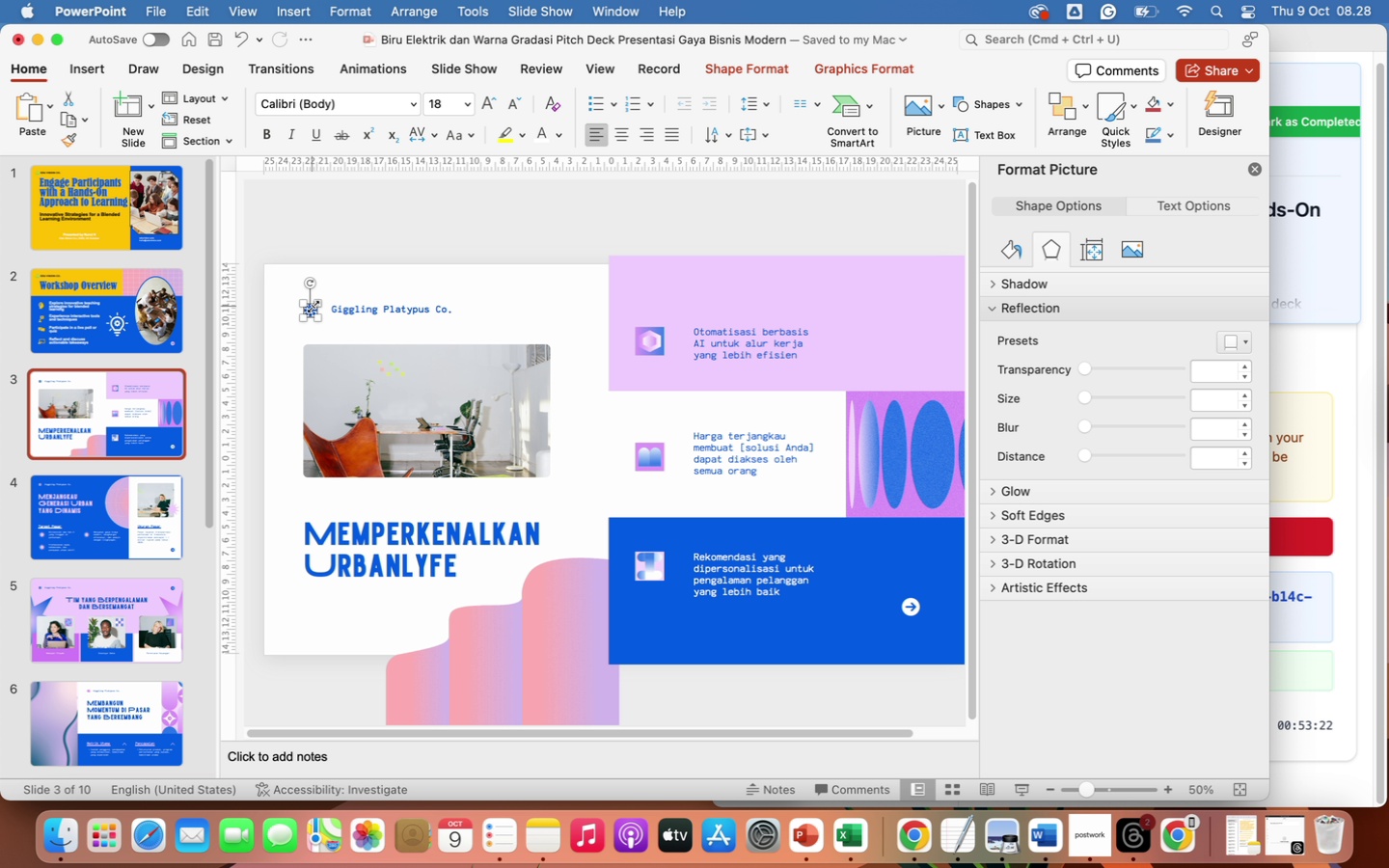 
hold_key(key=ShiftLeft, duration=0.81)
left_click([408, 308])
 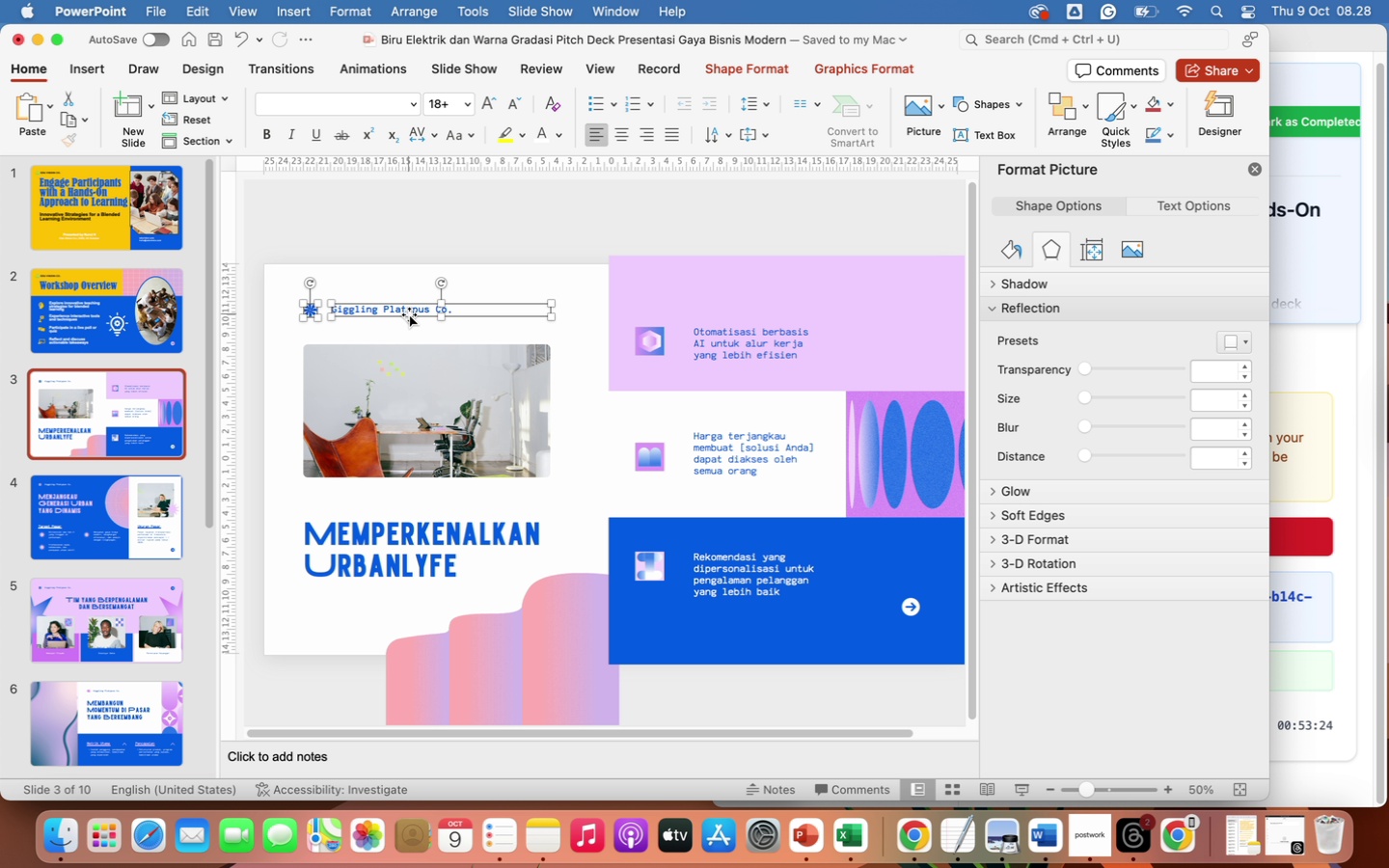 
left_click([409, 314])
 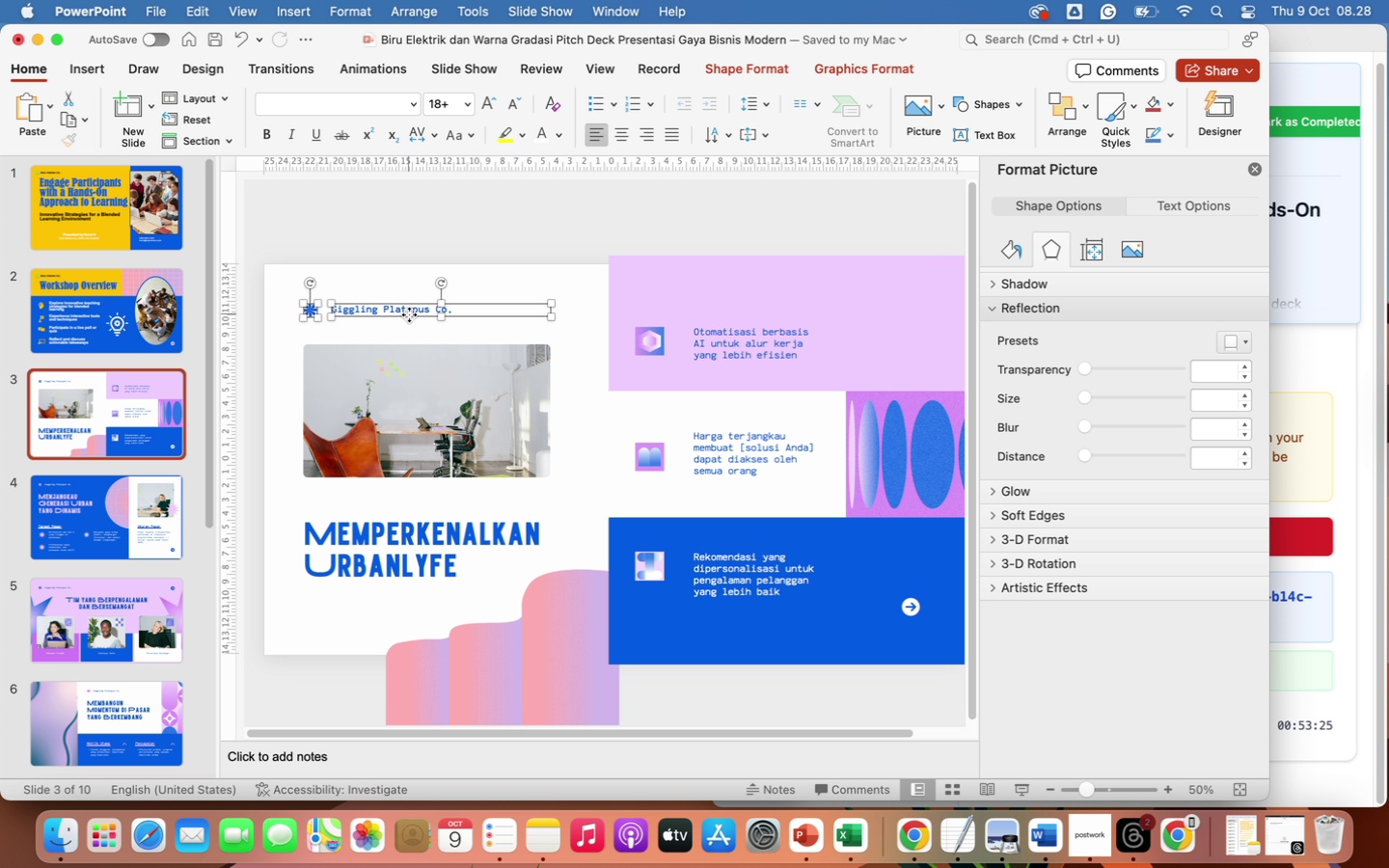 
key(Backspace)
 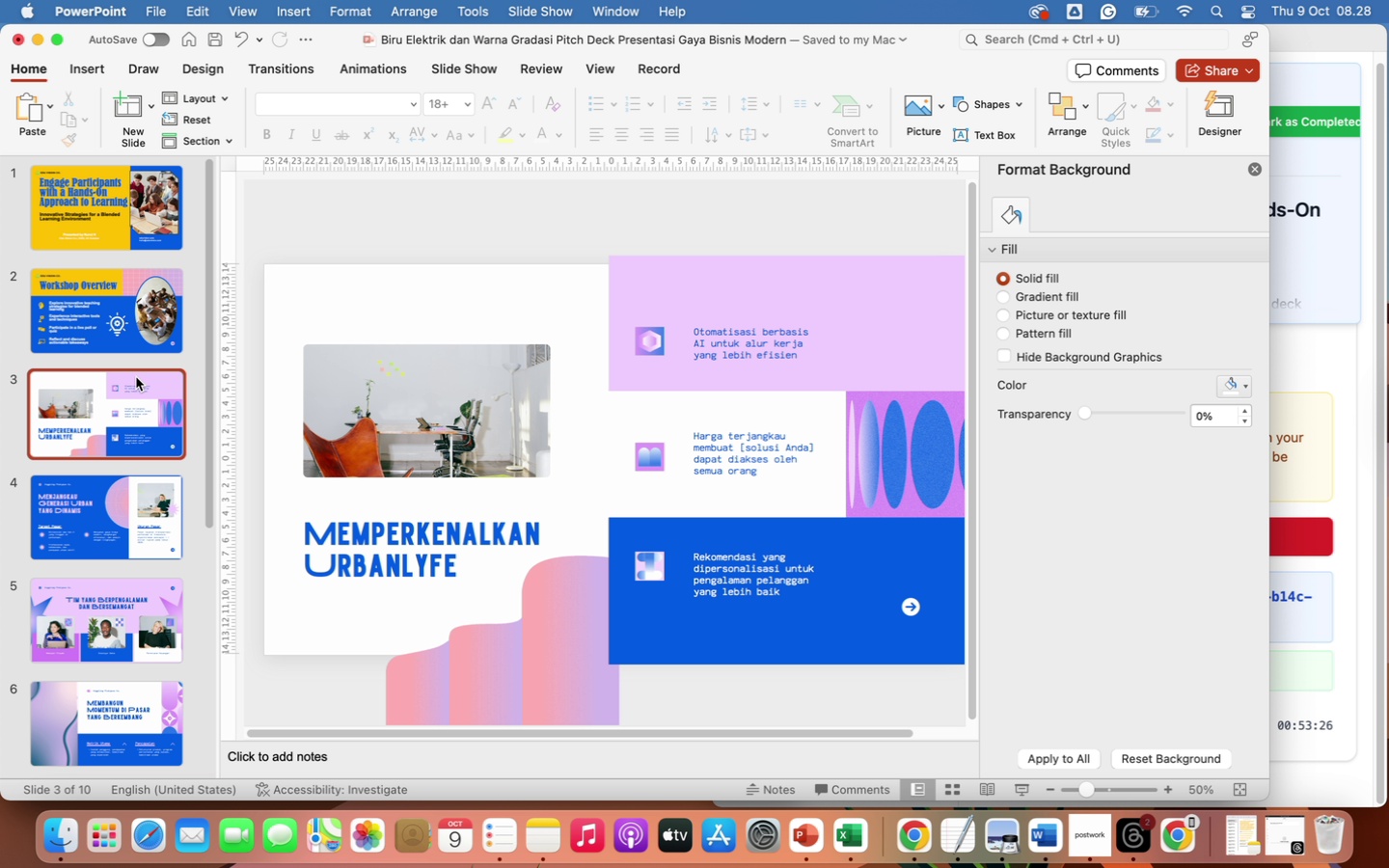 
left_click([93, 334])
 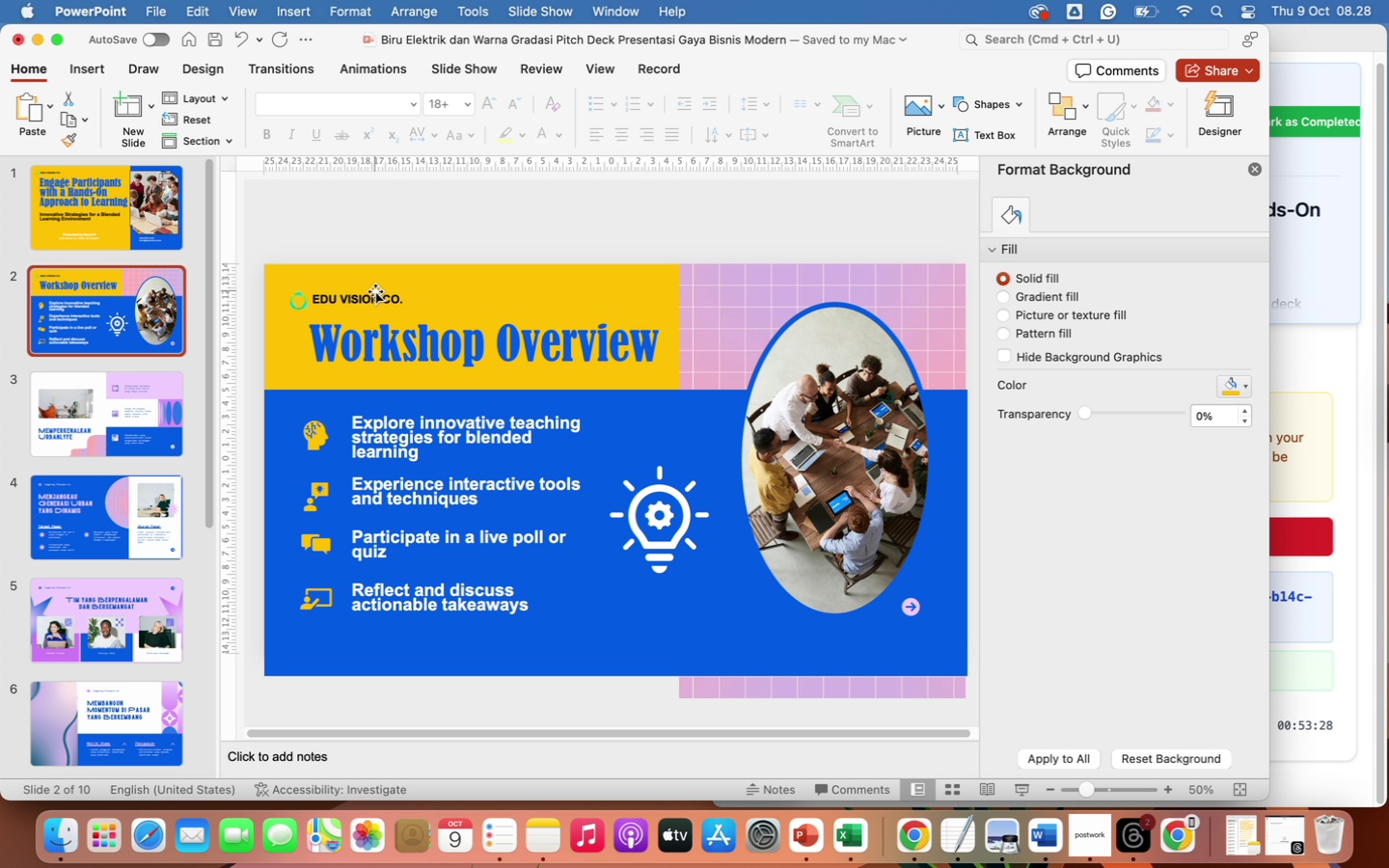 
left_click([374, 300])
 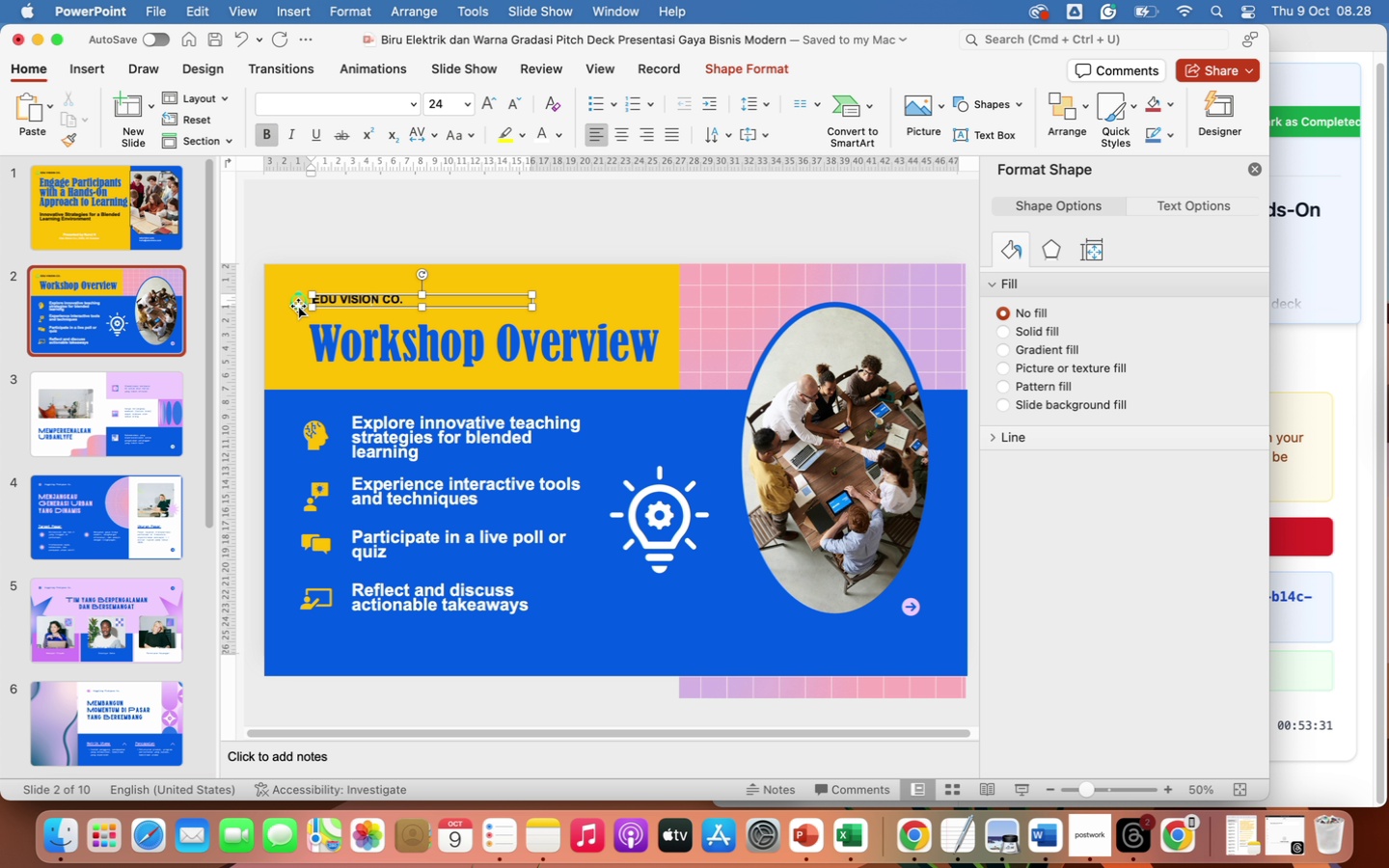 
hold_key(key=CommandLeft, duration=1.08)
left_click([298, 308])
 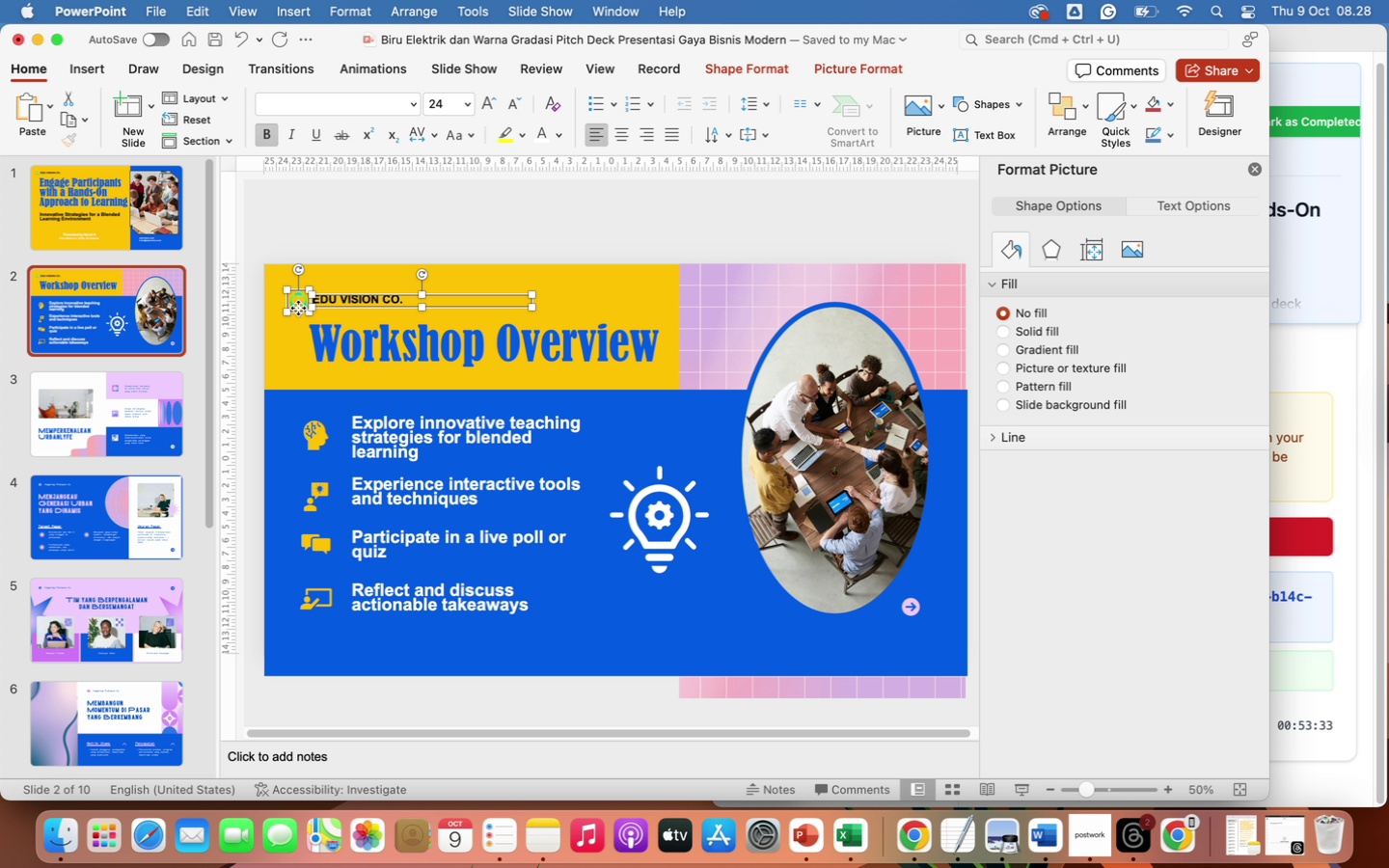 
right_click([298, 308])
 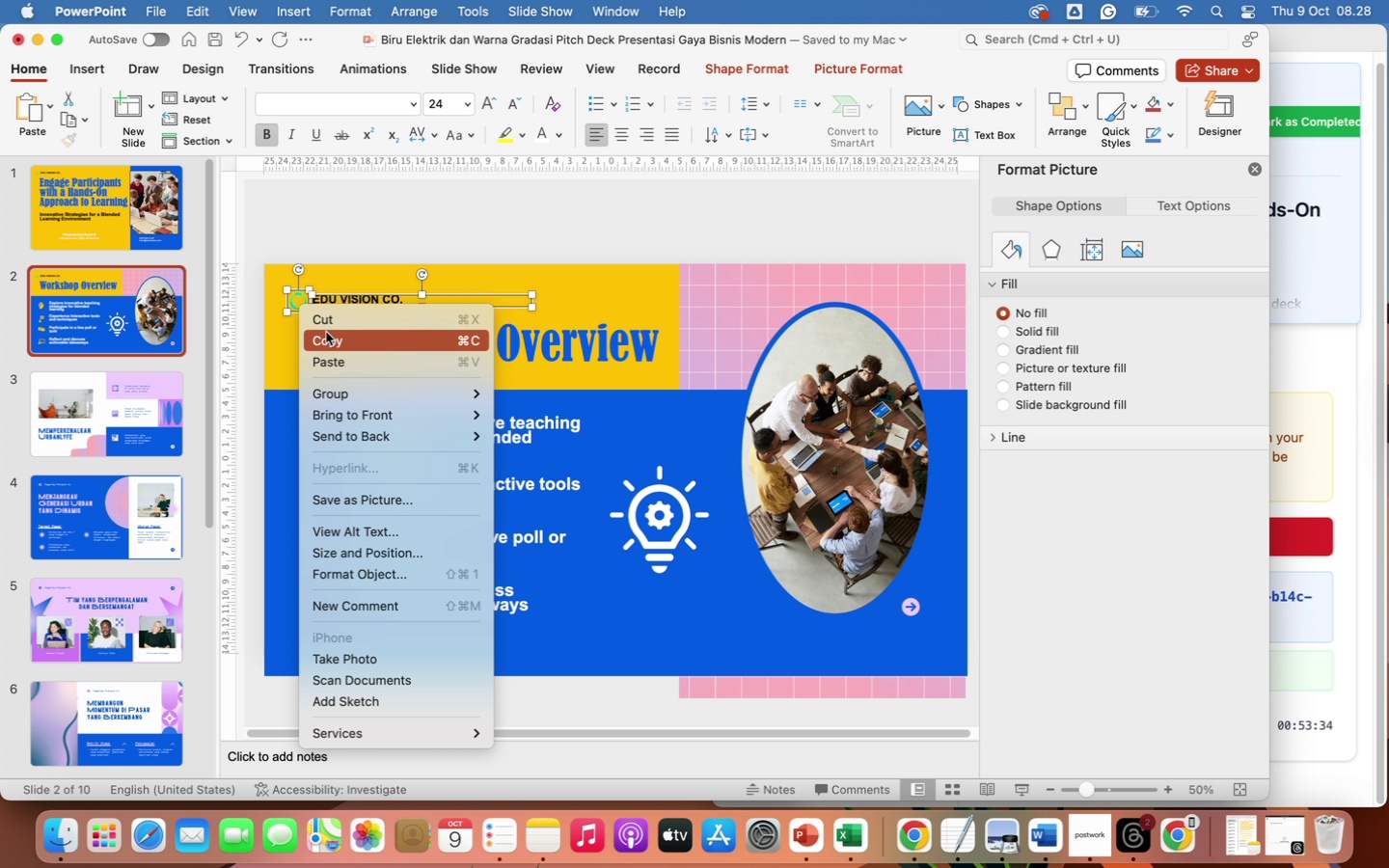 
left_click([330, 340])
 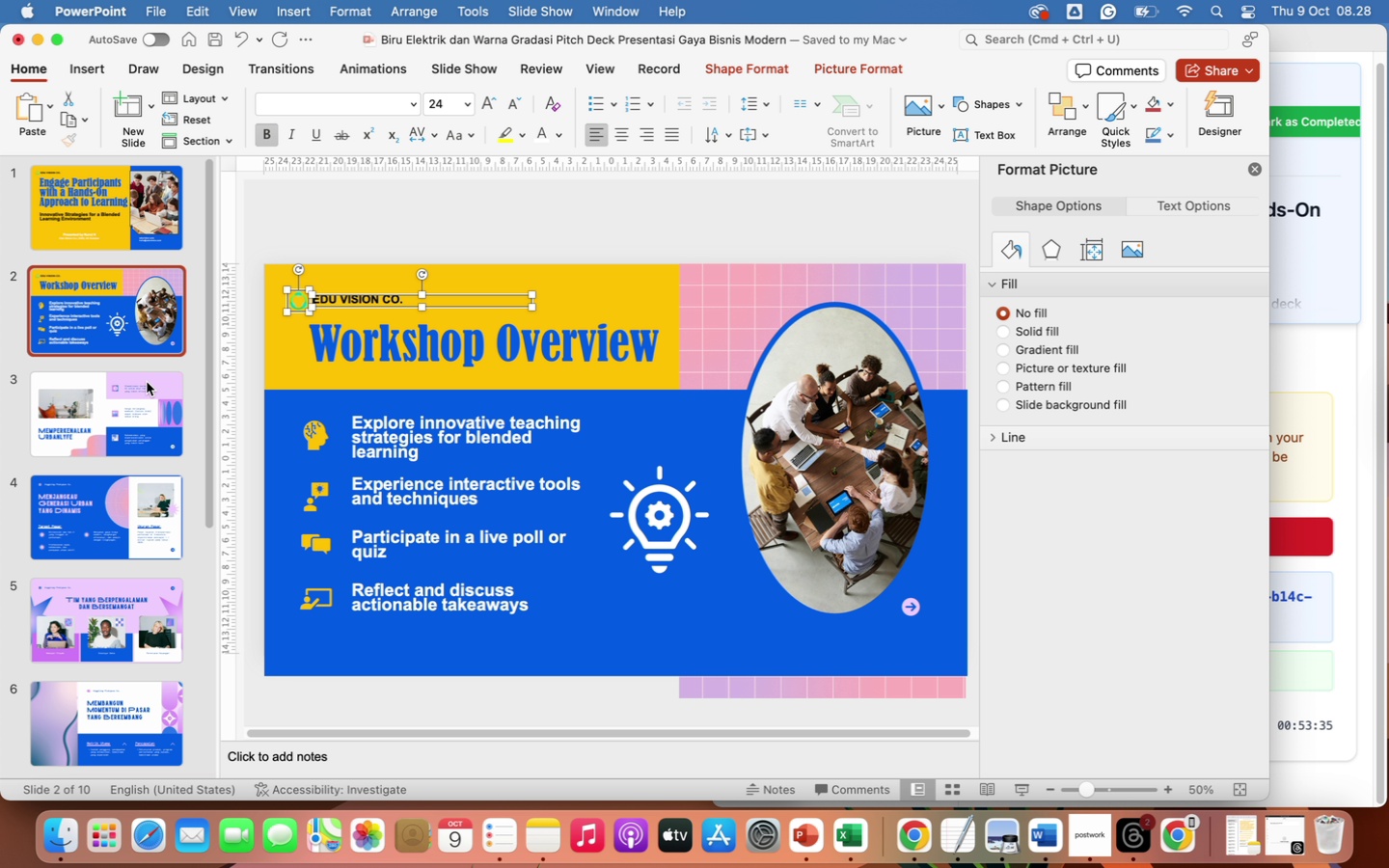 
left_click([123, 389])
 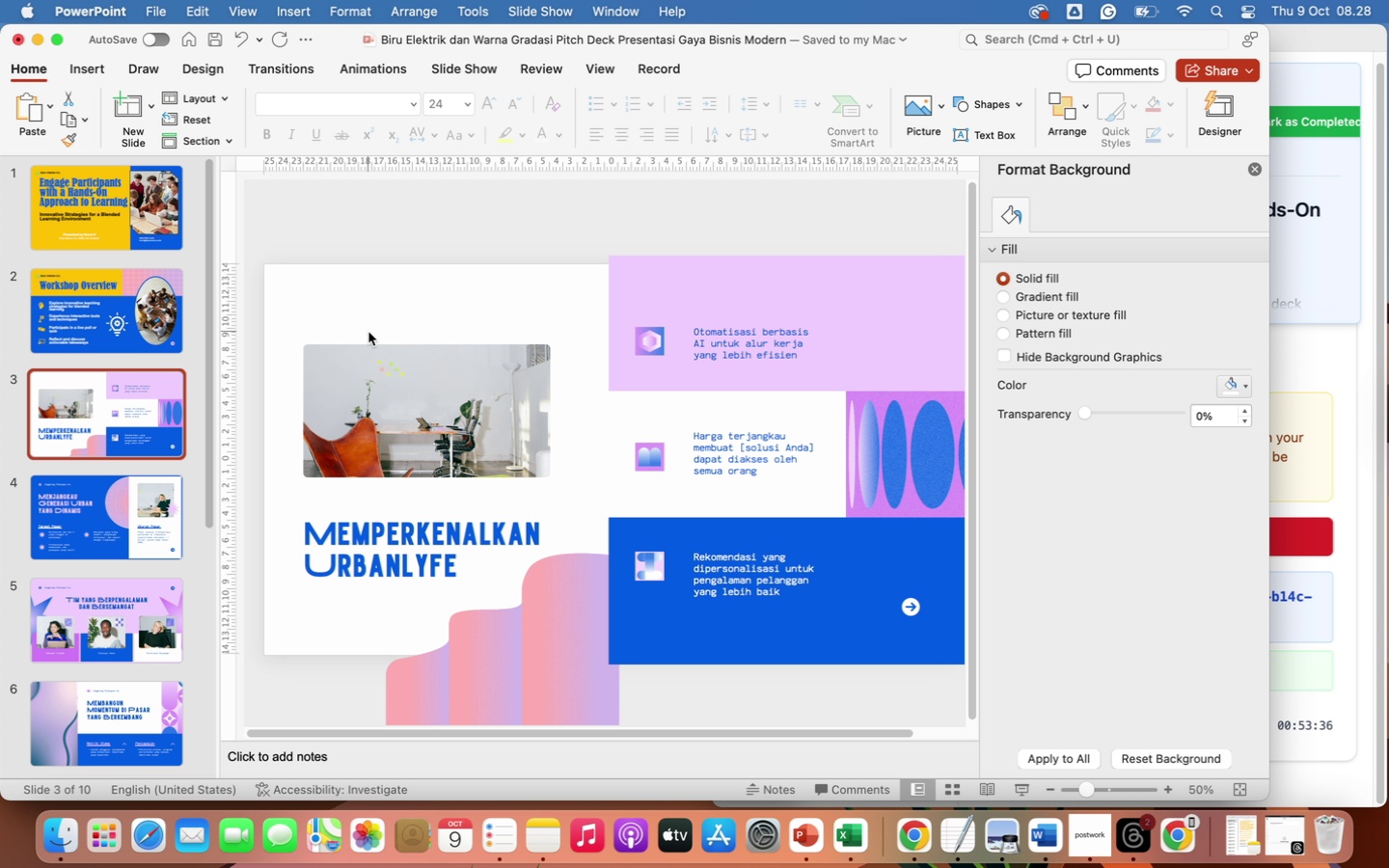 
right_click([368, 332])
 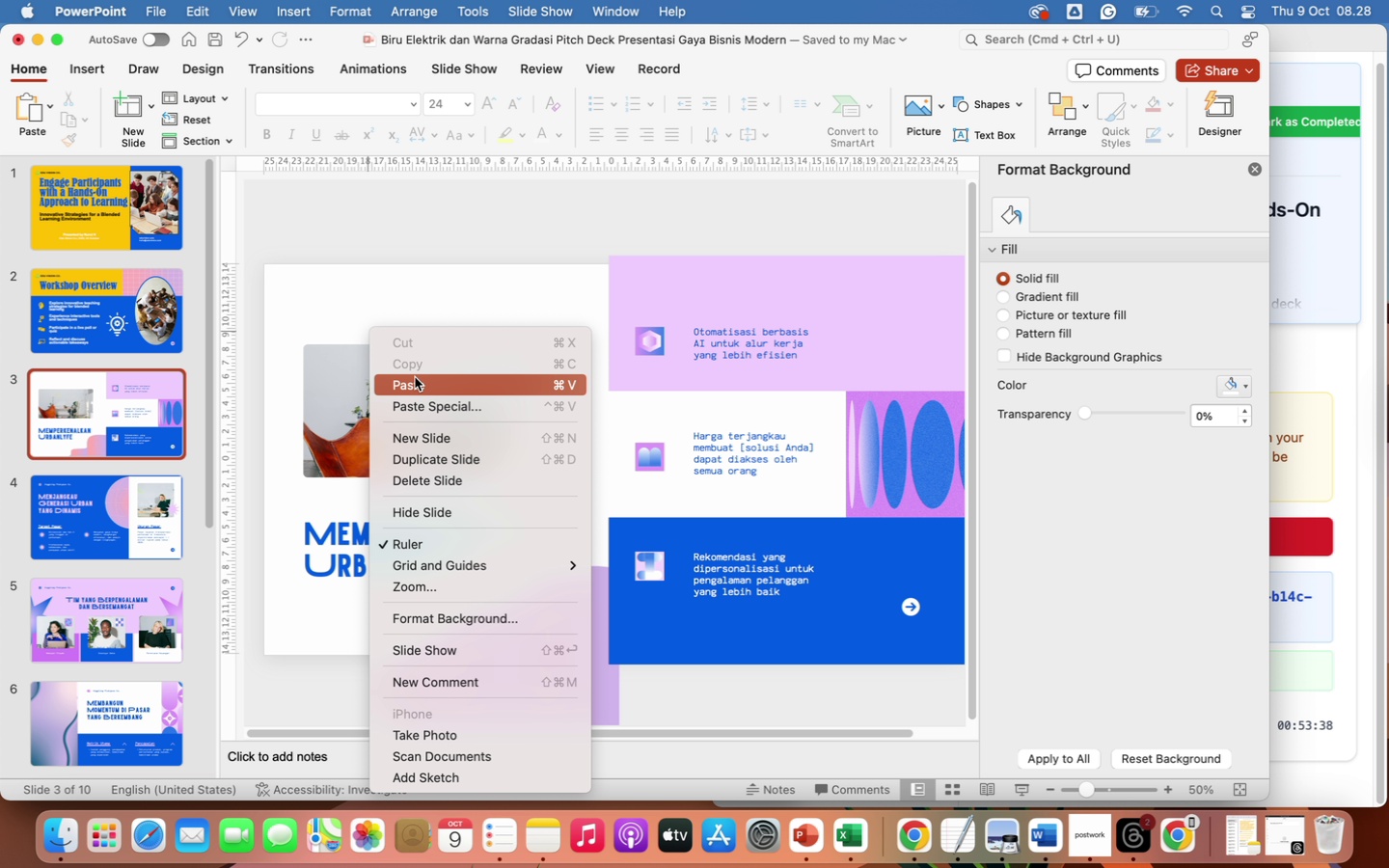 
left_click([419, 385])
 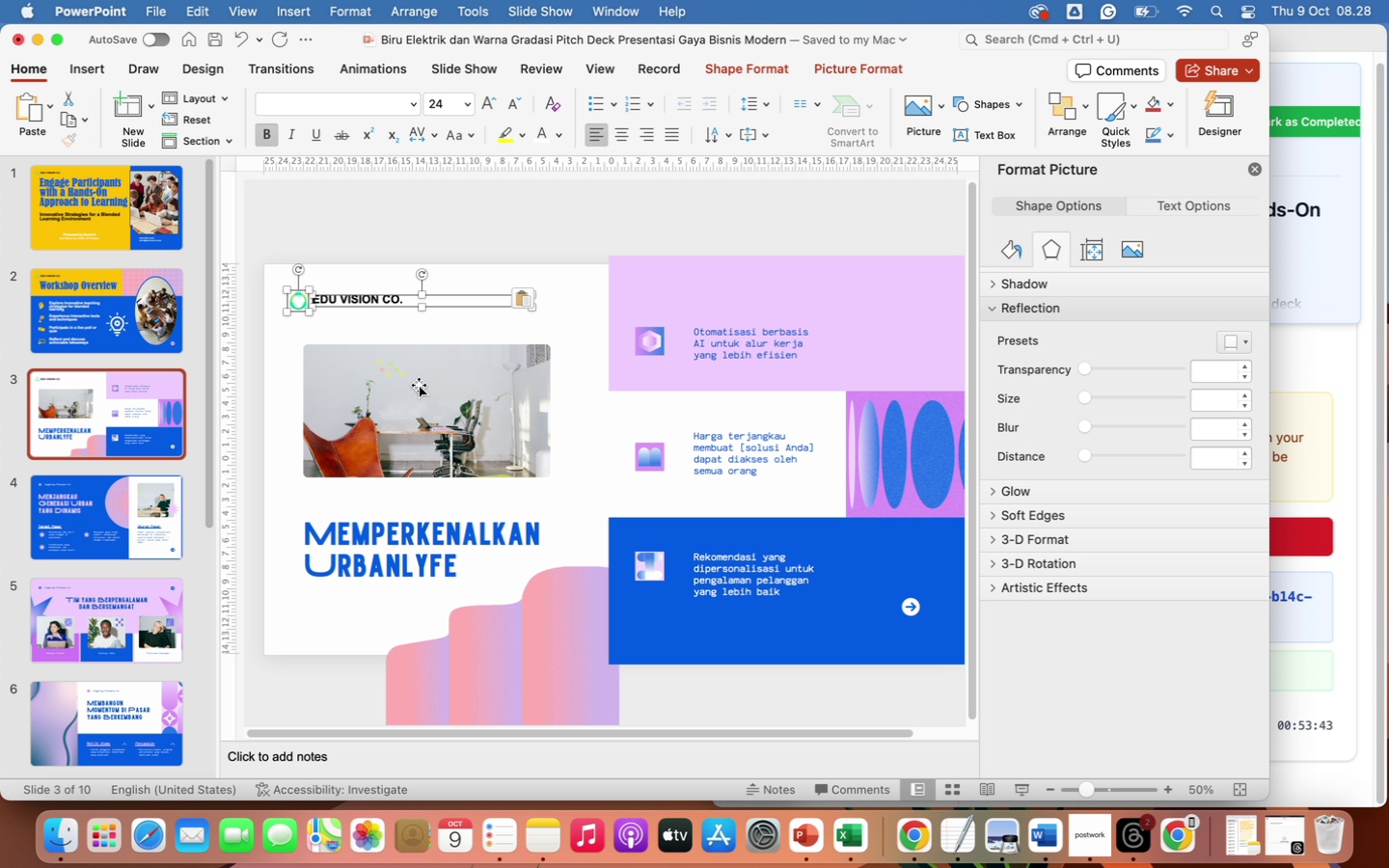 
wait(7.28)
 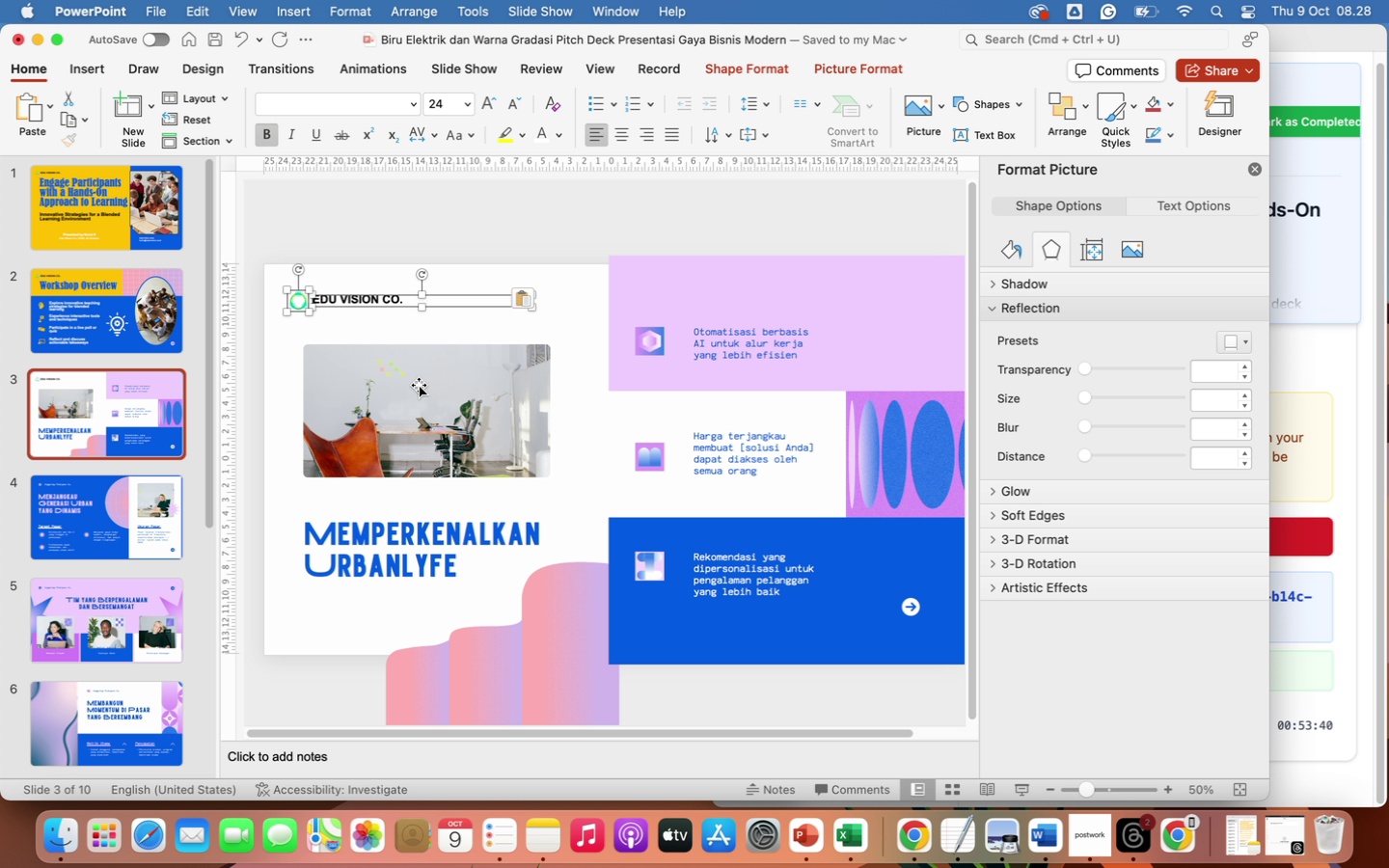 
left_click([919, 834])
 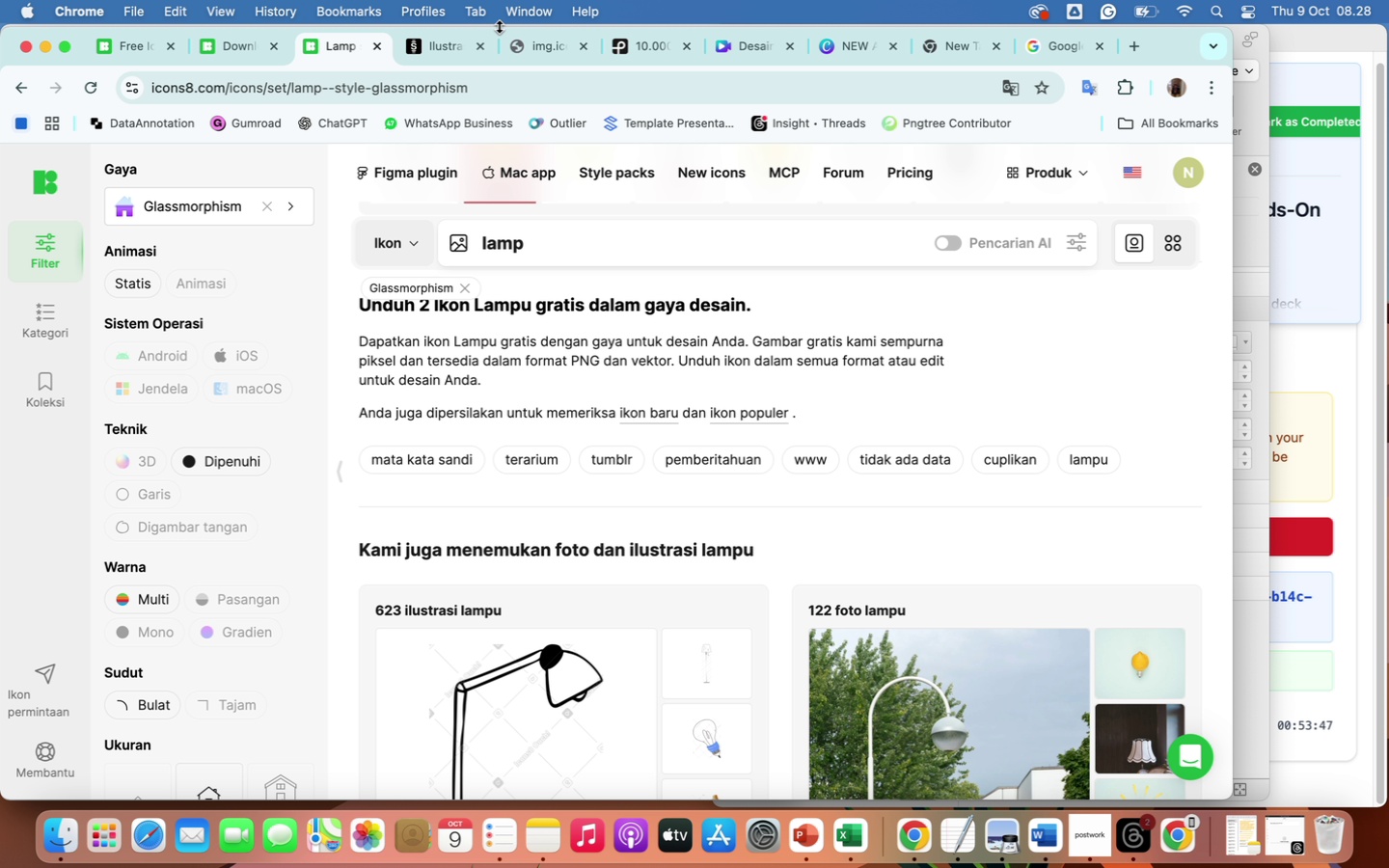 
left_click([438, 43])
 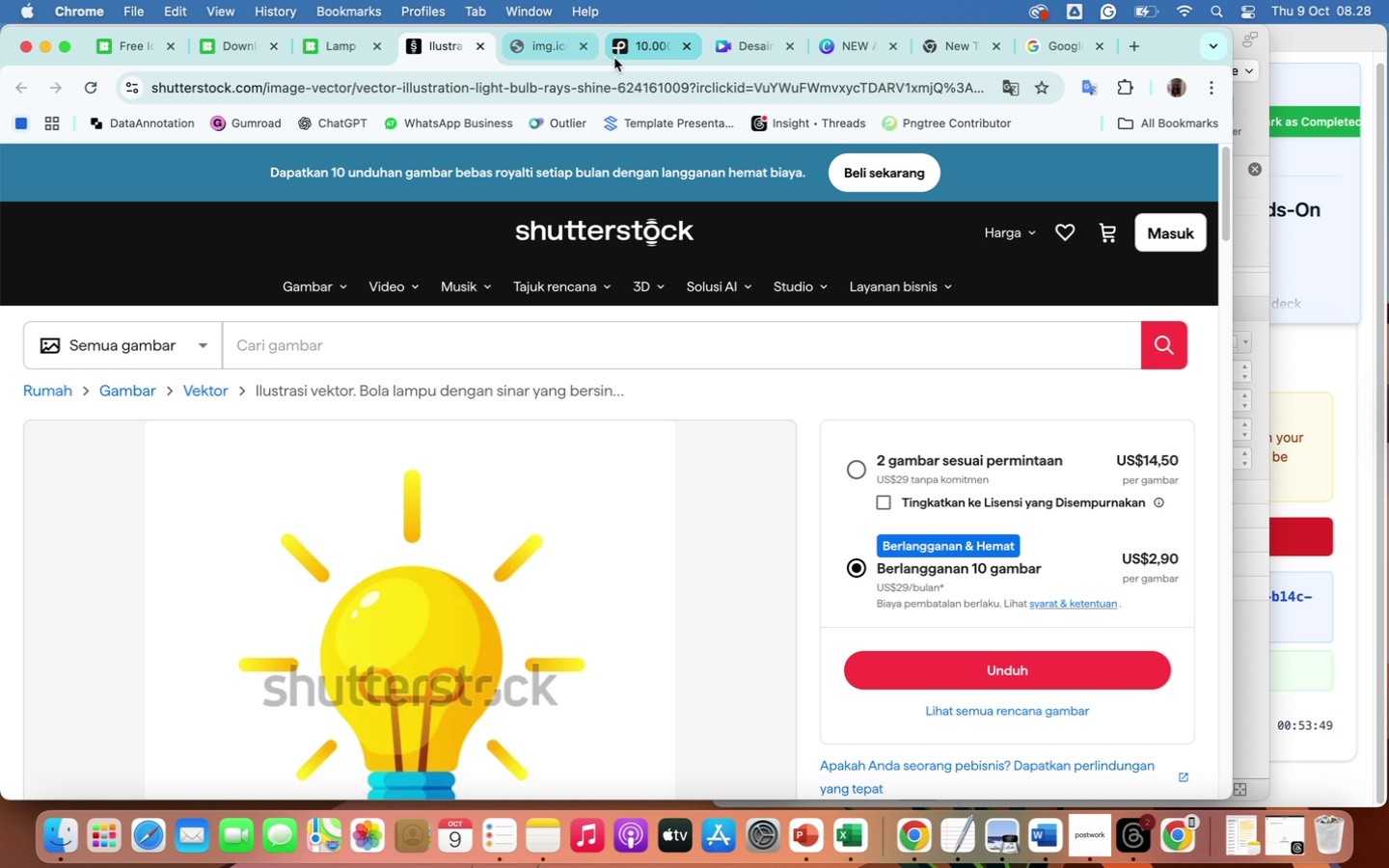 
left_click([658, 50])
 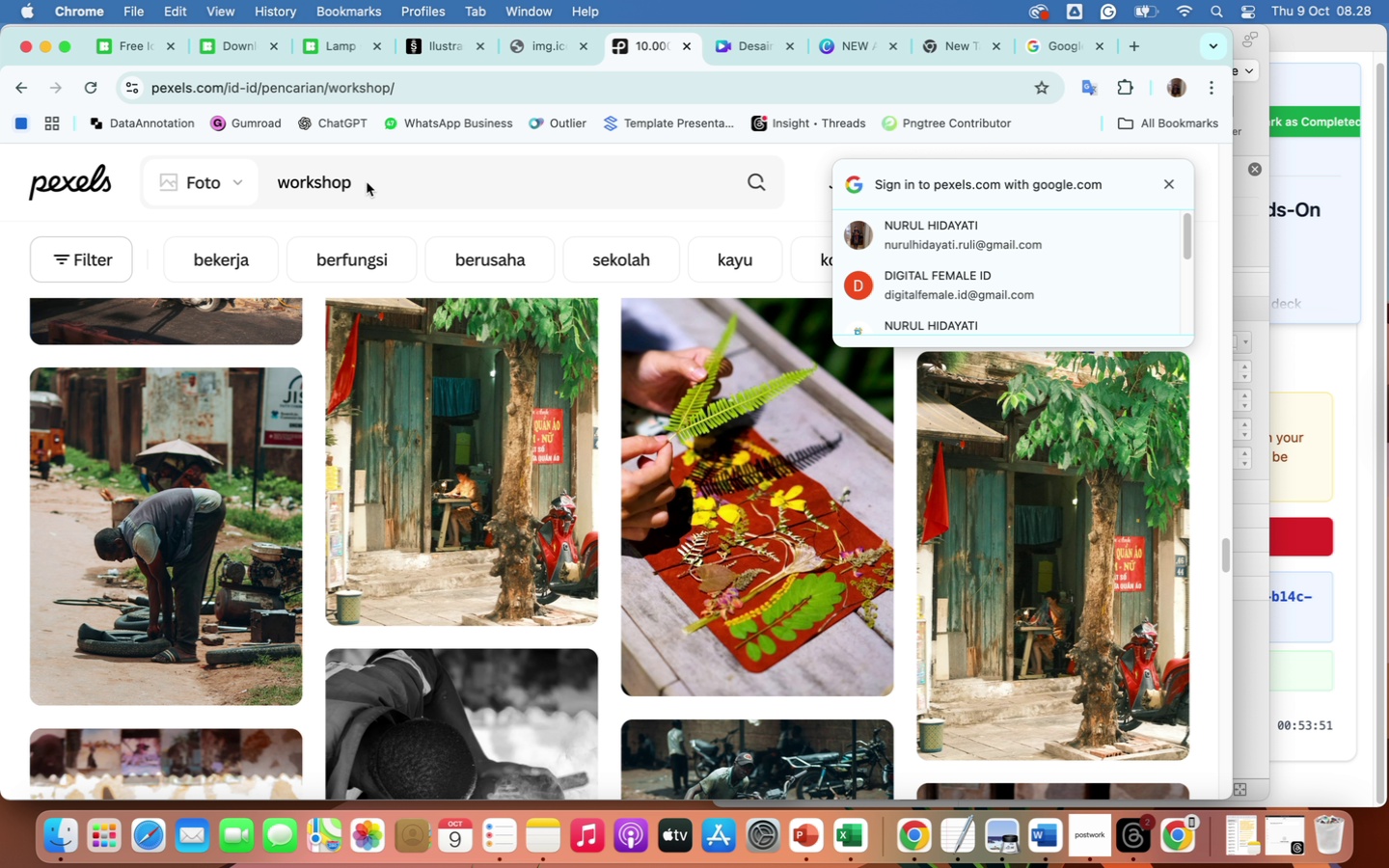 
left_click([367, 184])
 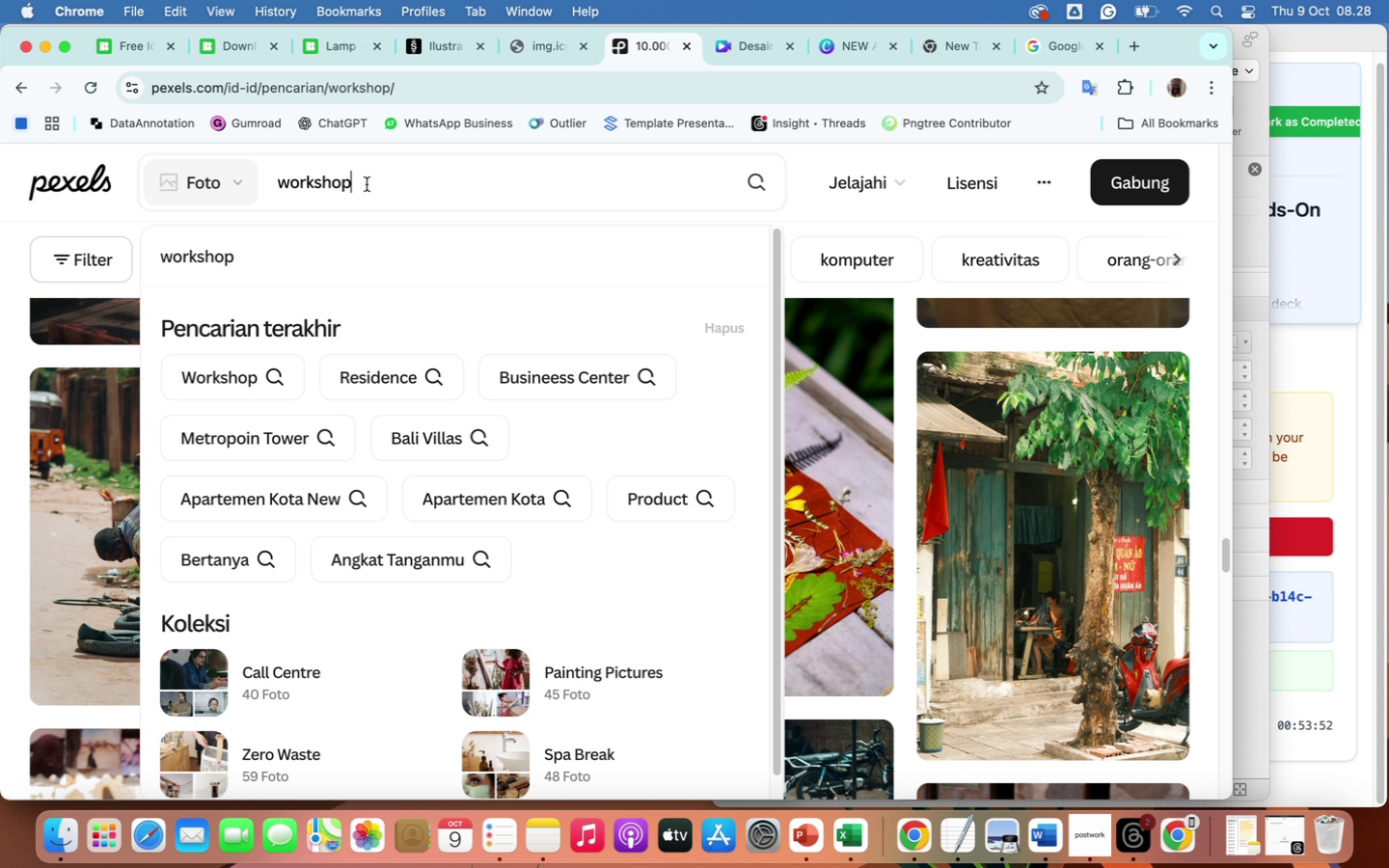 
left_click_drag(start_coordinate=[367, 184], to_coordinate=[250, 179])
 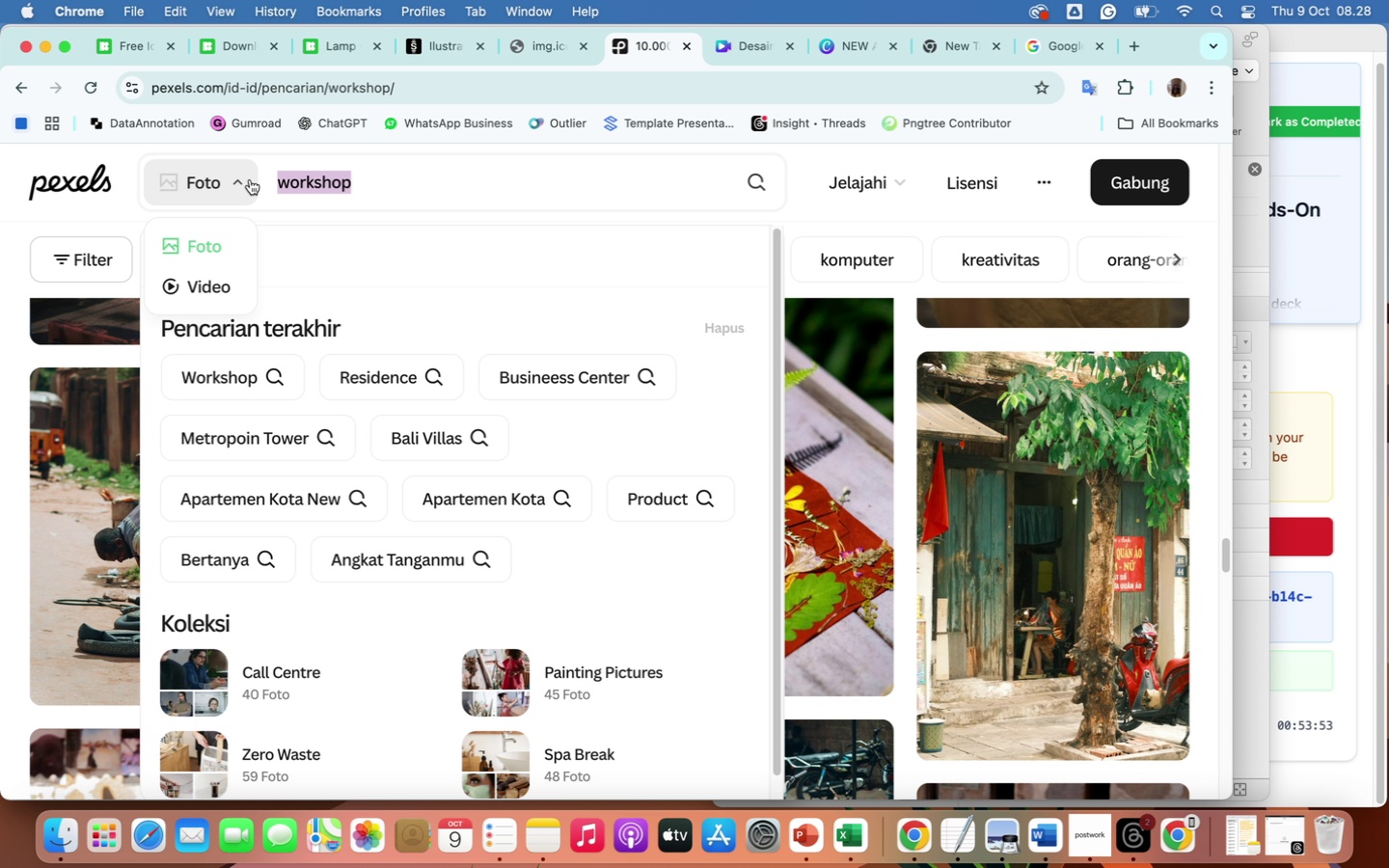 
type(flipped classroom)
 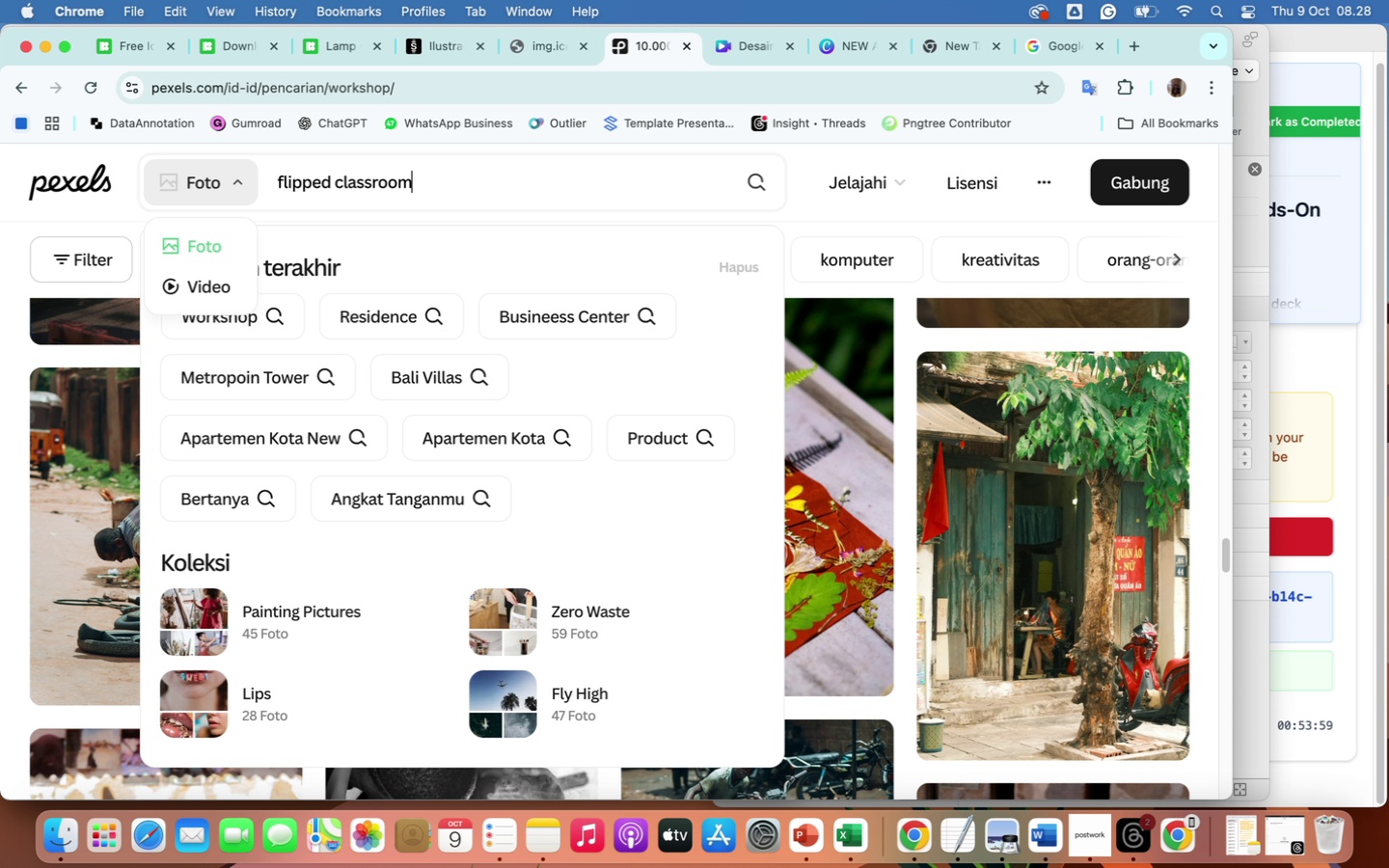 
key(Enter)
 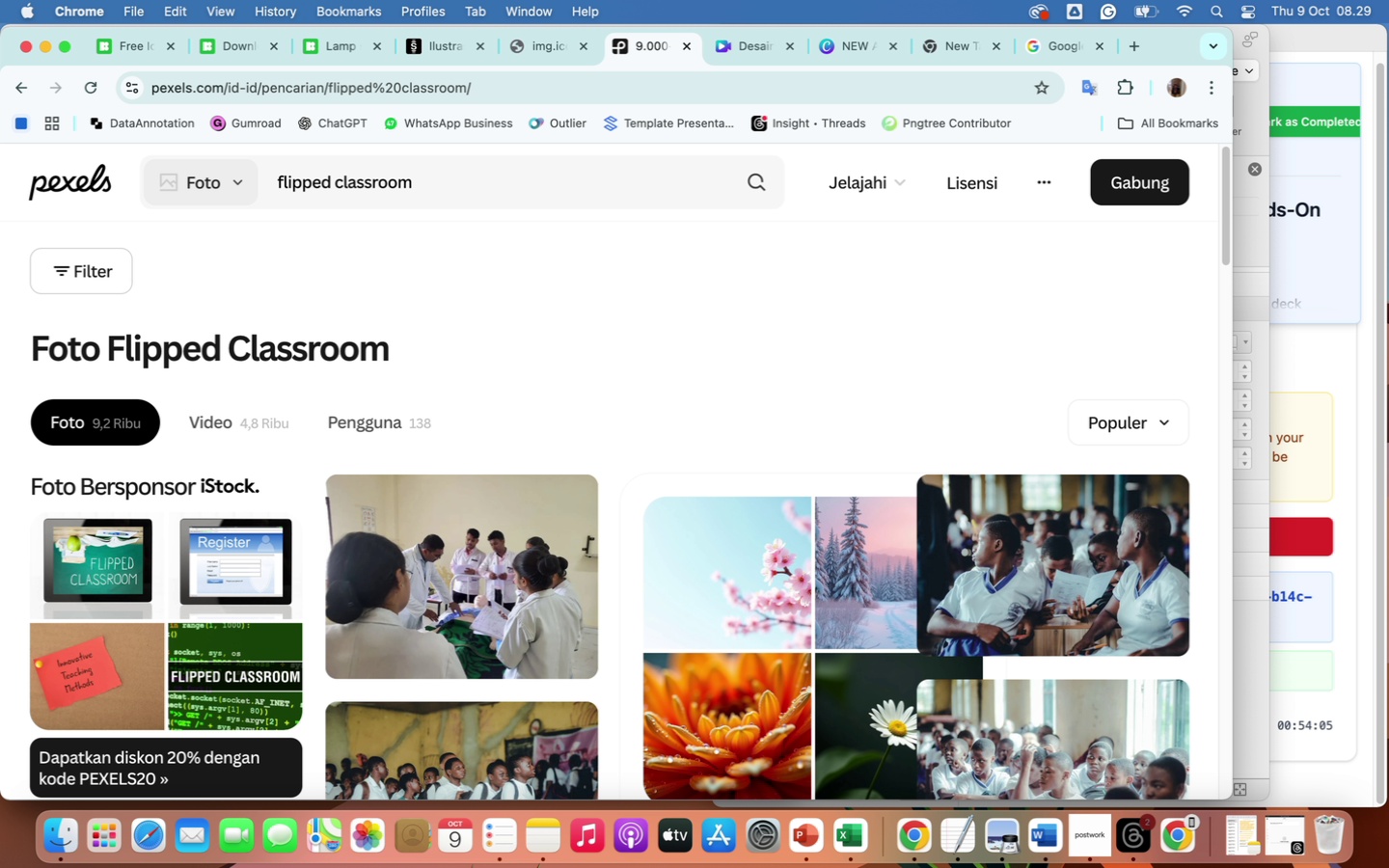 
wait(7.33)
 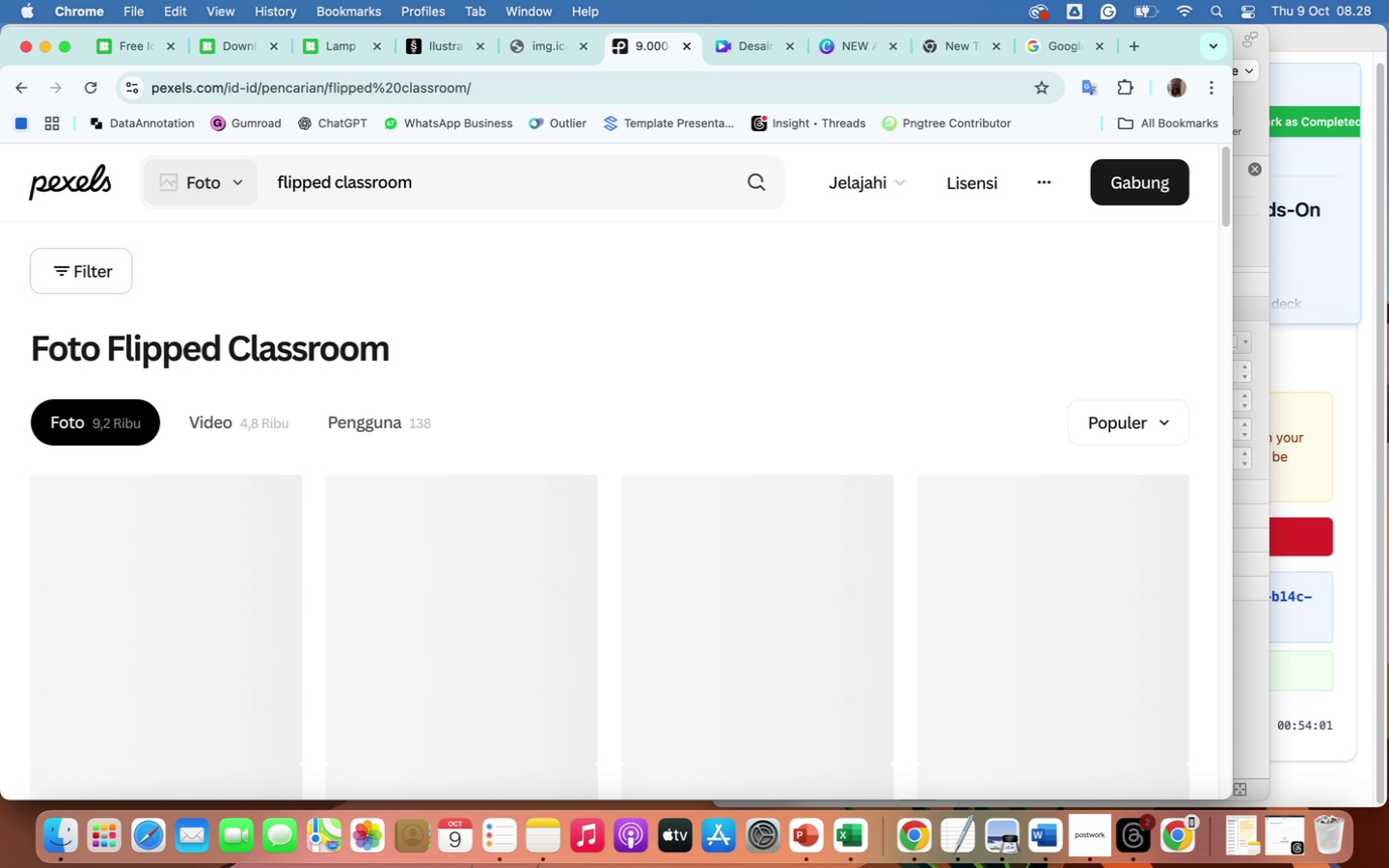 
scroll: coordinate [488, 639], scroll_direction: down, amount: 68.0
 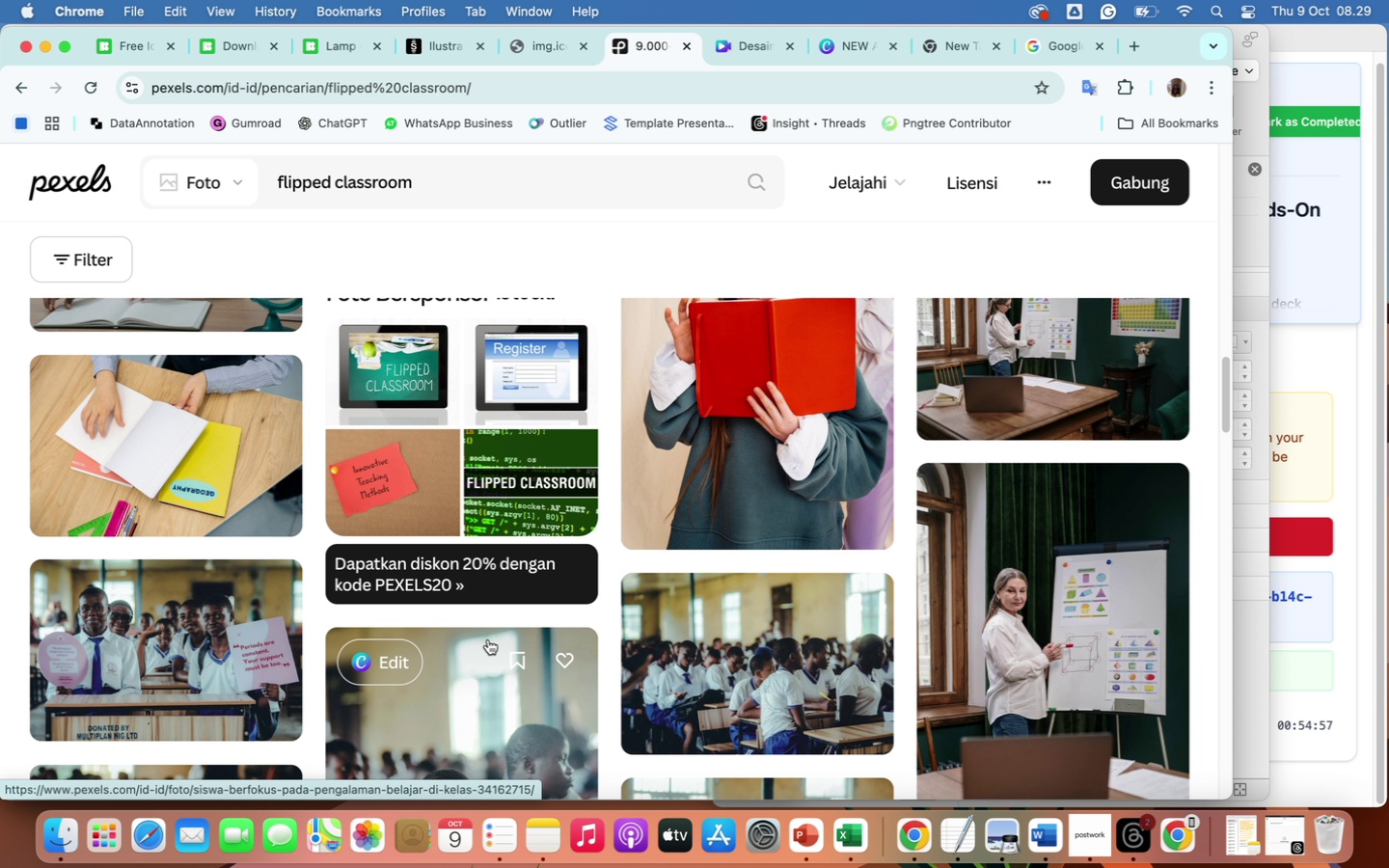 
wait(49.64)
 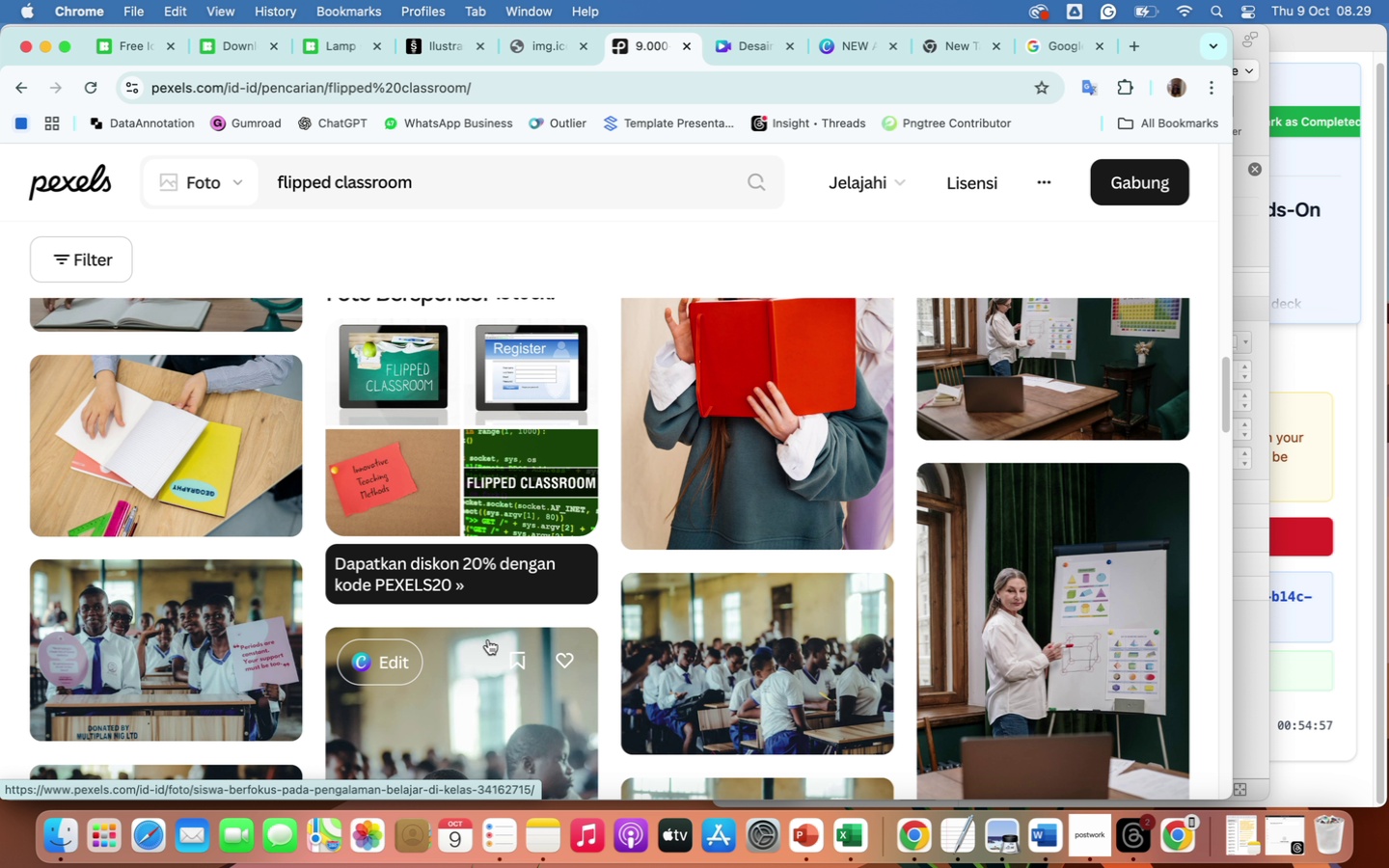 
scroll: coordinate [652, 644], scroll_direction: down, amount: 167.0
 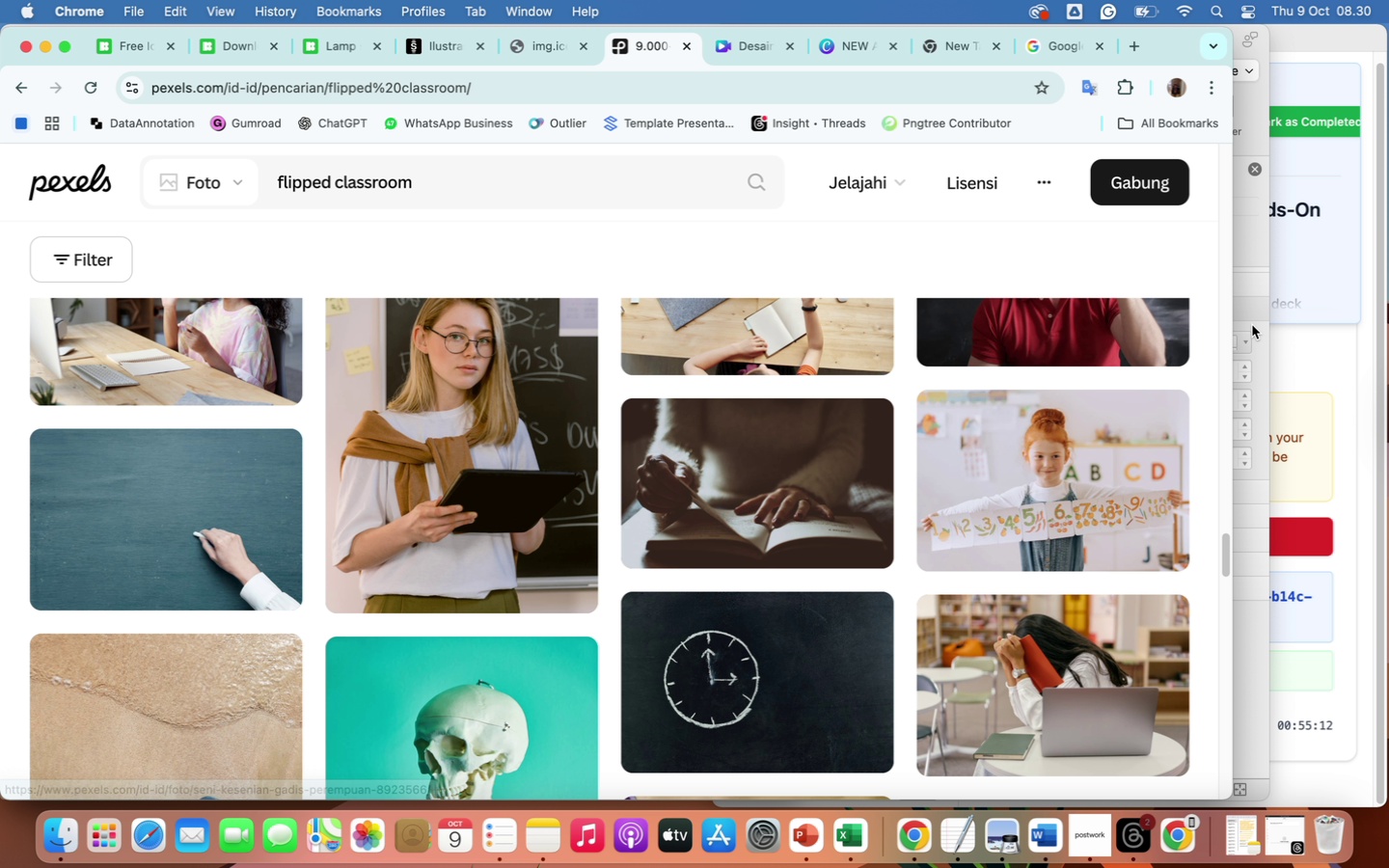 
left_click([1256, 308])
 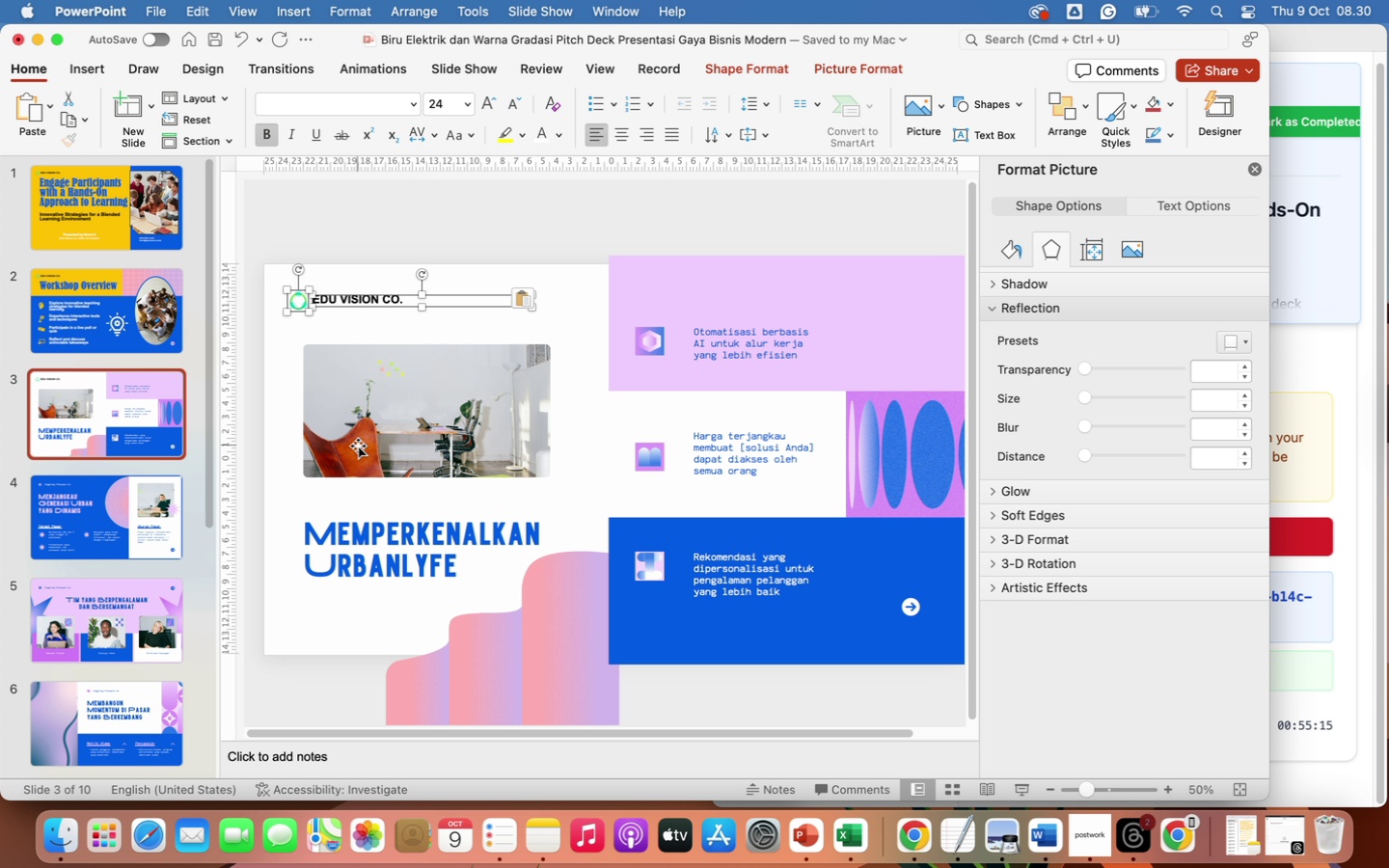 
left_click([428, 433])
 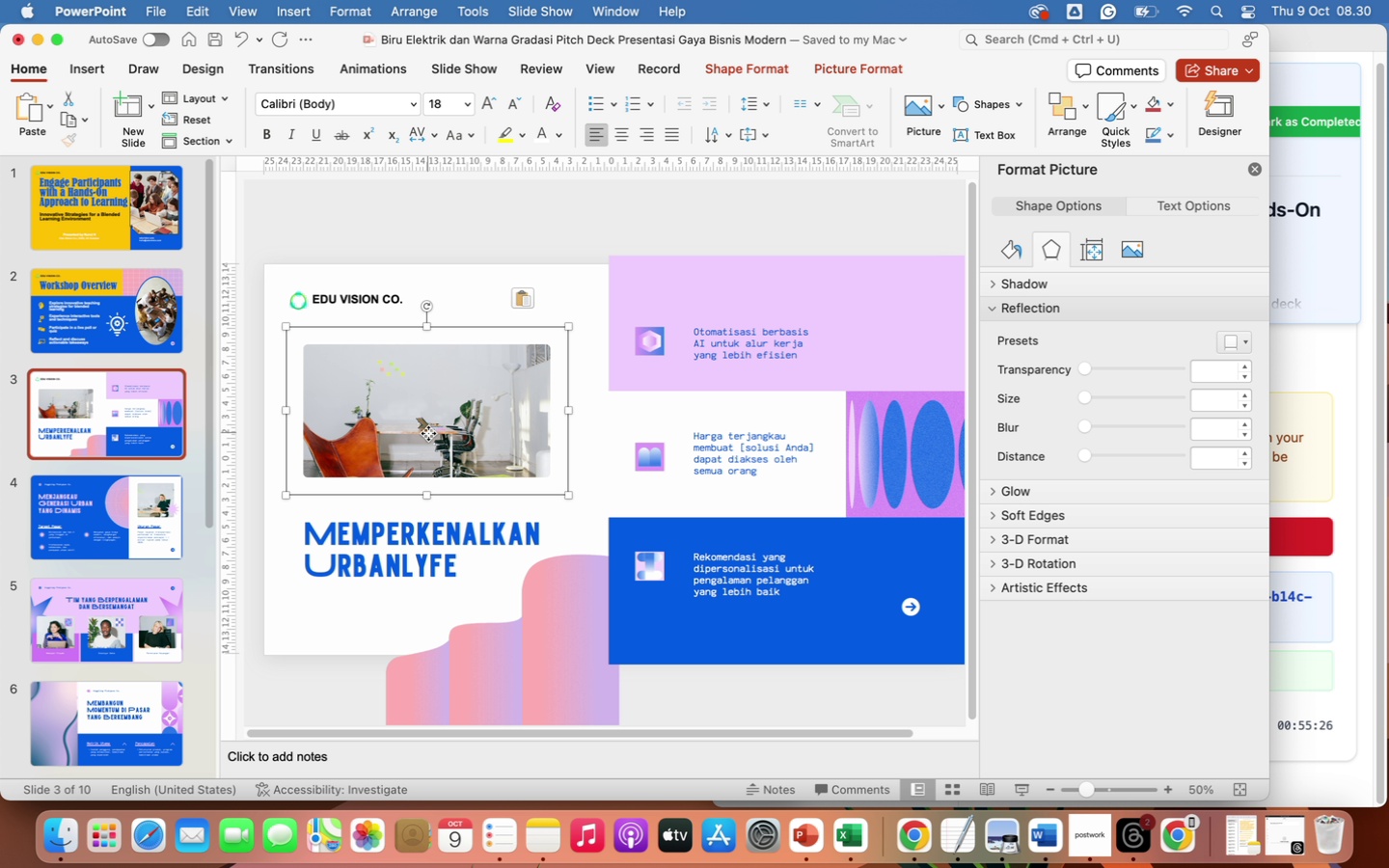 
wait(14.87)
 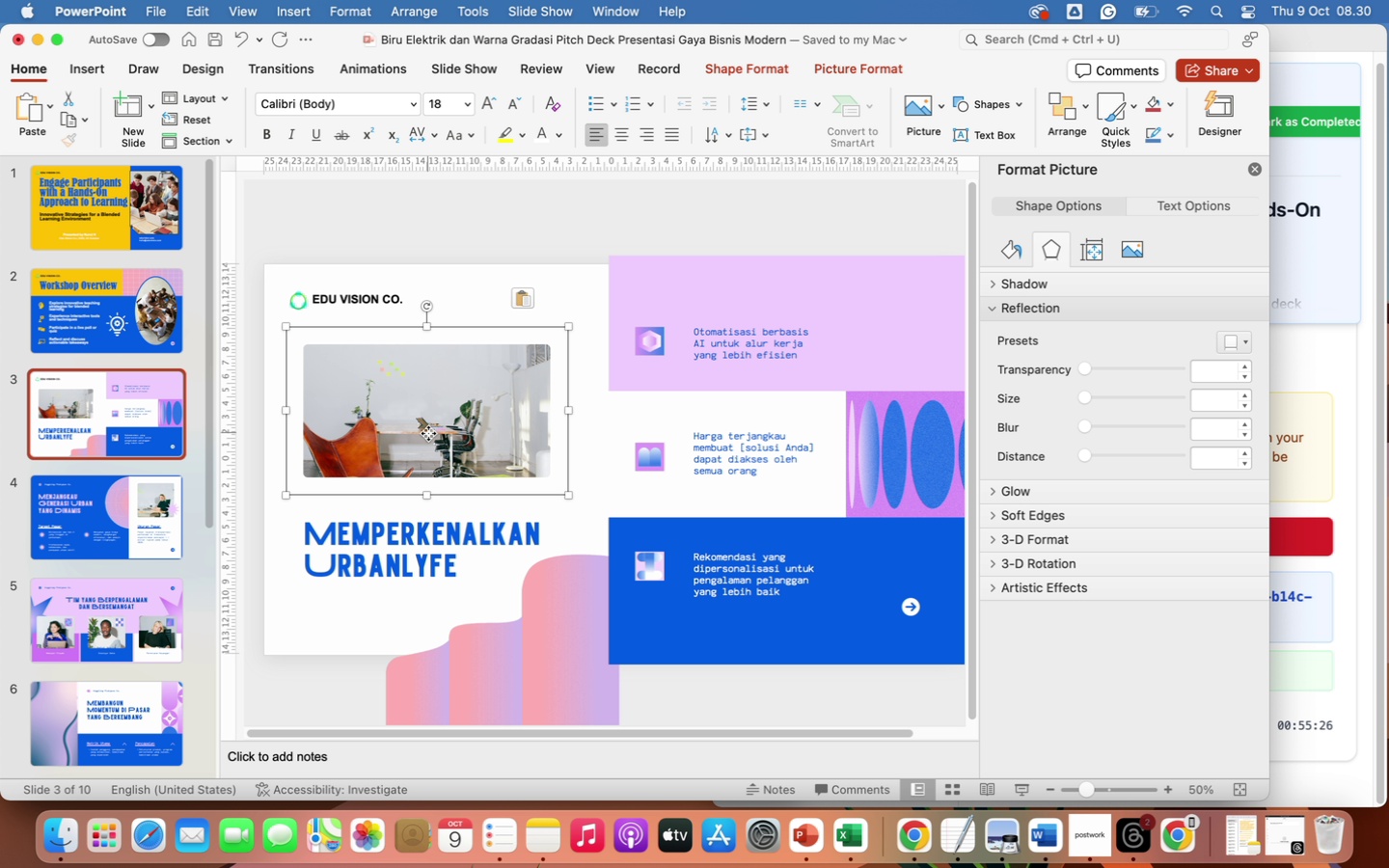 
left_click([375, 553])
 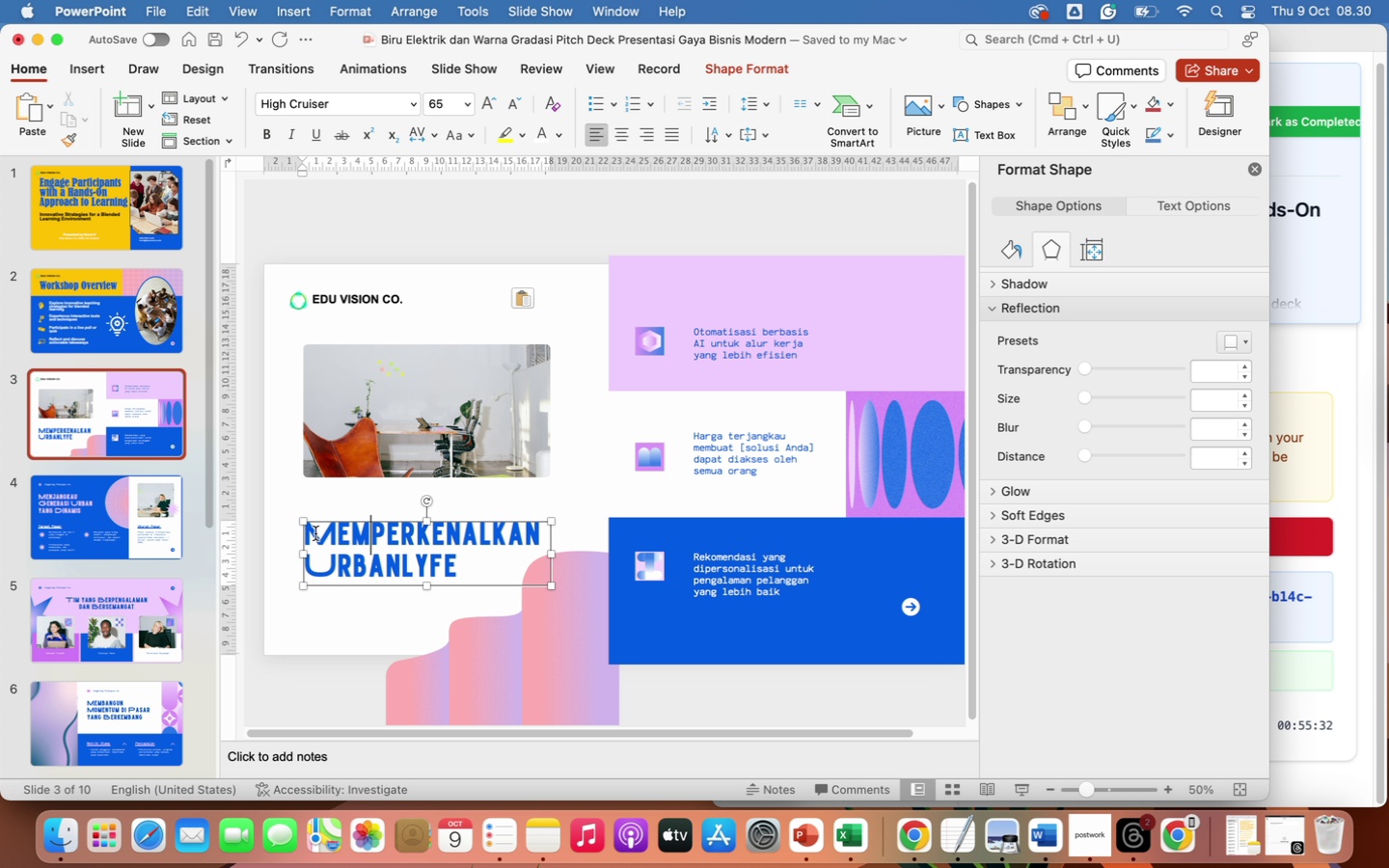 
left_click_drag(start_coordinate=[315, 533], to_coordinate=[453, 570])
 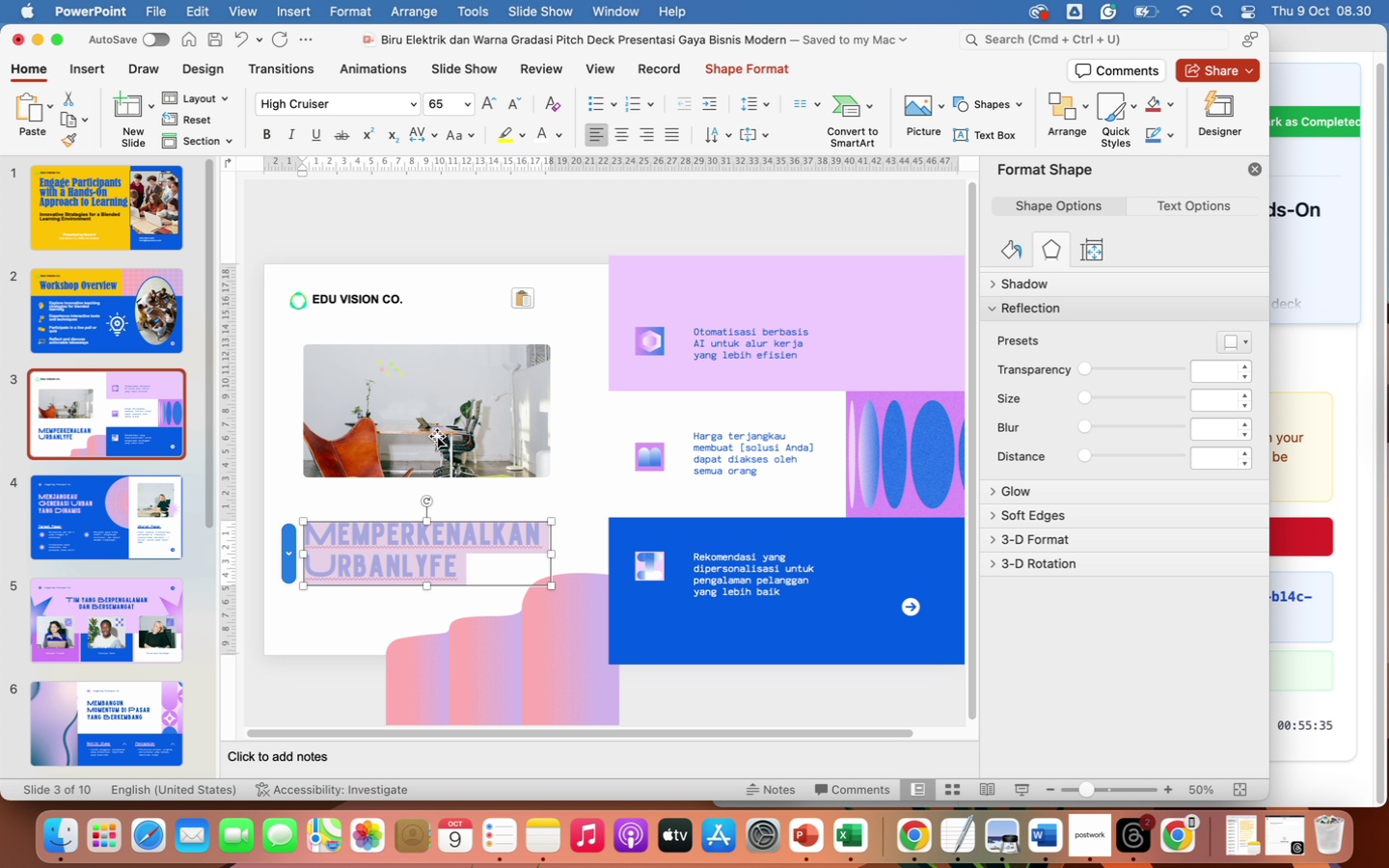 
left_click([432, 434])
 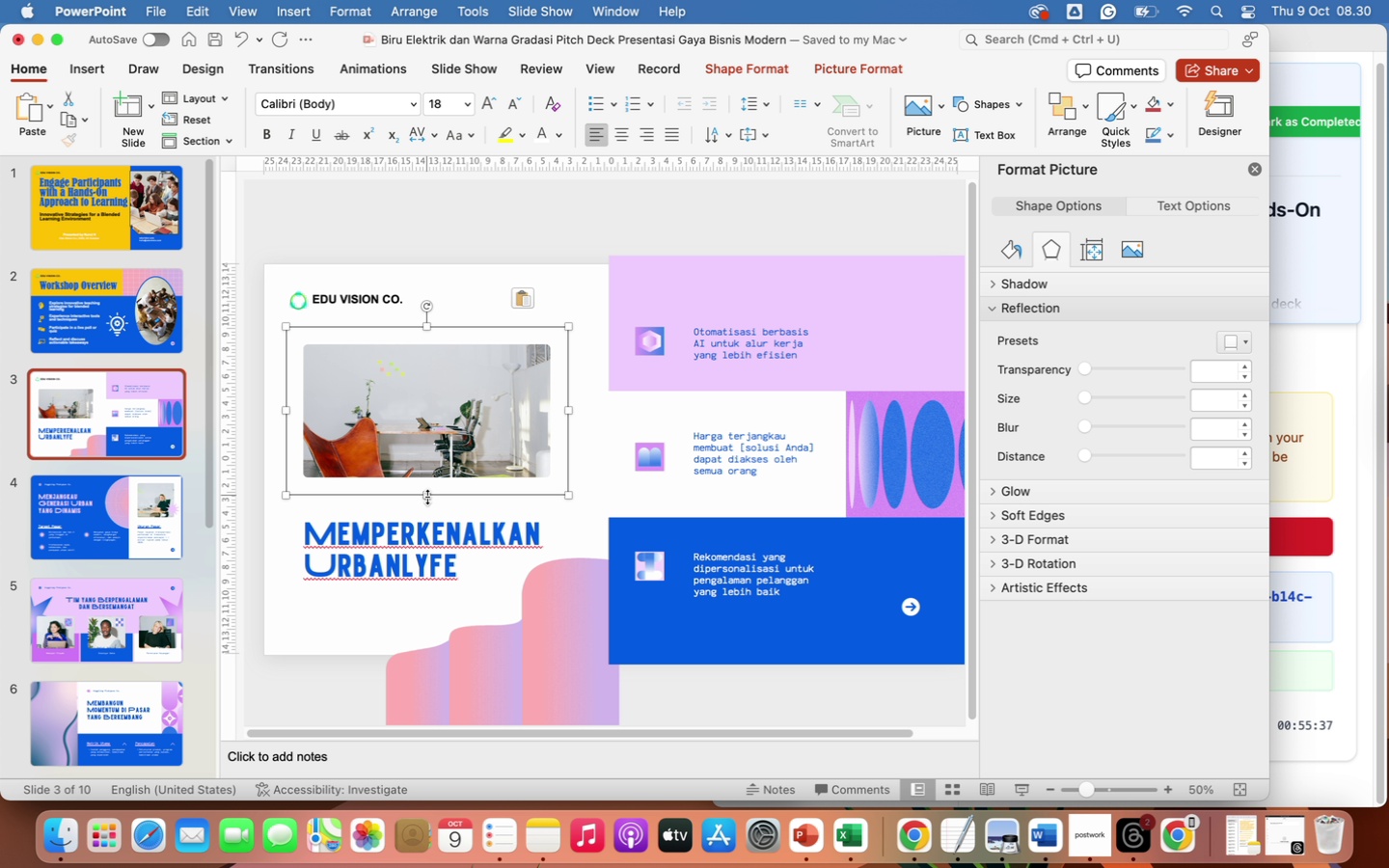 
left_click_drag(start_coordinate=[427, 495], to_coordinate=[426, 513])
 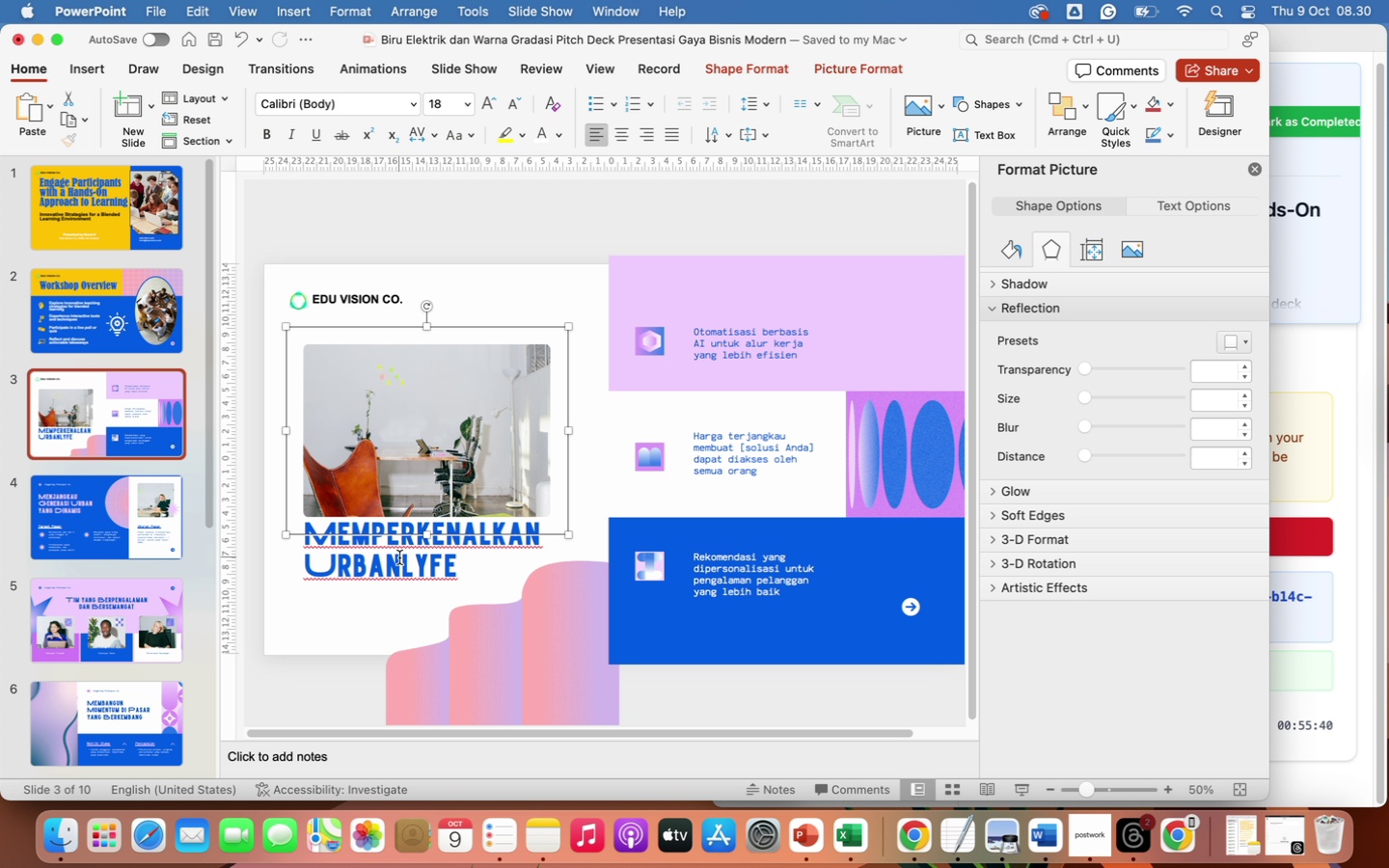 
left_click([398, 561])
 